 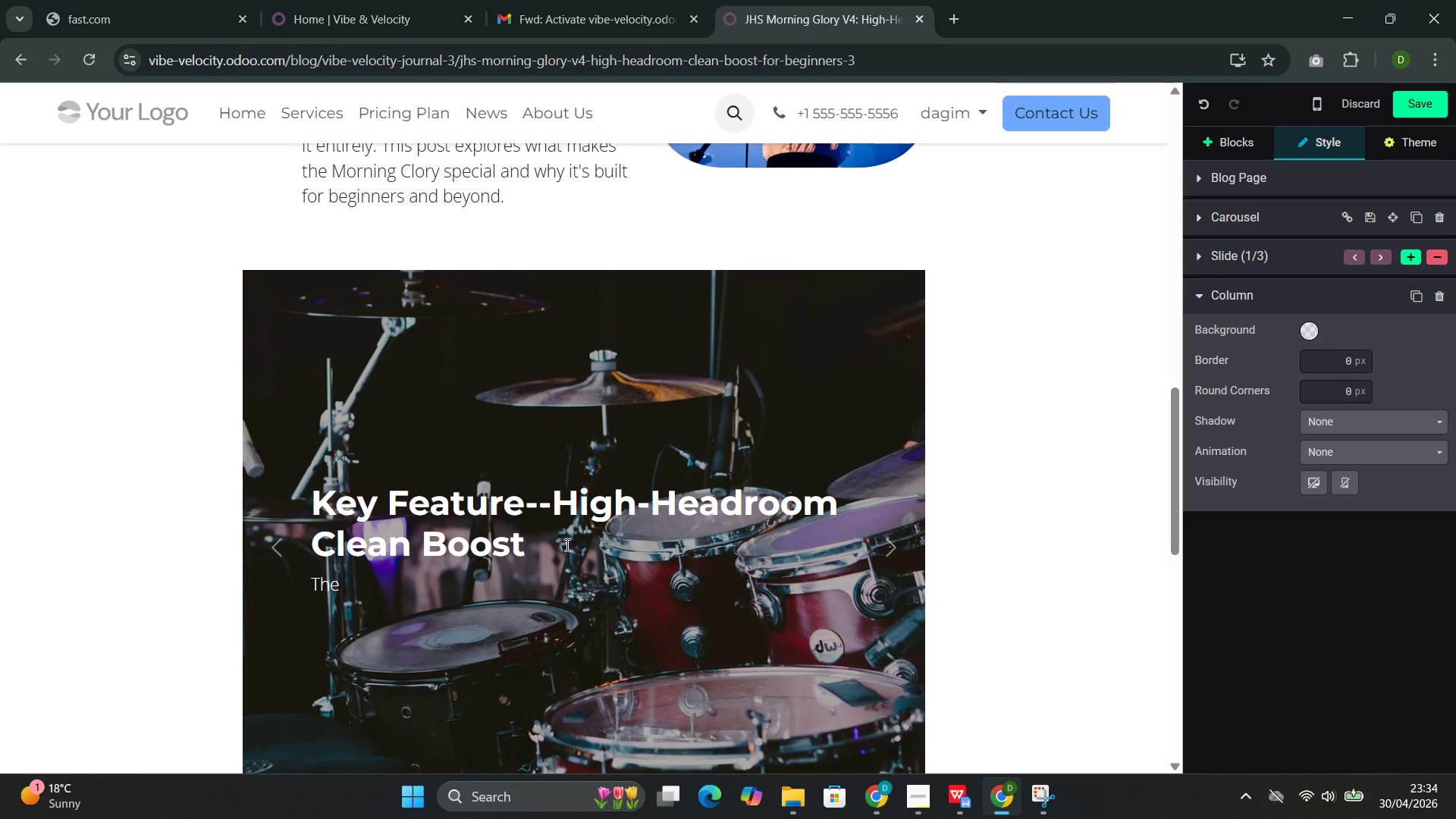 
hold_key(key=ShiftLeft, duration=0.8)
 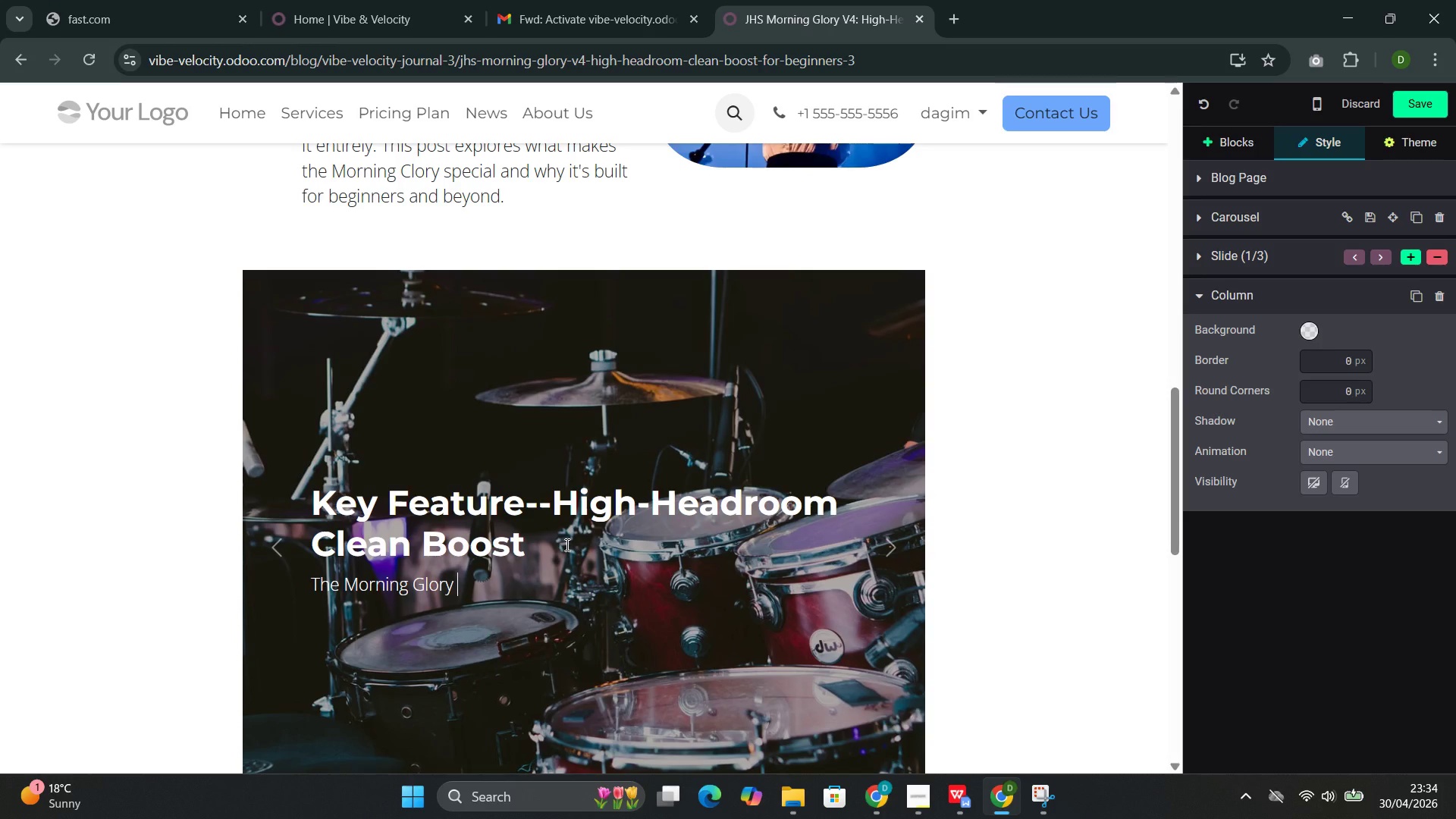 
hold_key(key=ShiftLeft, duration=0.55)
 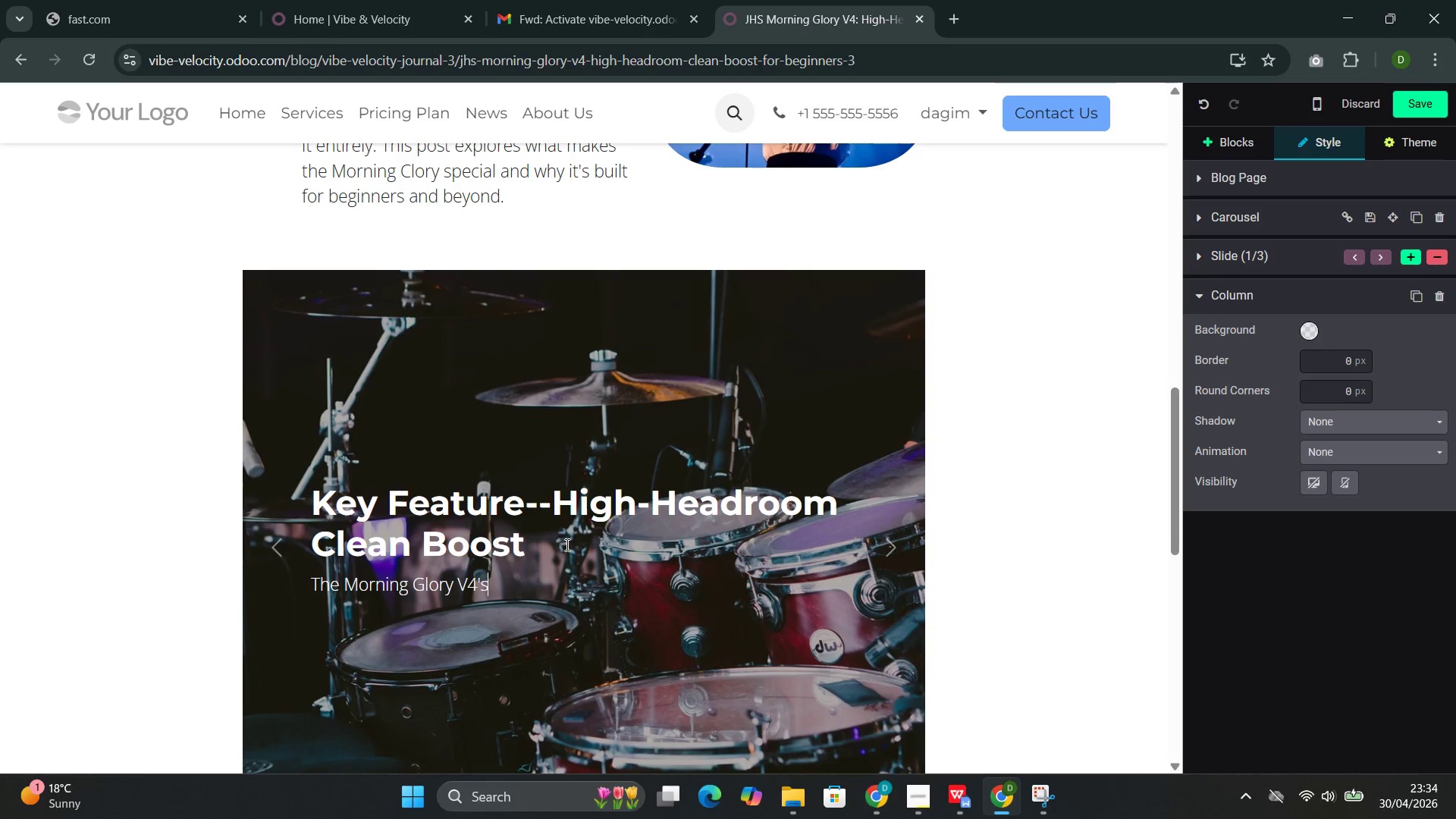 
hold_key(key=ShiftLeft, duration=0.39)
 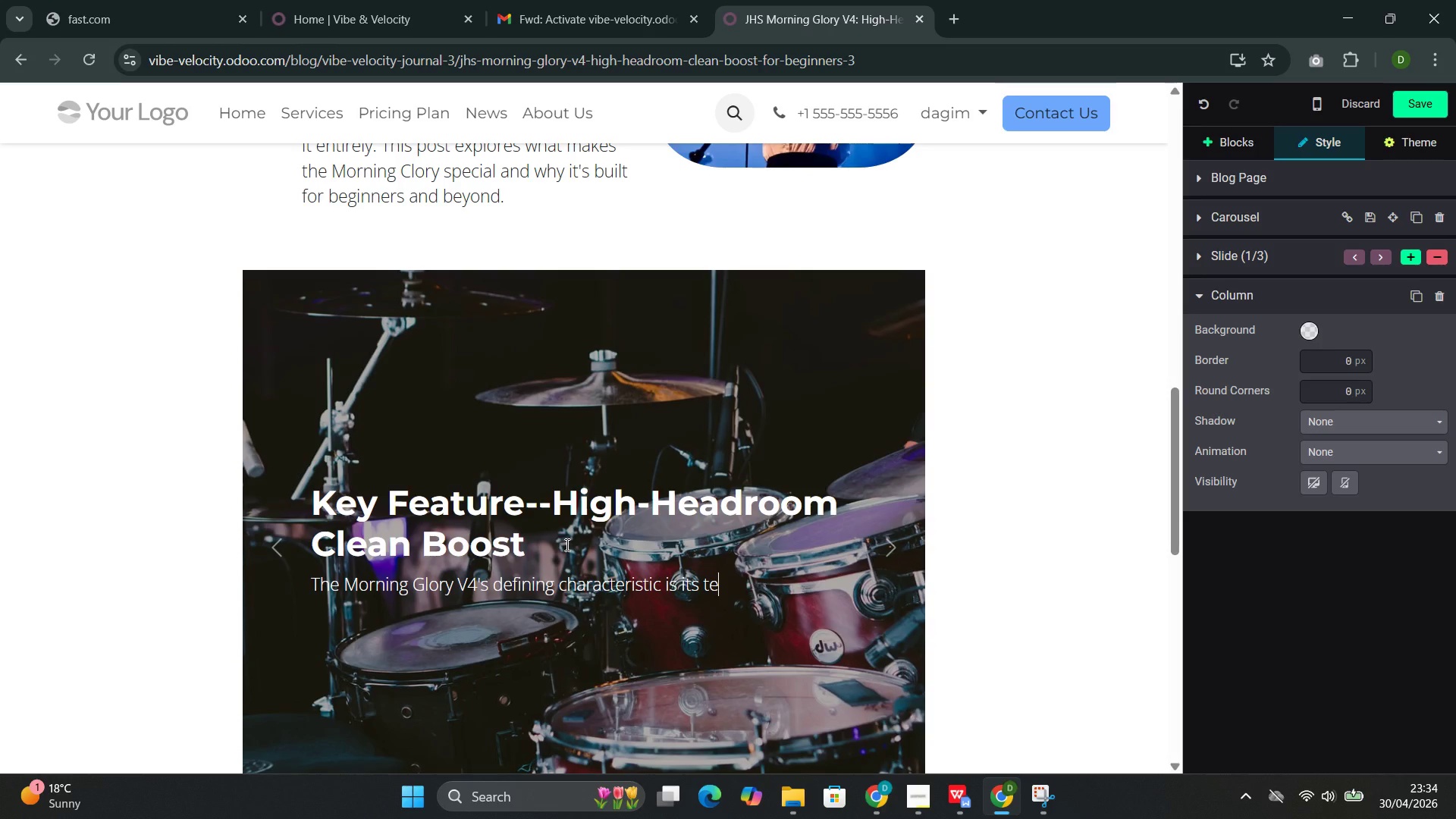 
wait(20.58)
 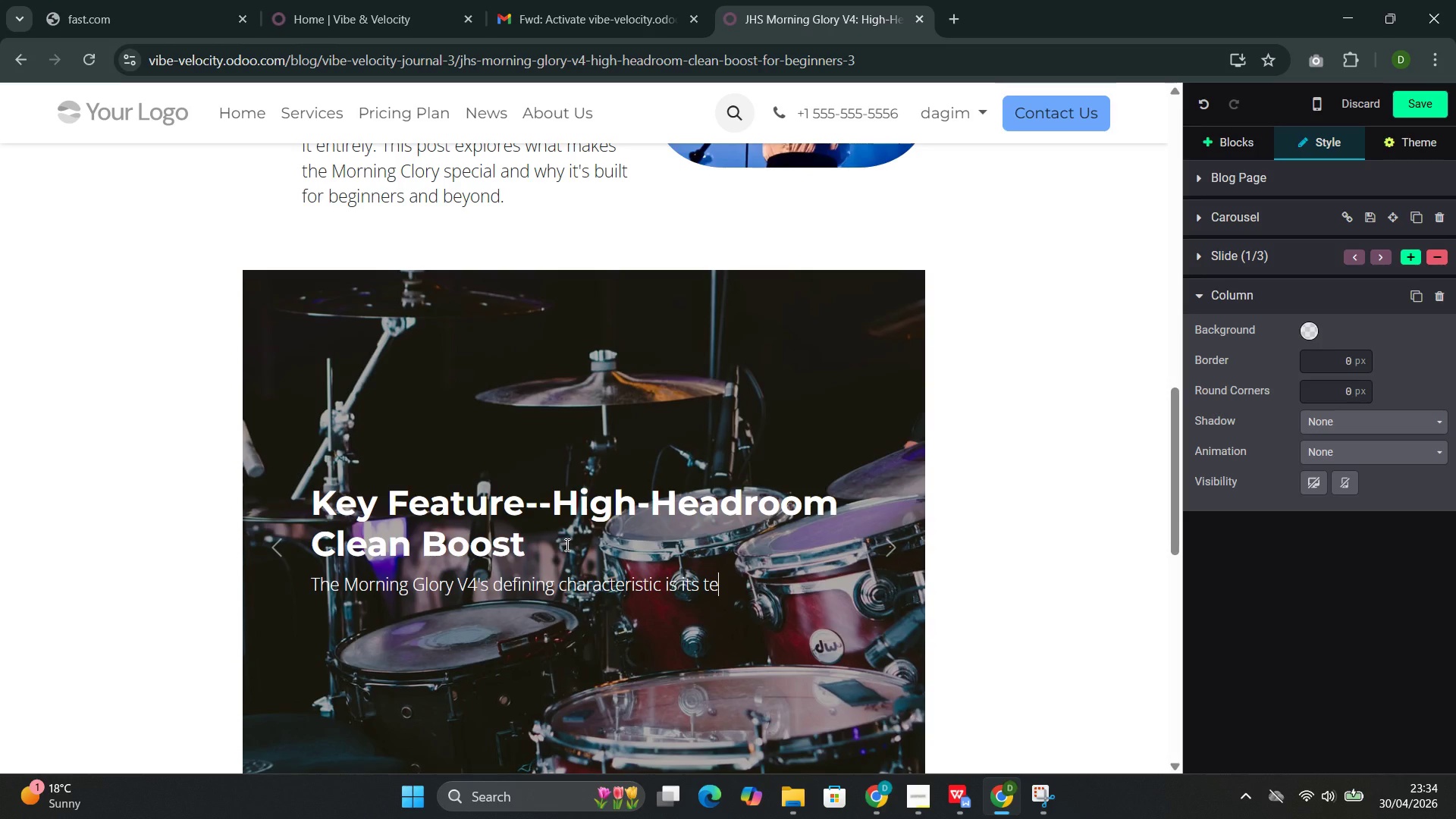 
key(Backspace)
type(nsparency )
key(Backspace)
type(. )
 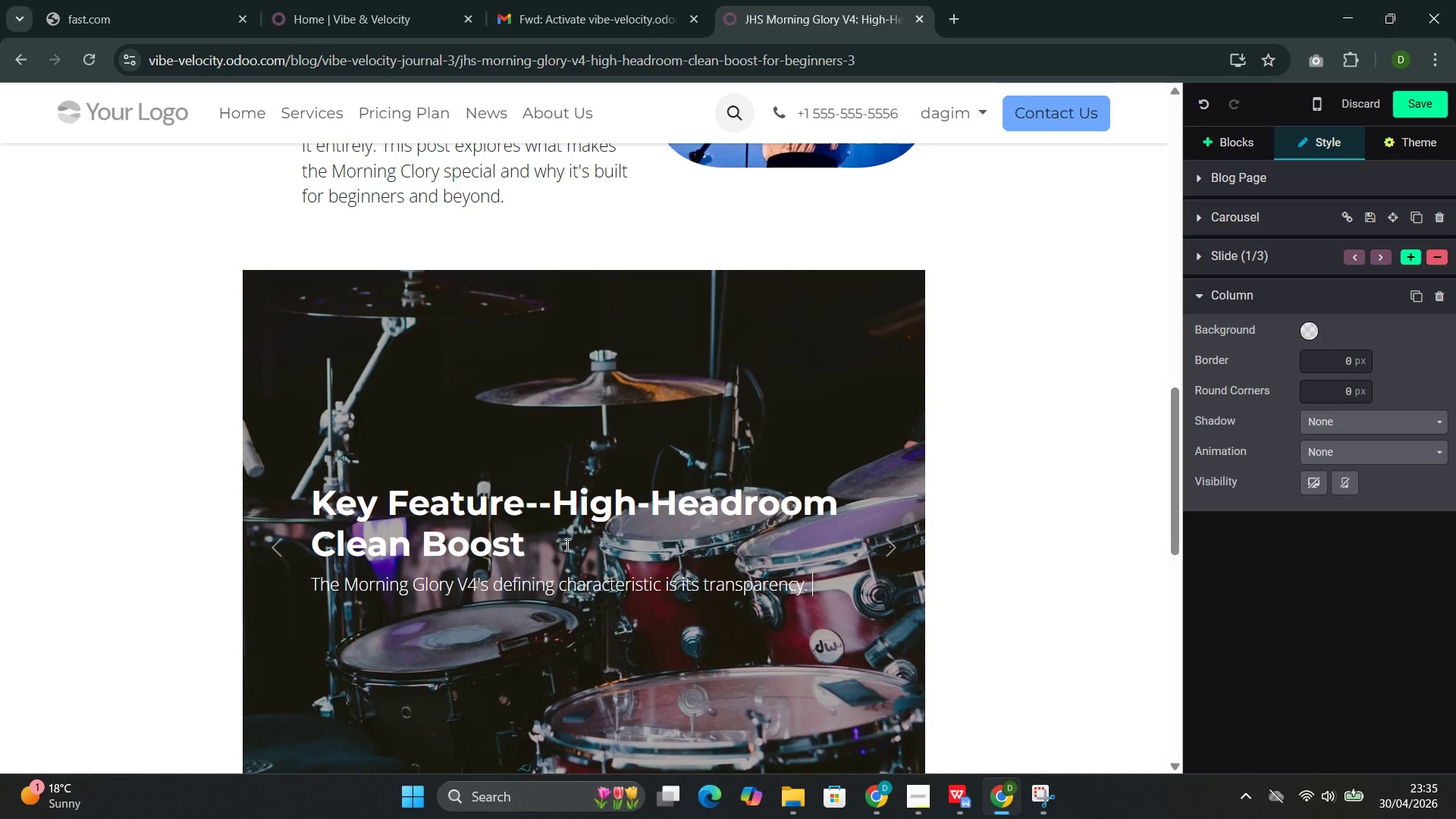 
wait(11.73)
 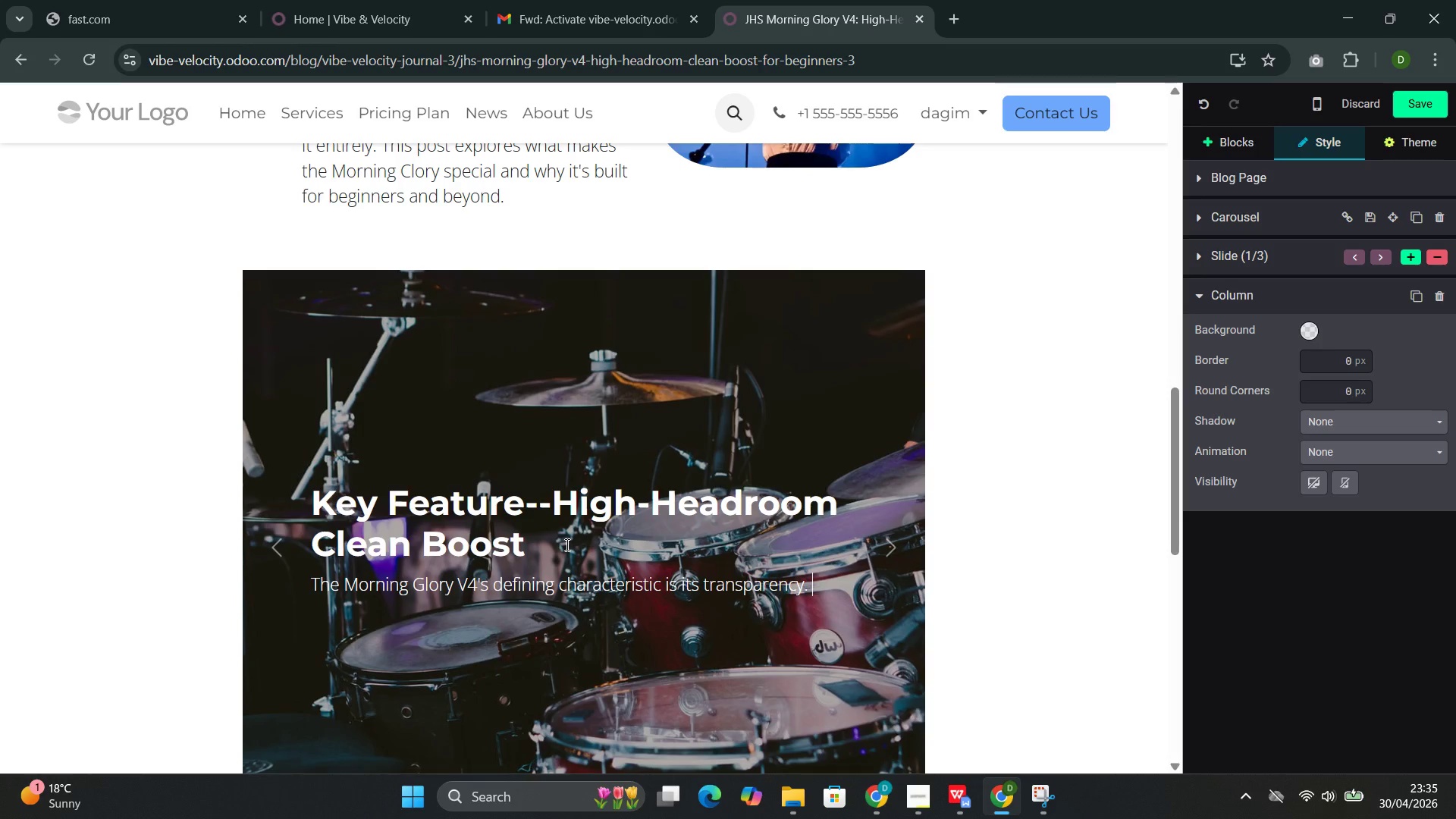 
type(Unlike overdrives )
 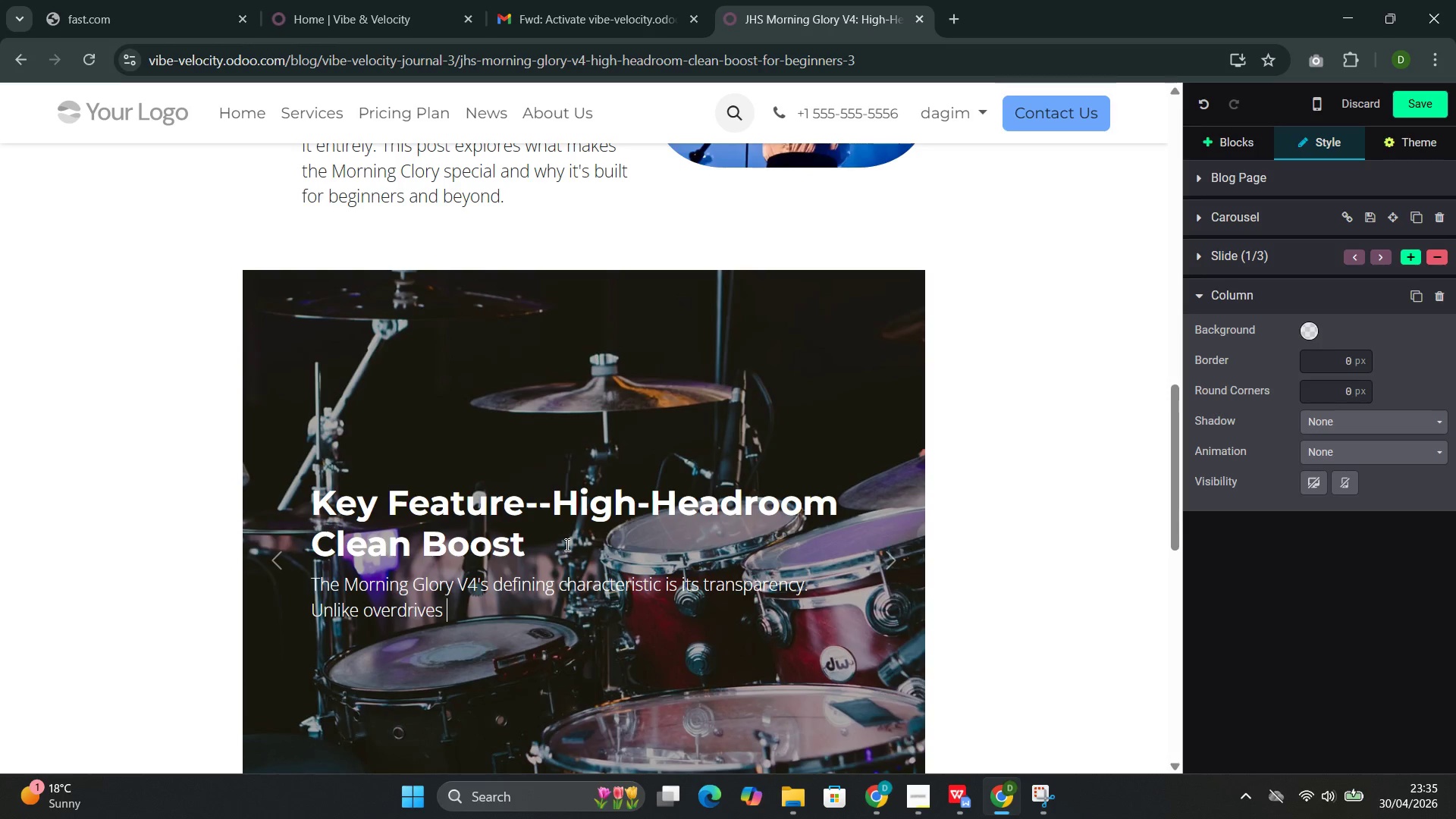 
wait(5.58)
 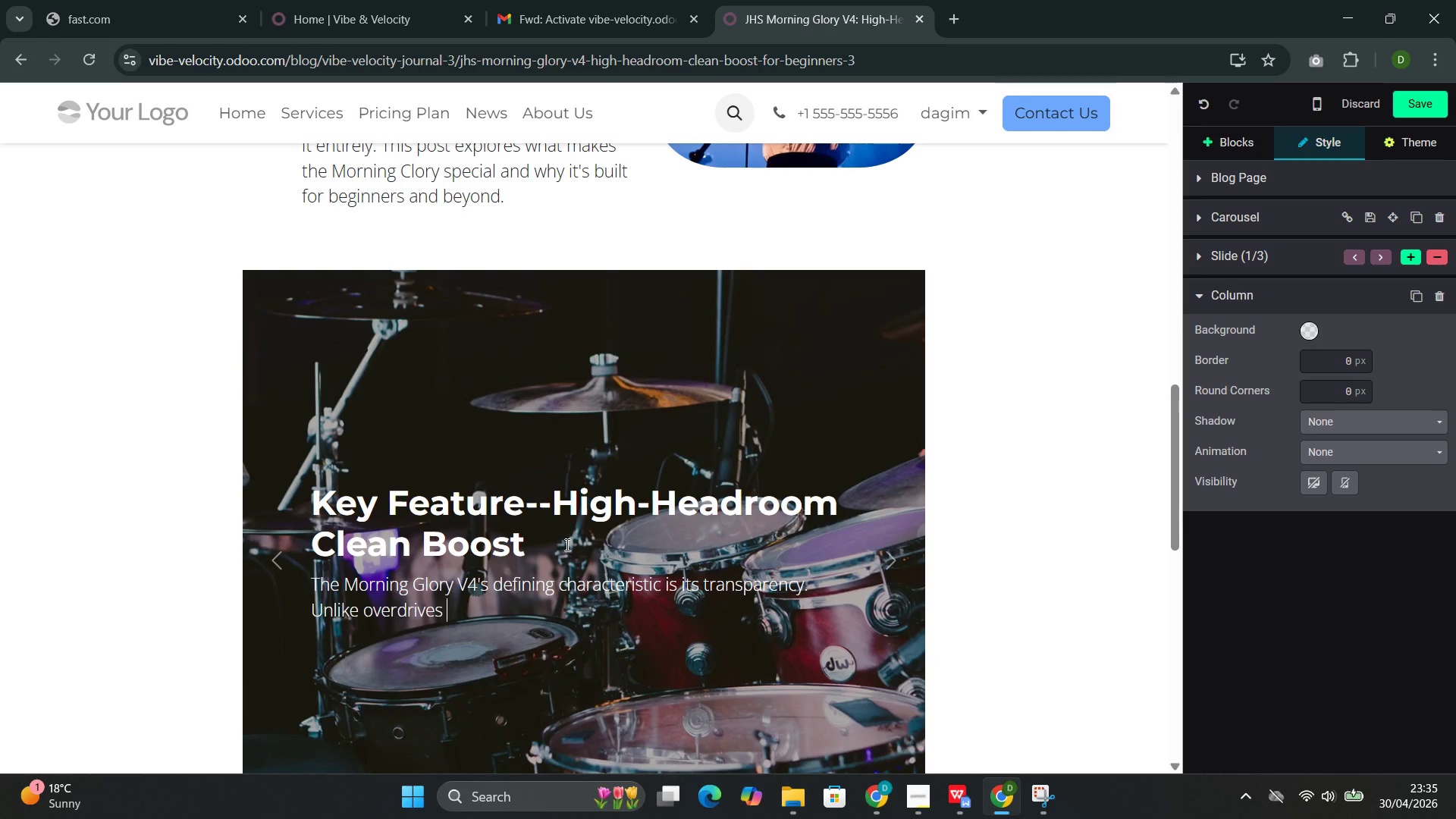 
type(that )
 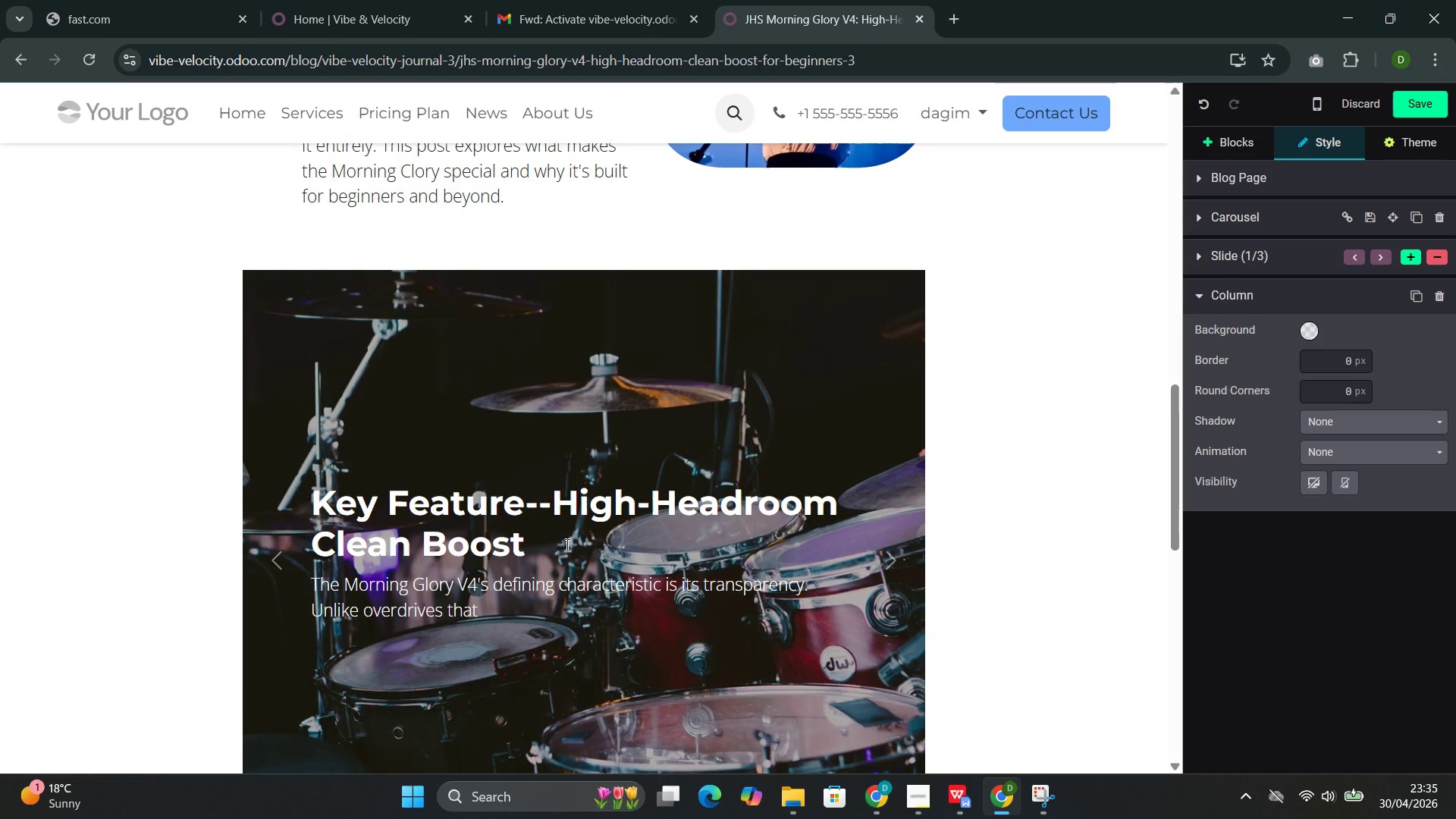 
type(impo)
key(Backspace)
type(ose a string som)
key(Backspace)
type(nic signature on your d)
key(Backspace)
type(signal, the Mornind)
key(Backspace)
type(g )
 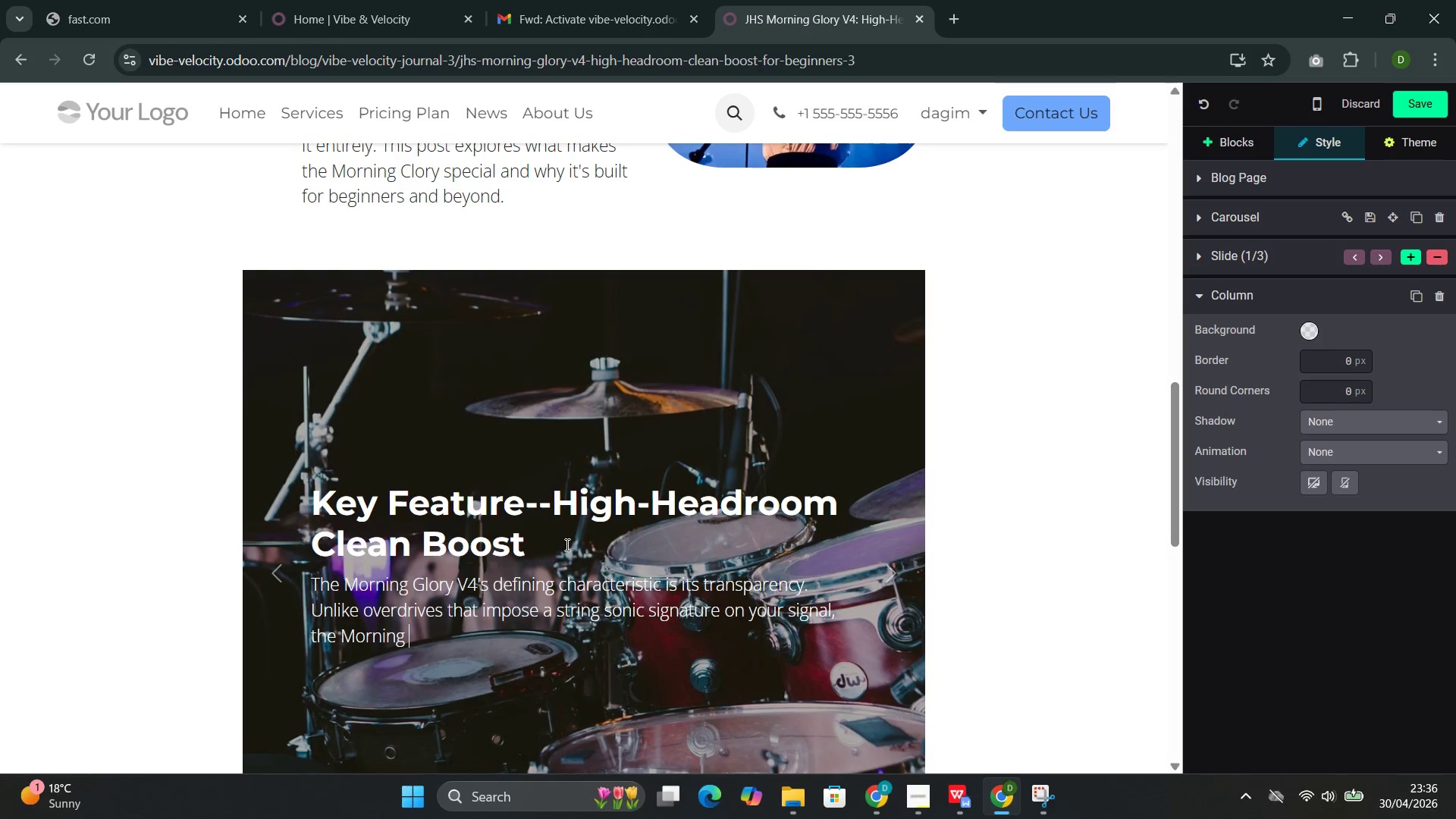 
type(Glory is designed)
 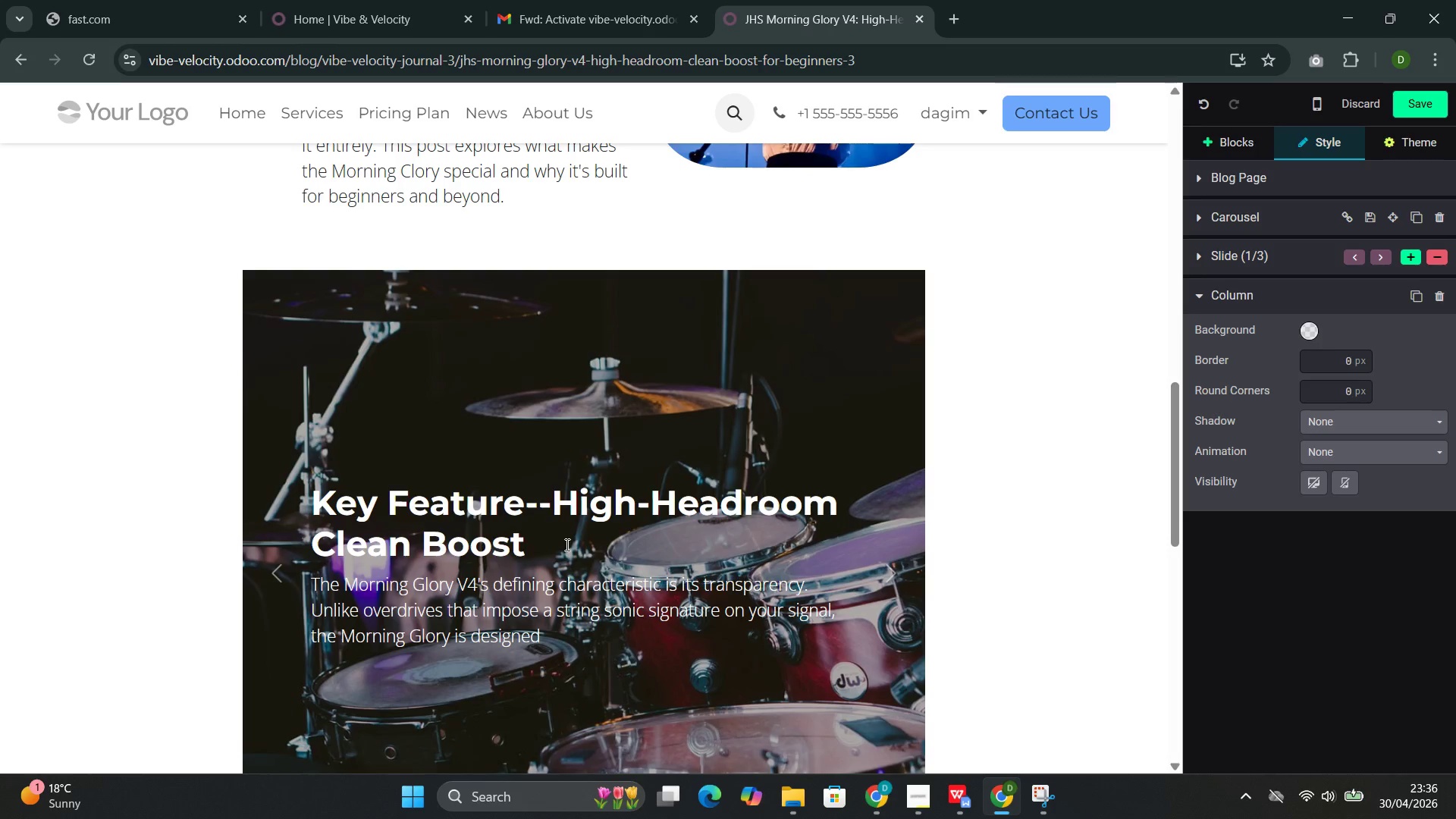 
type( to preserve your amplifier's )
 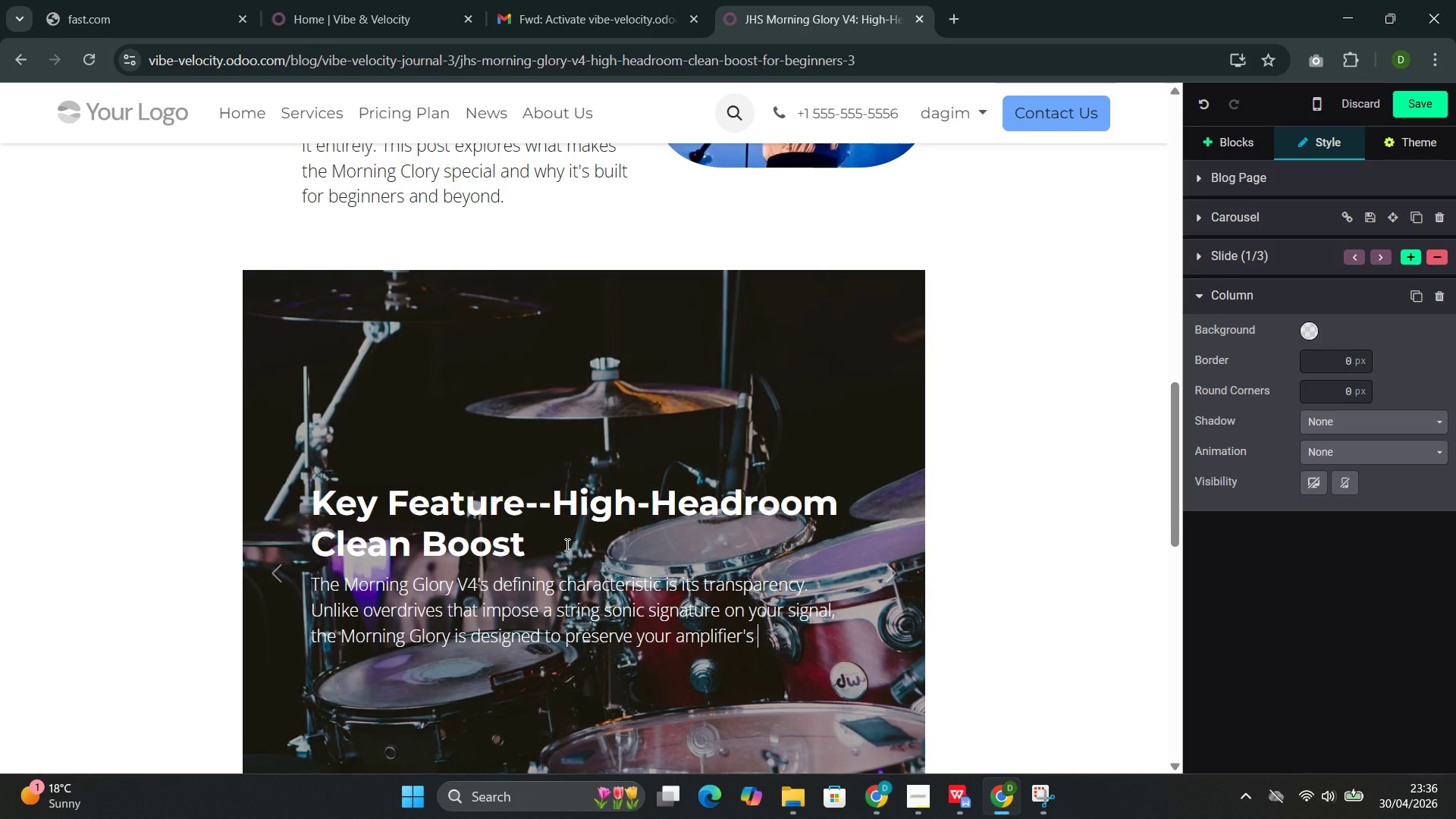 
type(natural )
 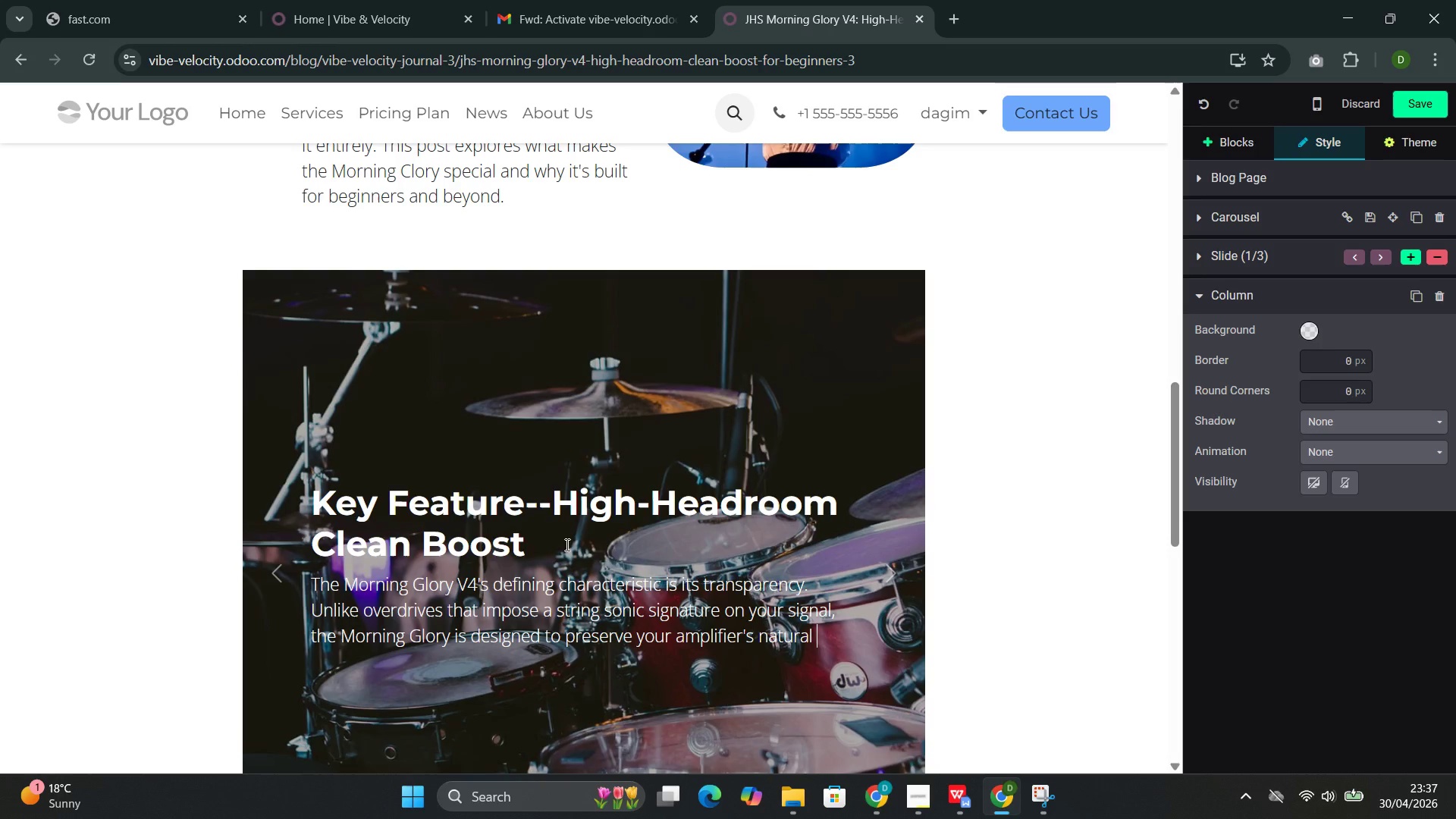 
wait(6.17)
 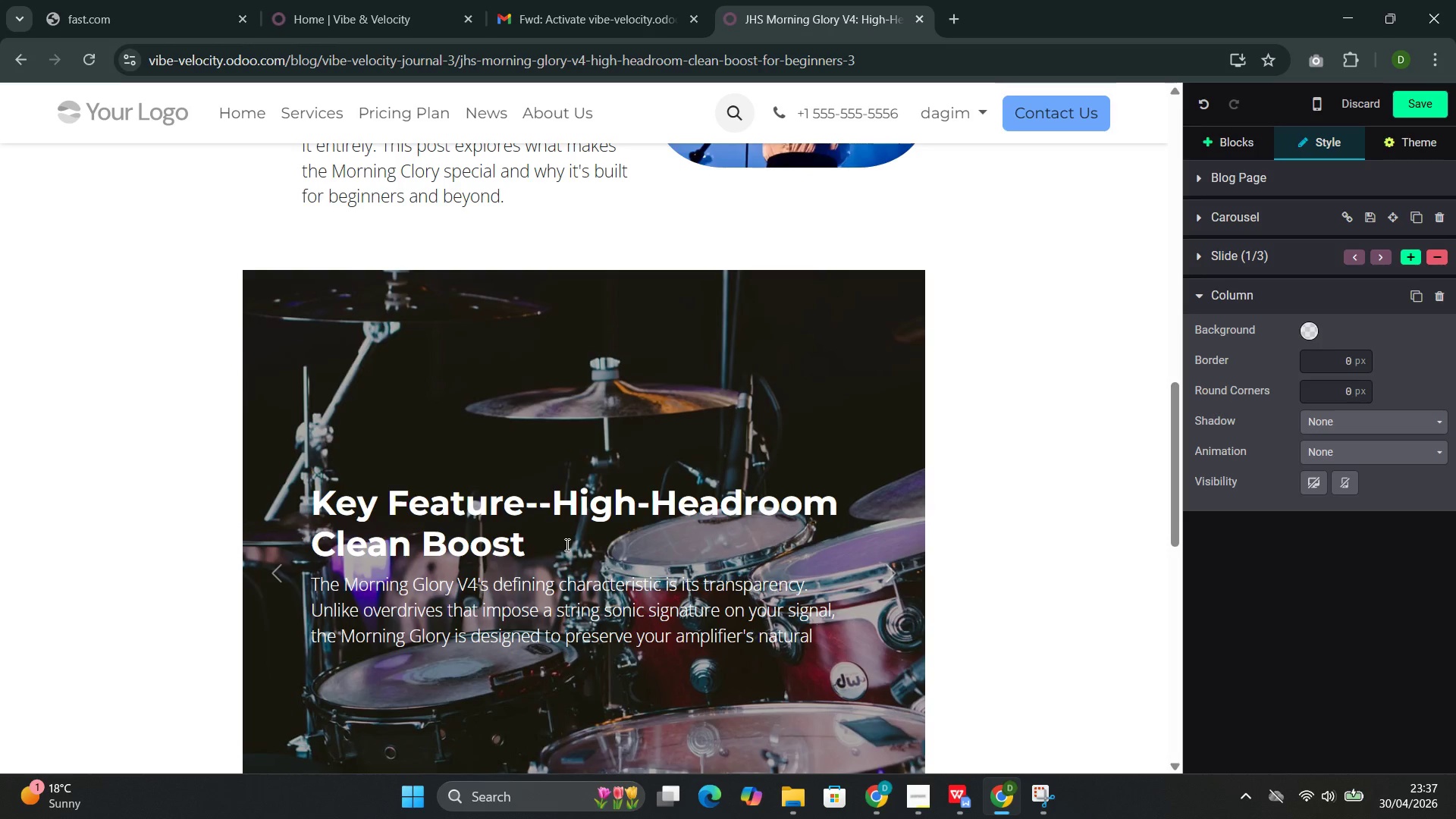 
type(voice while adding gain, soa)
key(Backspace)
key(Backspace)
type(parkle, and harmonic complesity. The)
 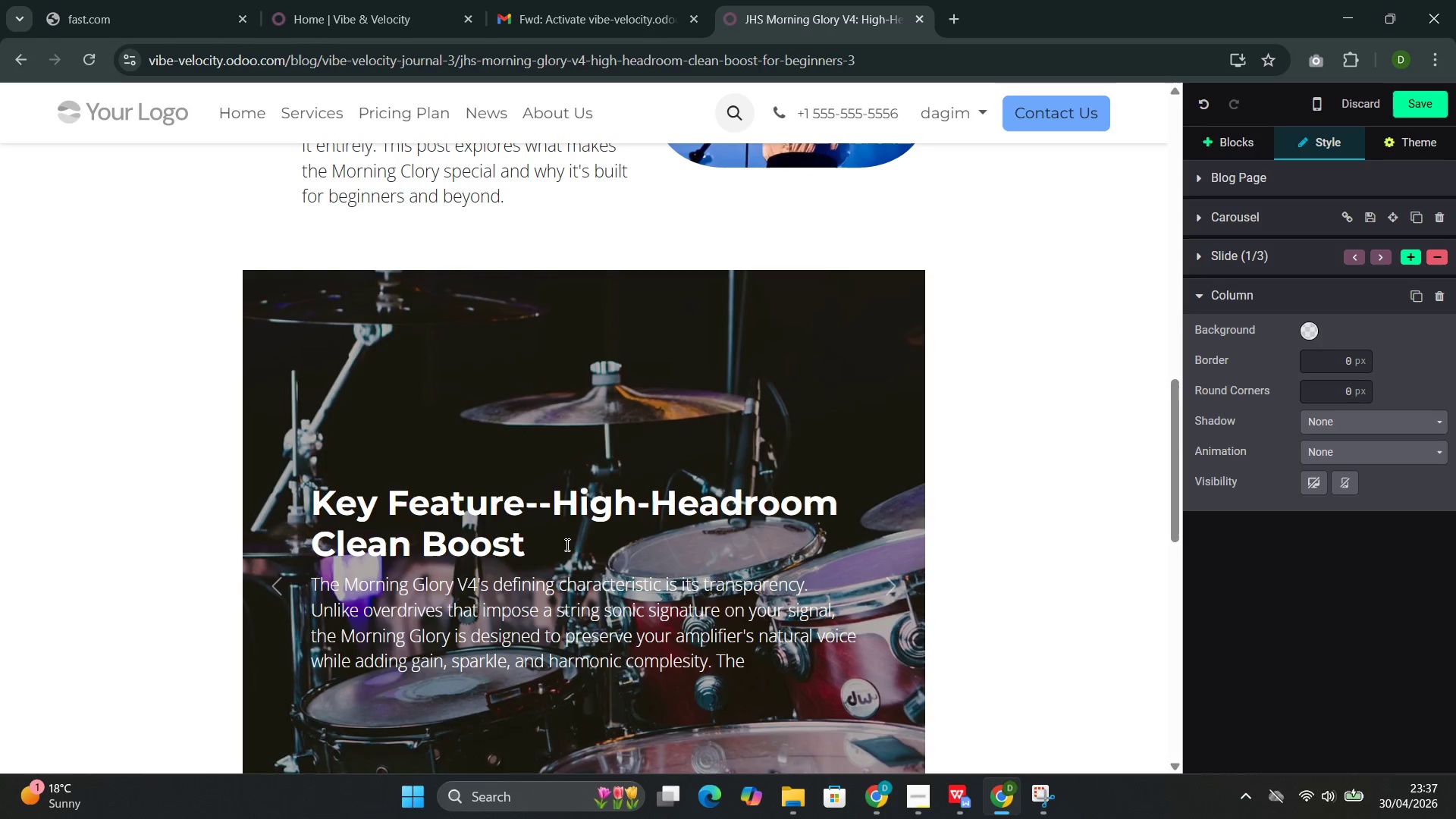 
type( Highp)
key(Backspace)
type(-Headroom Clean)
 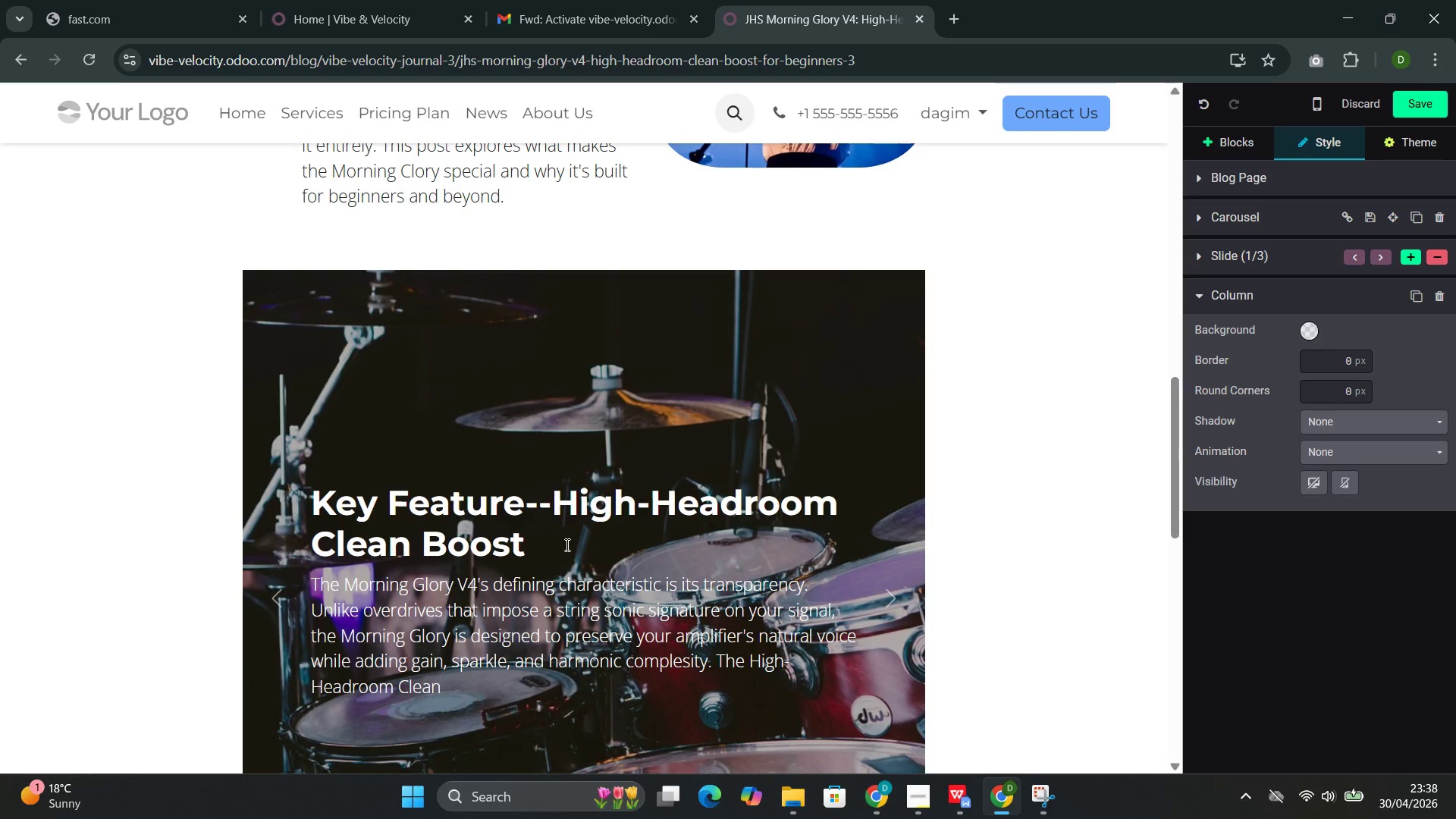 
wait(17.0)
 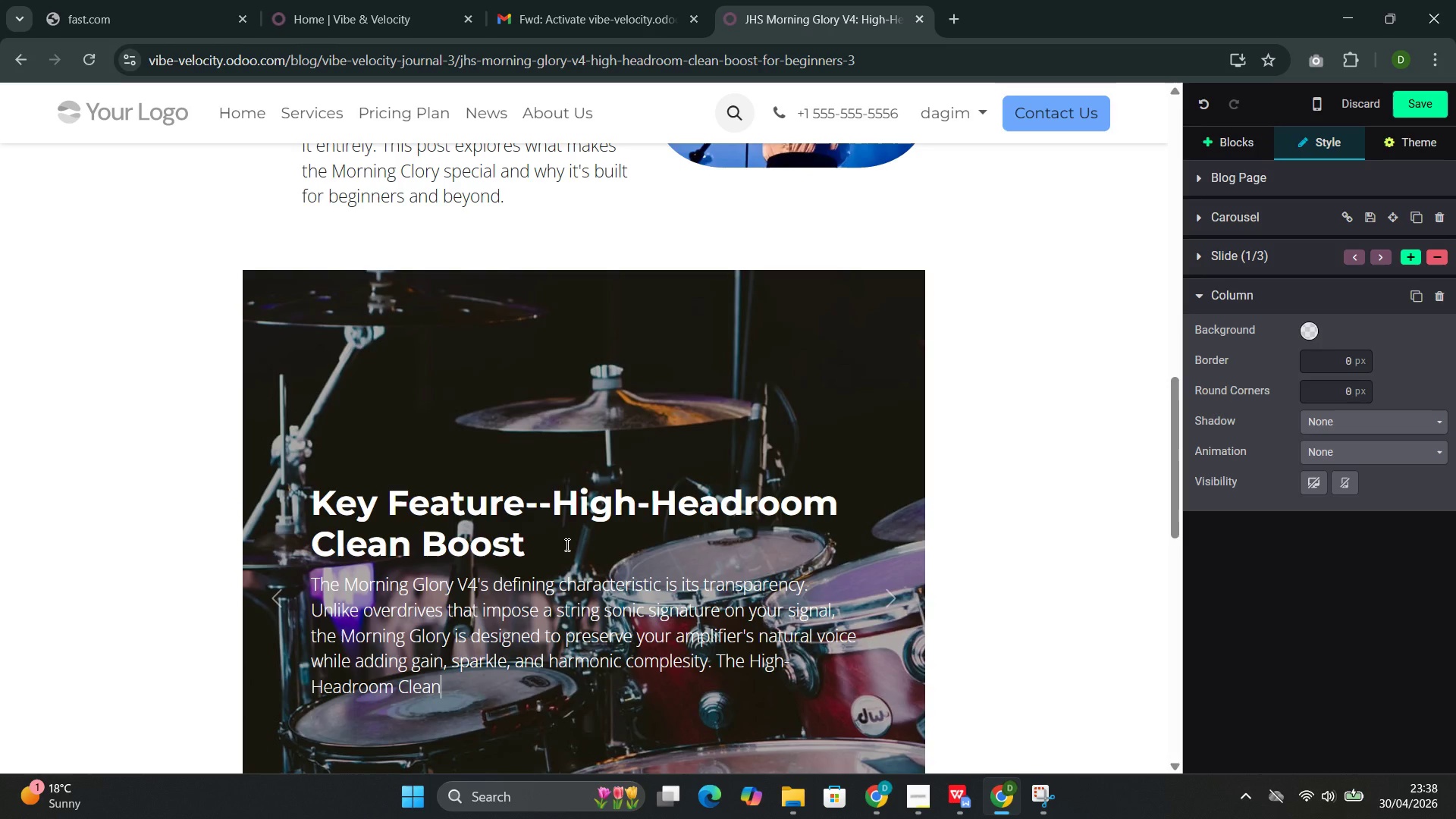 
key(Space)
 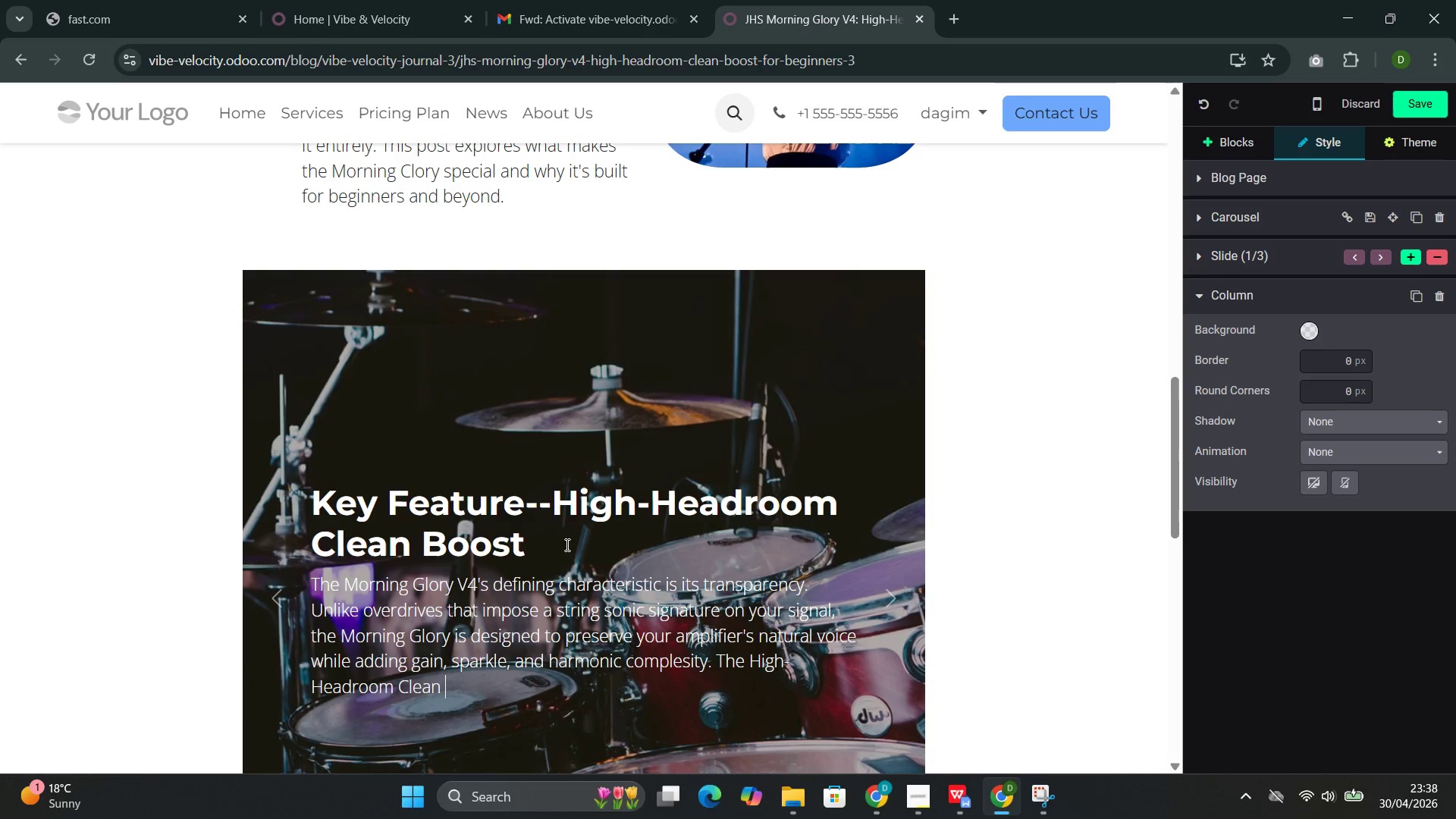 
type(Booast)
key(Backspace)
key(Backspace)
key(Backspace)
type(st)
 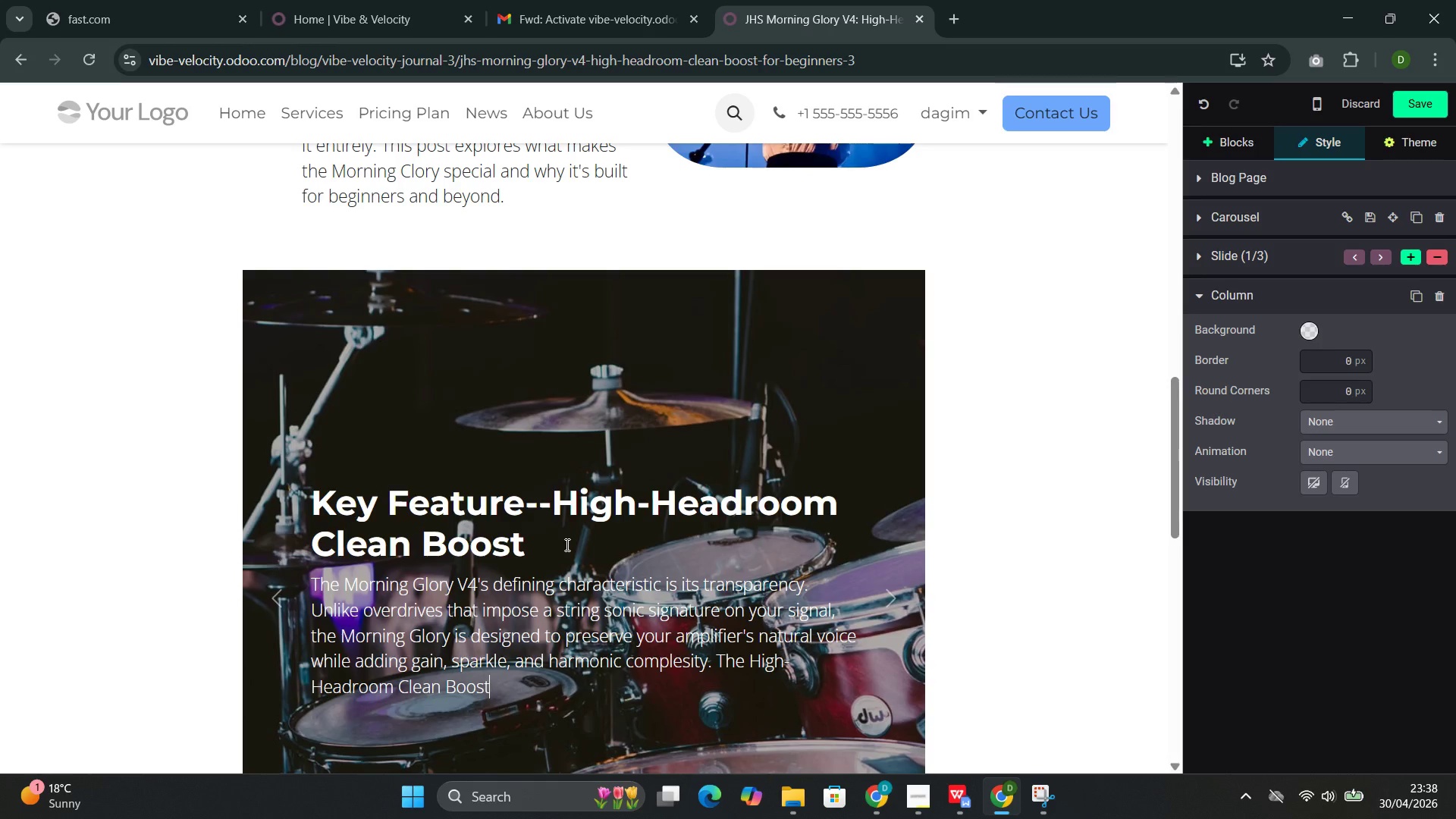 
wait(13.92)
 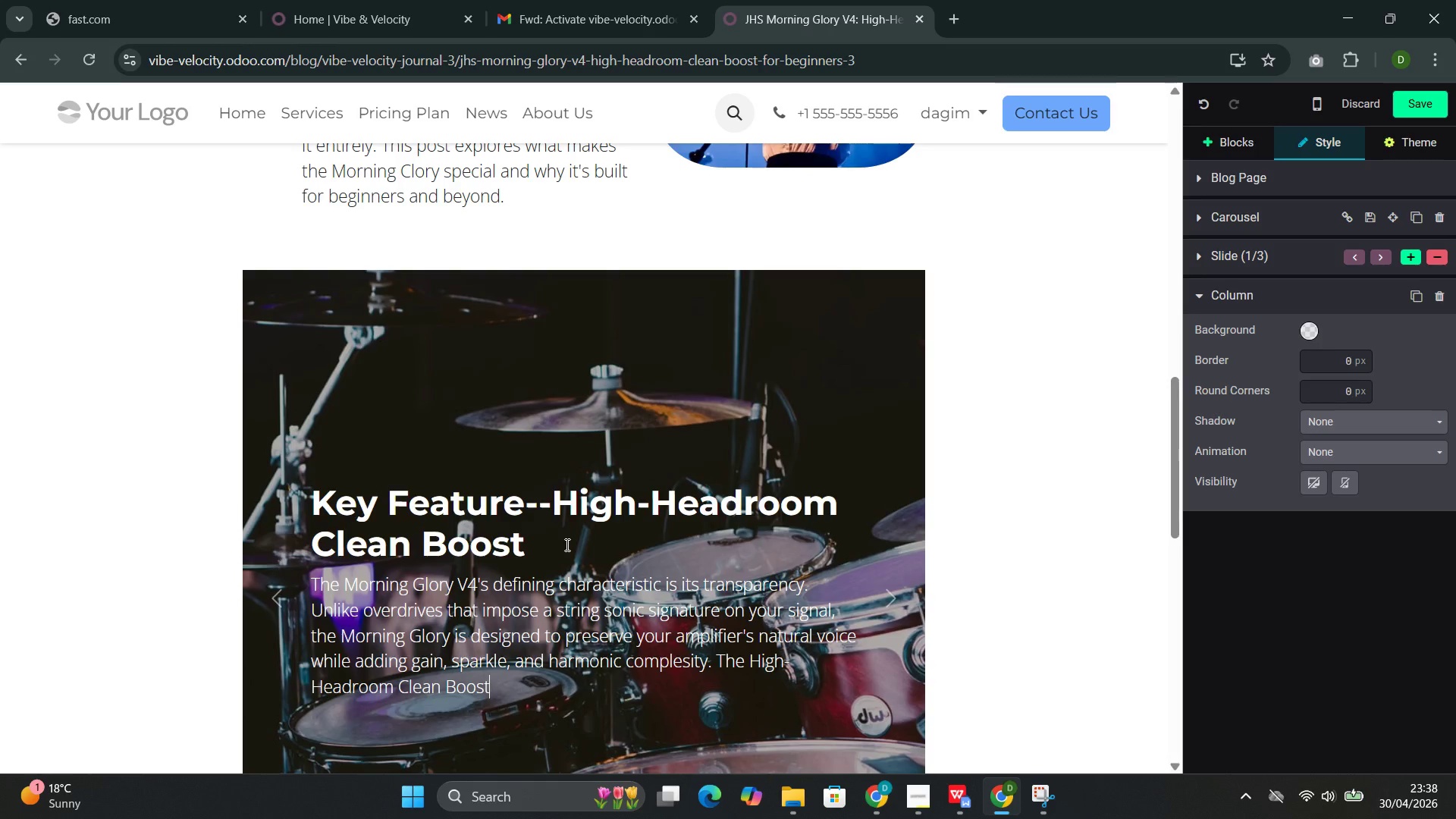 
type( means)
 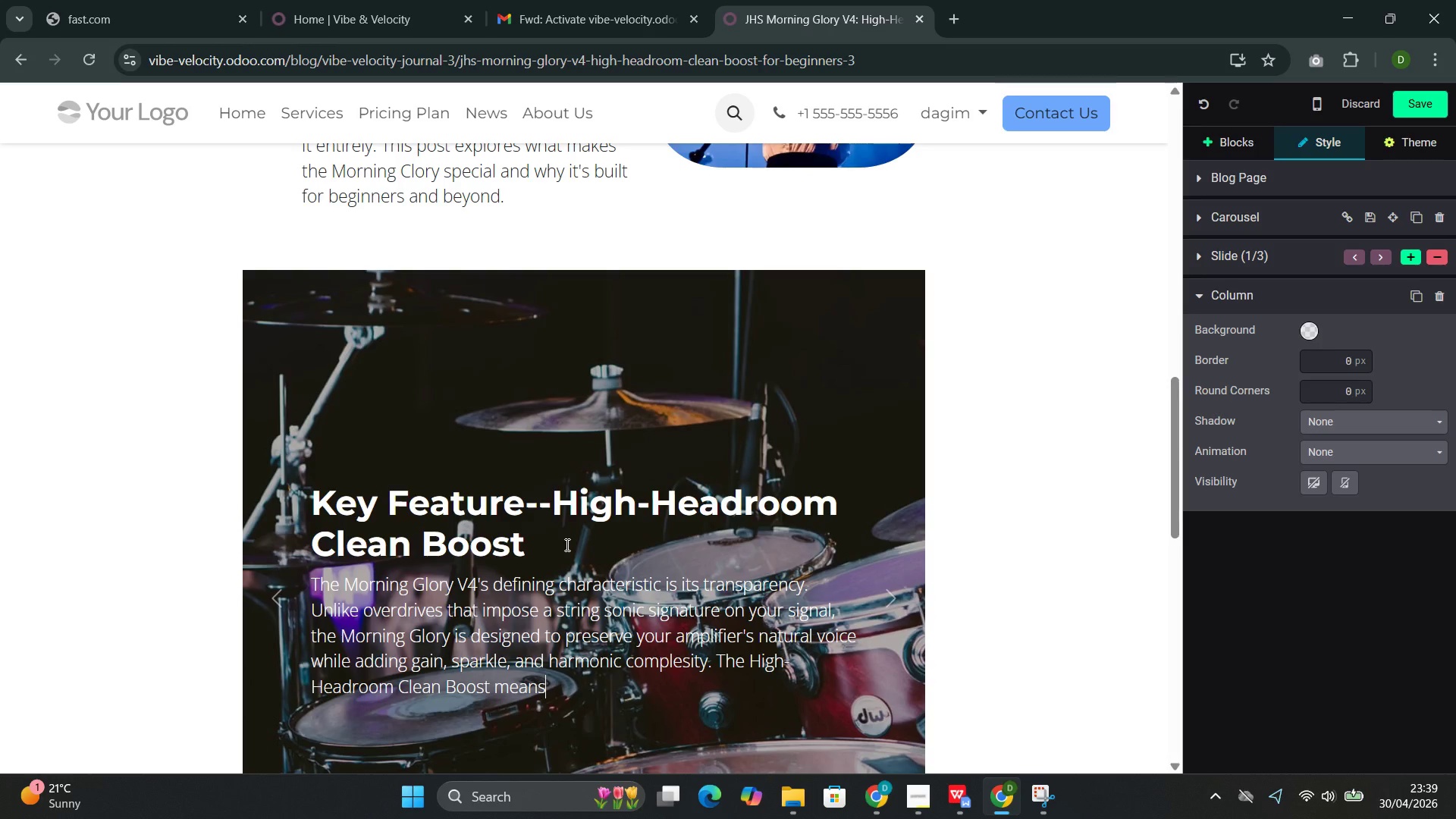 
type( the pedal can push your )
 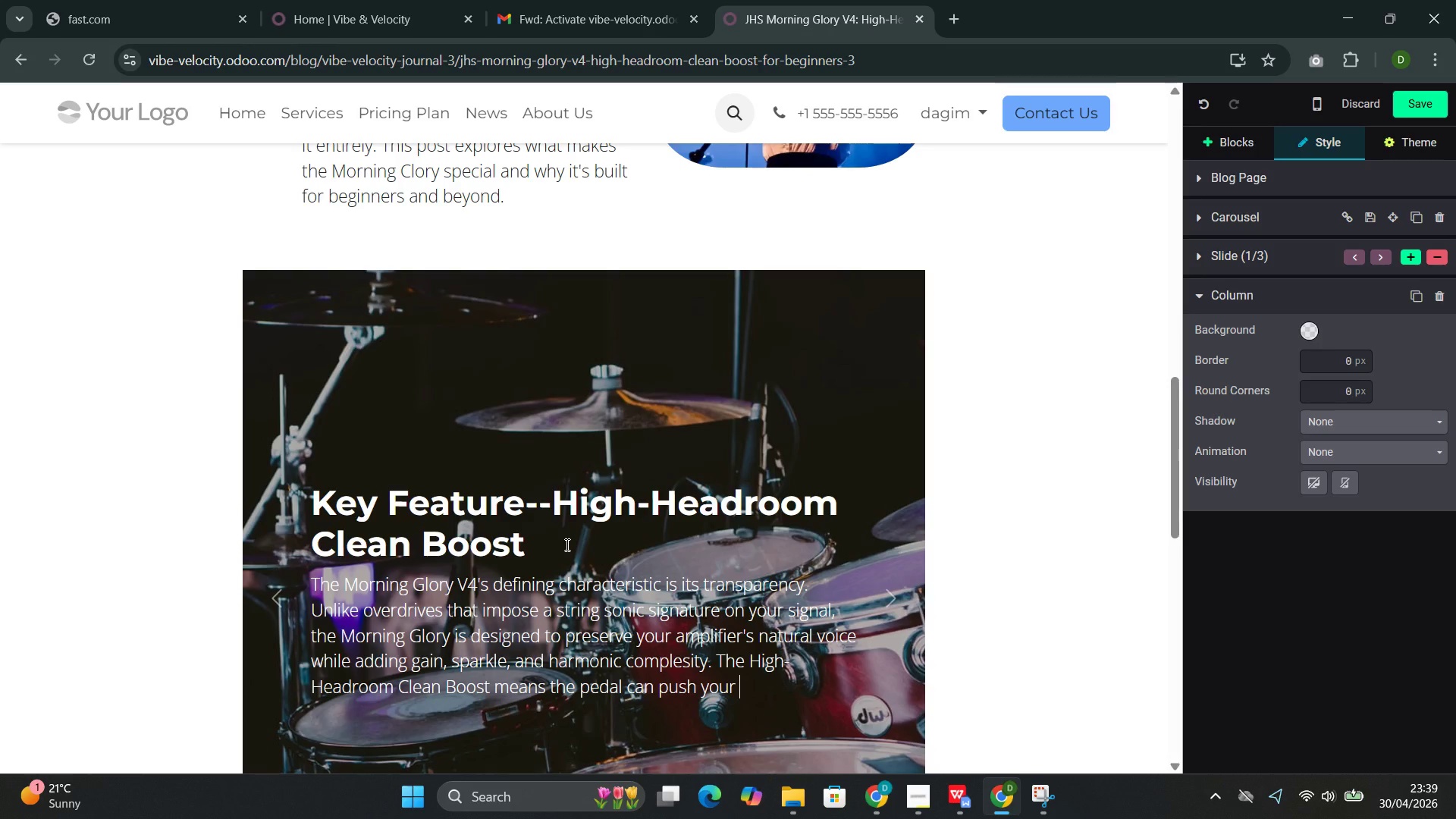 
type(amp)
 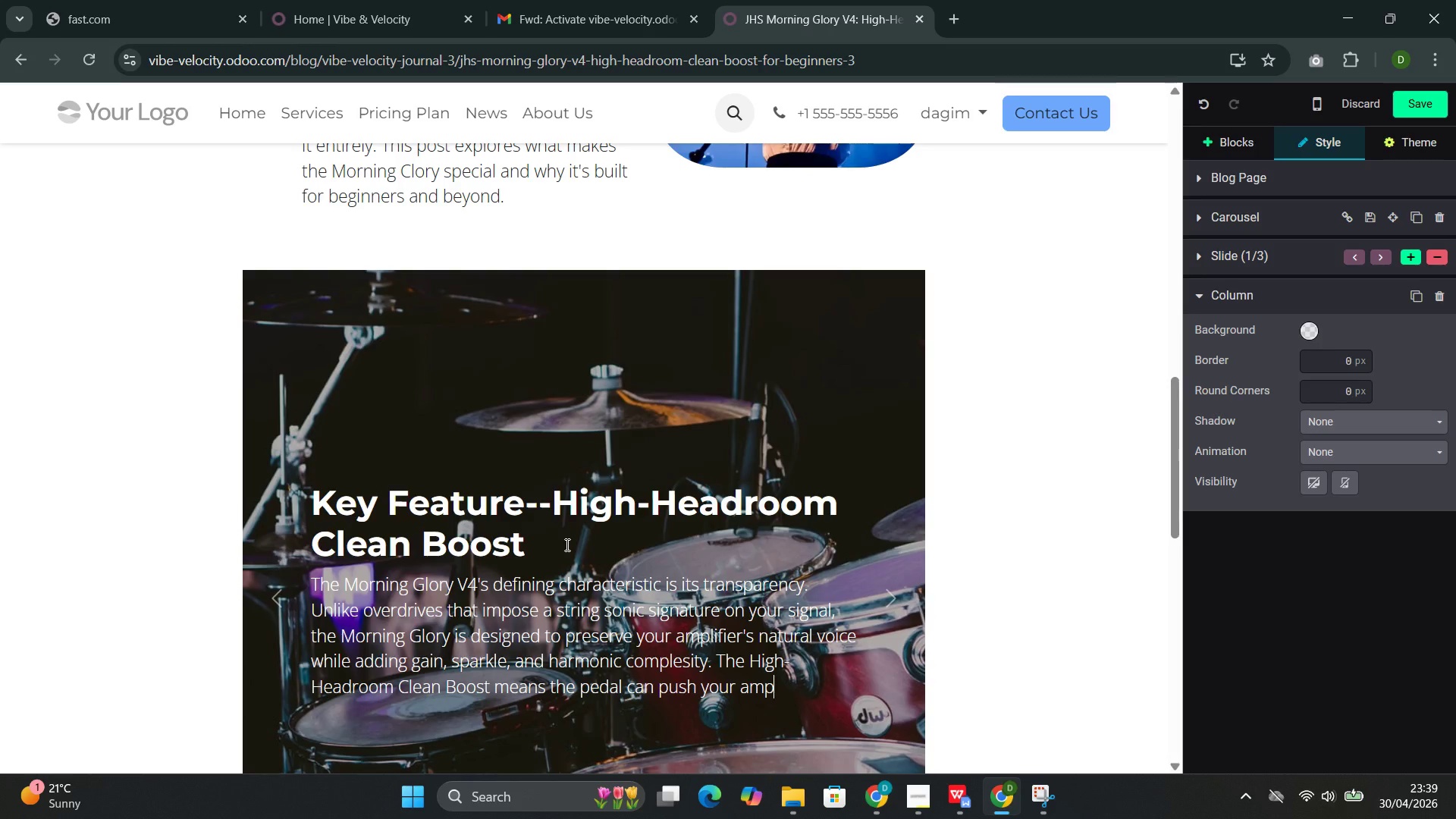 
type( into natural overdrive)
 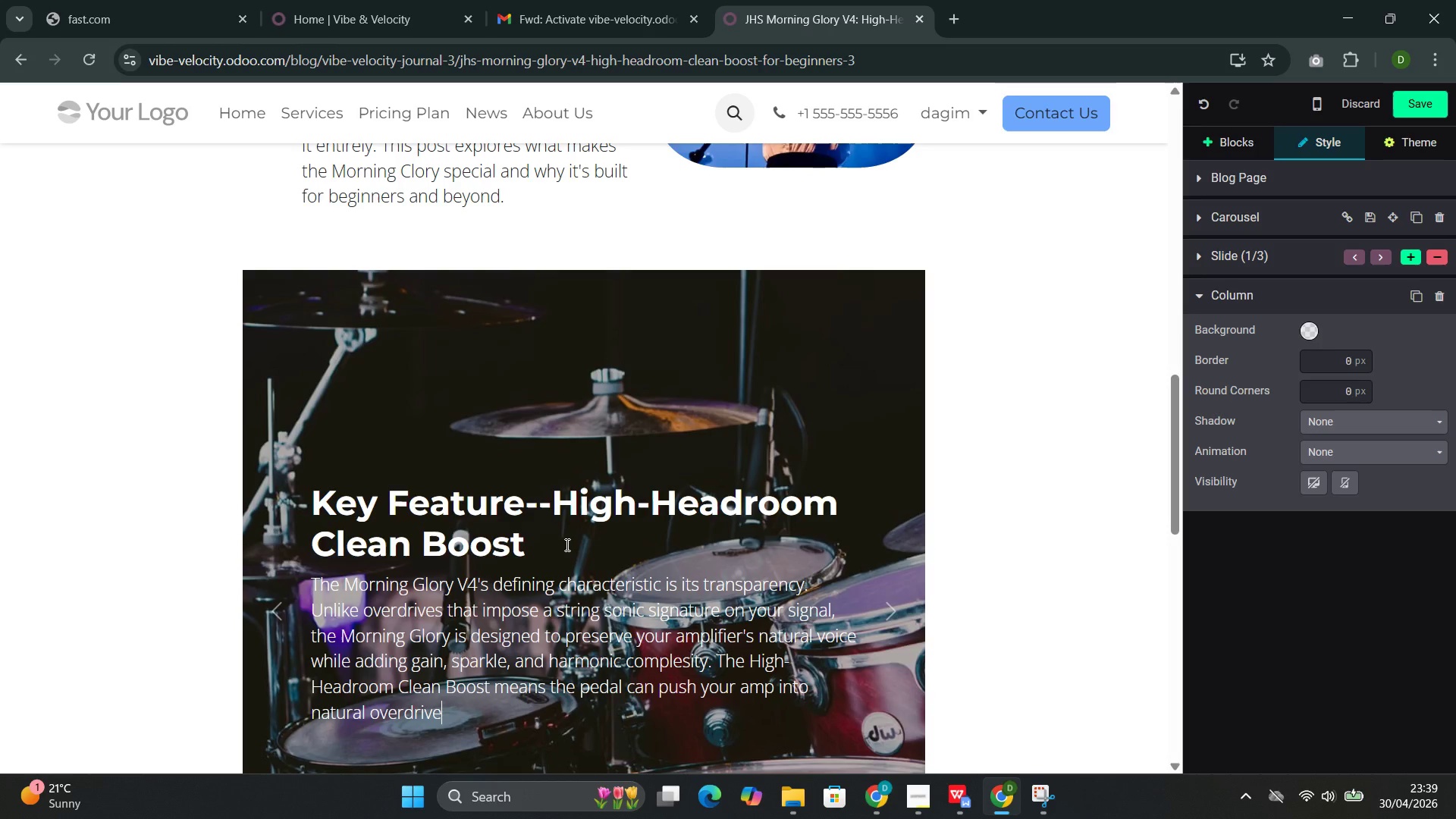 
wait(6.0)
 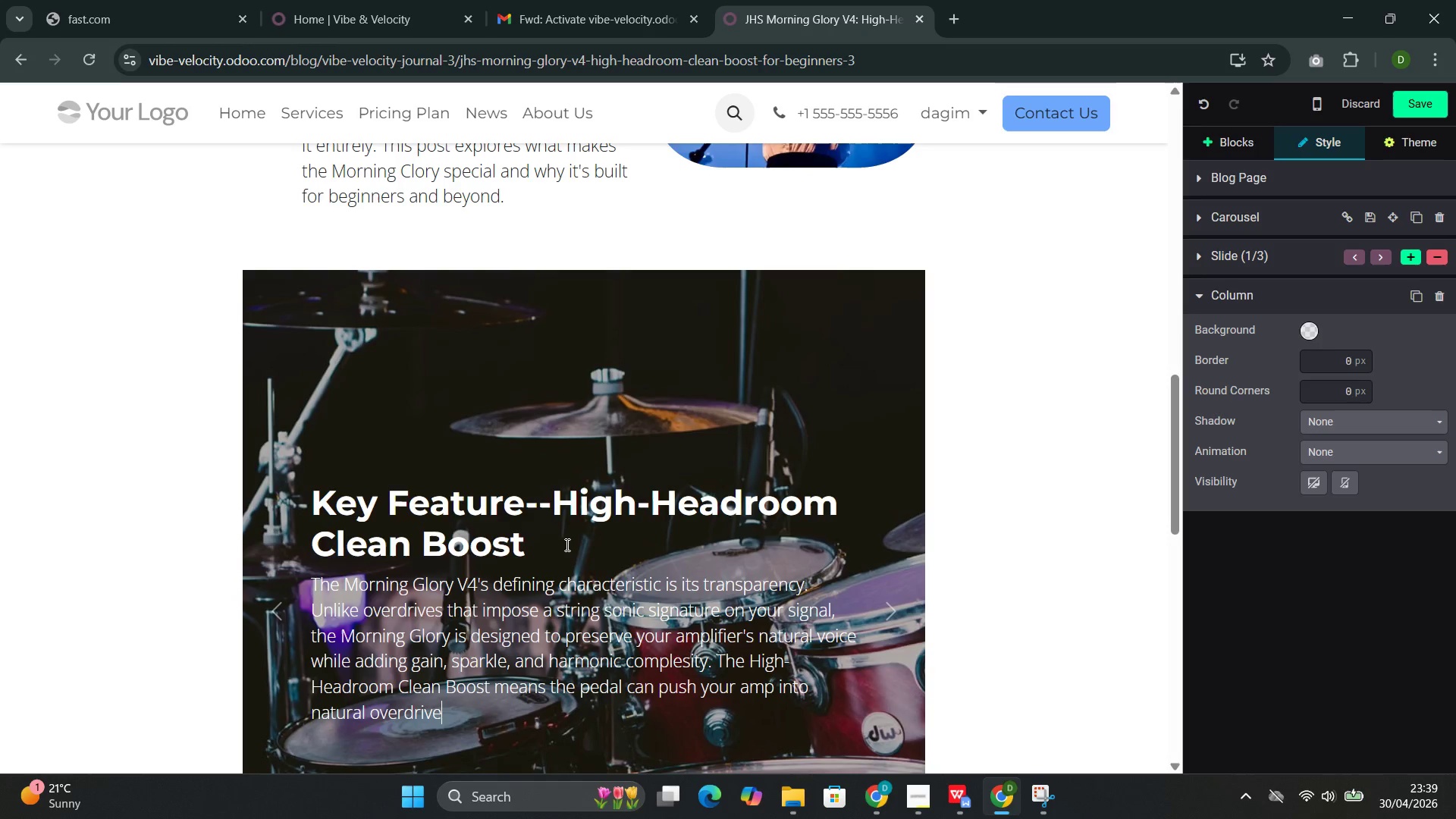 
type( without introd)
 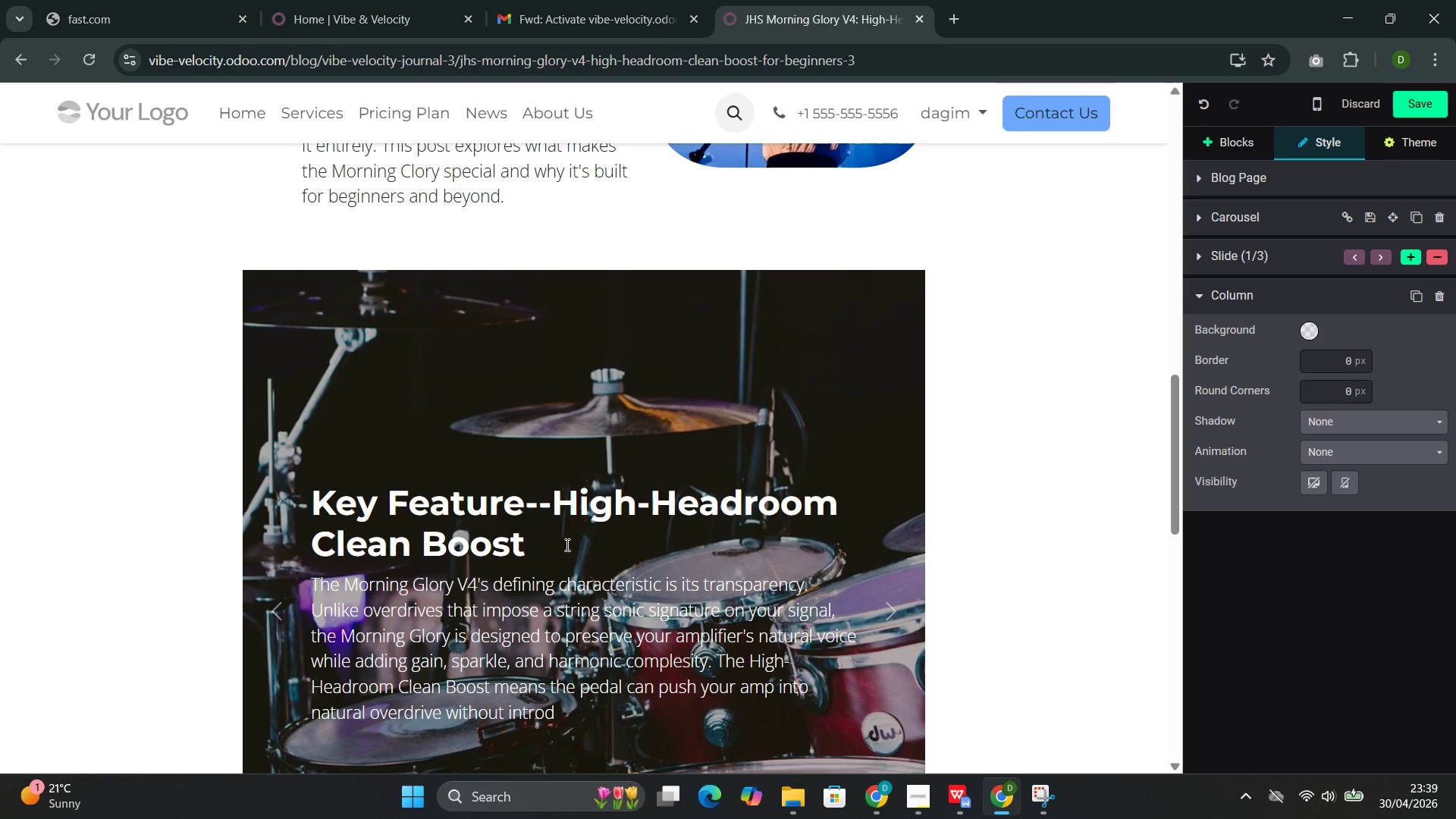 
wait(6.45)
 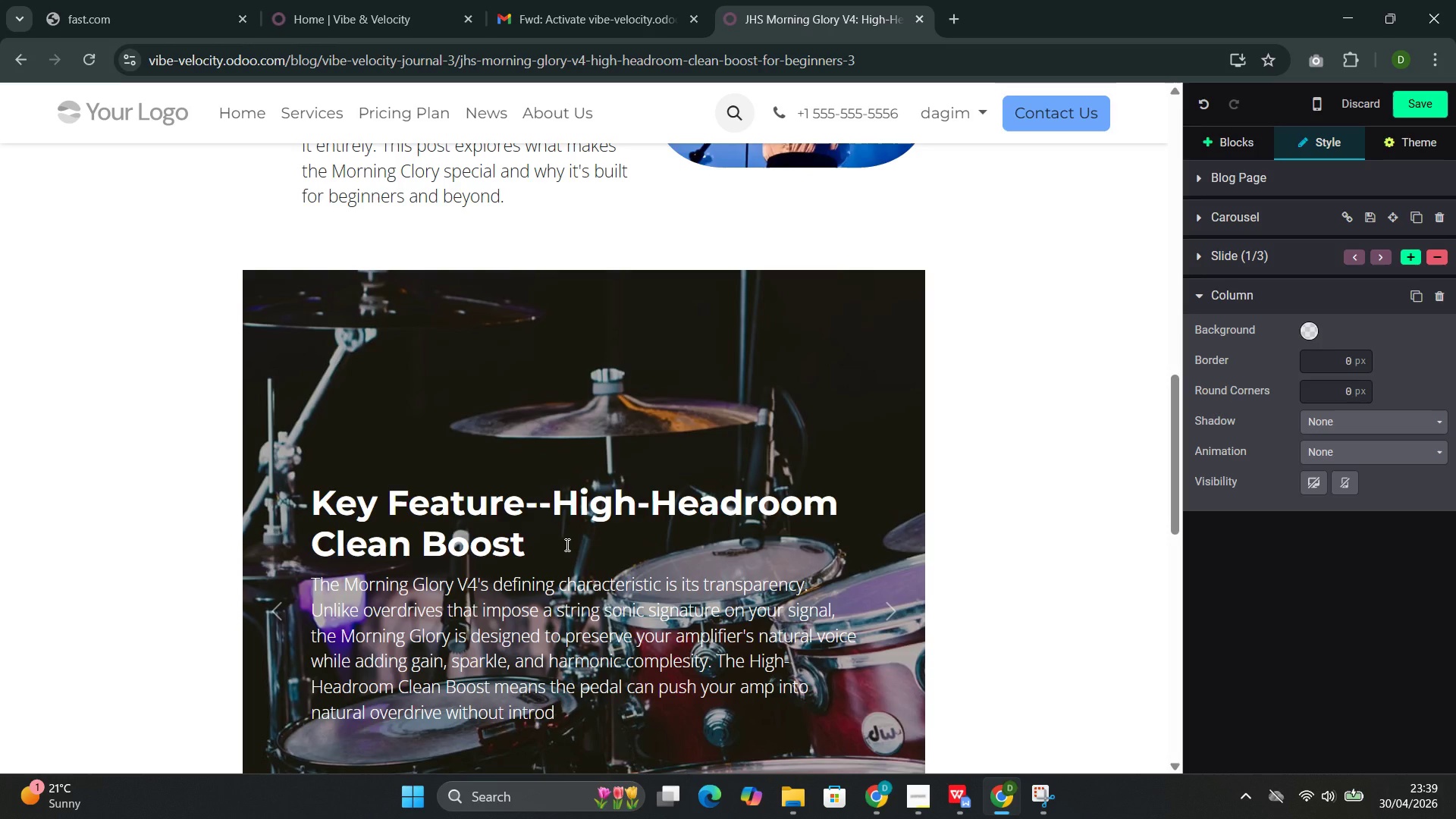 
type(ducing)
 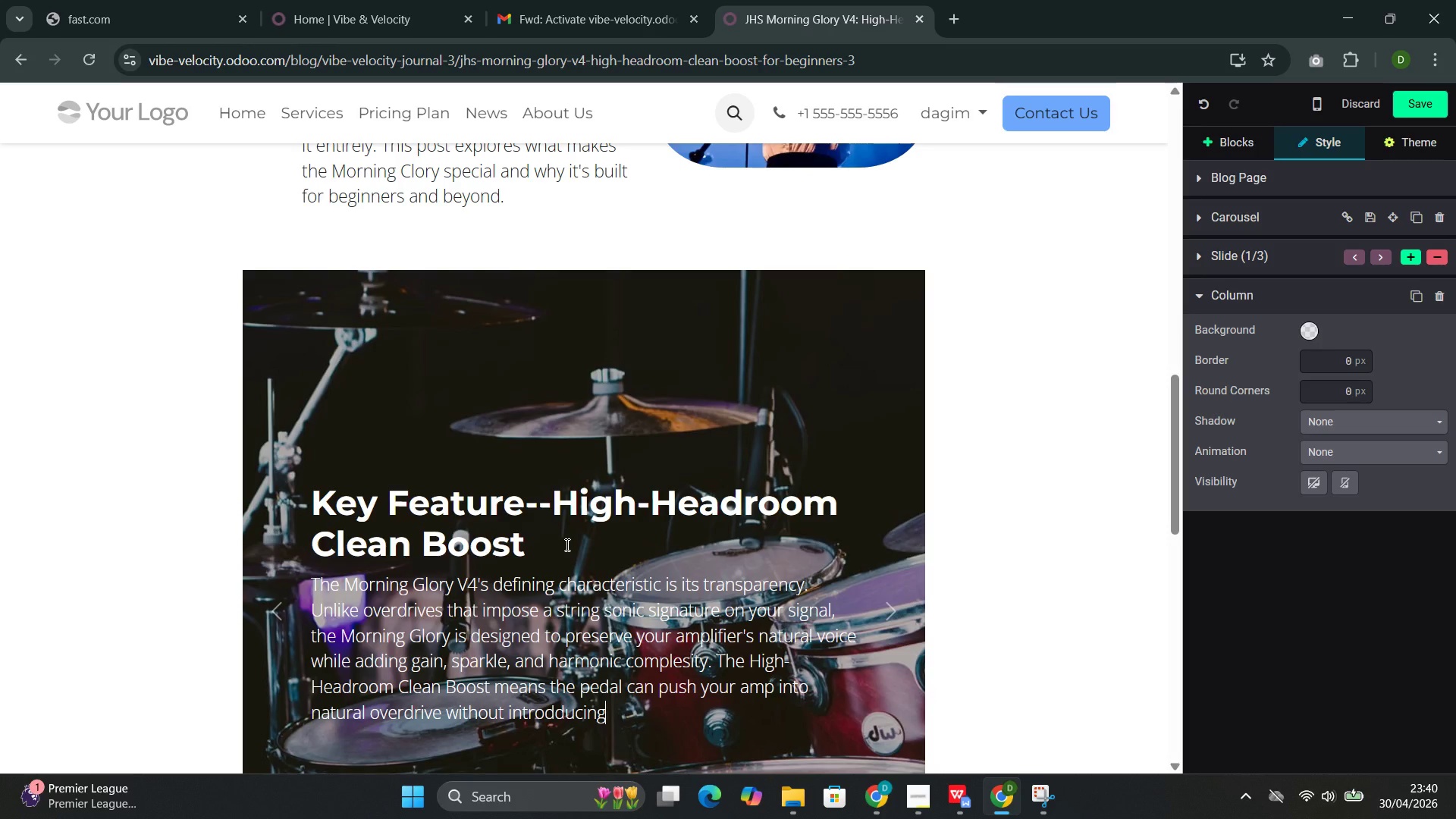 
key(ArrowLeft)
 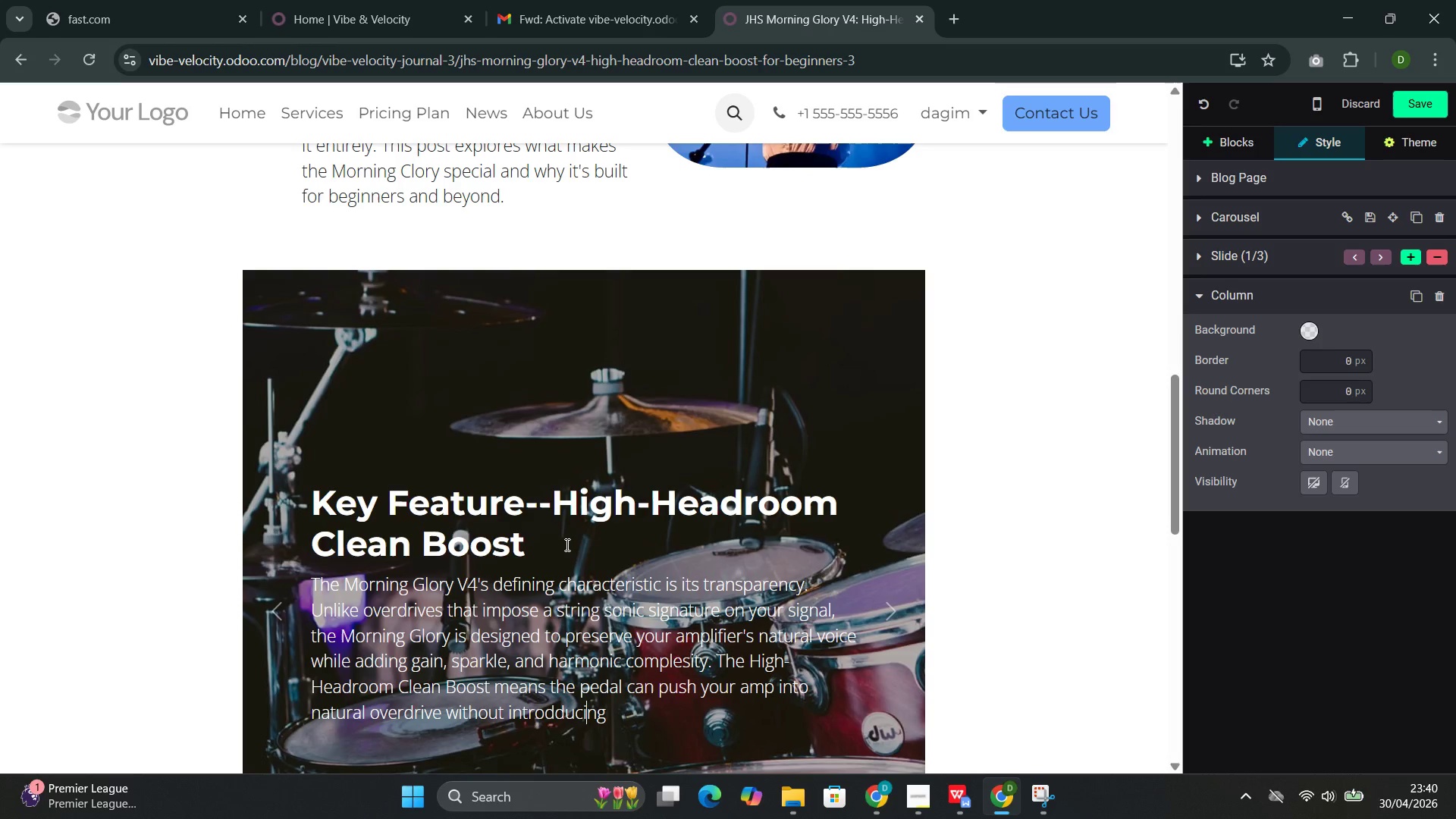 
key(ArrowLeft)
 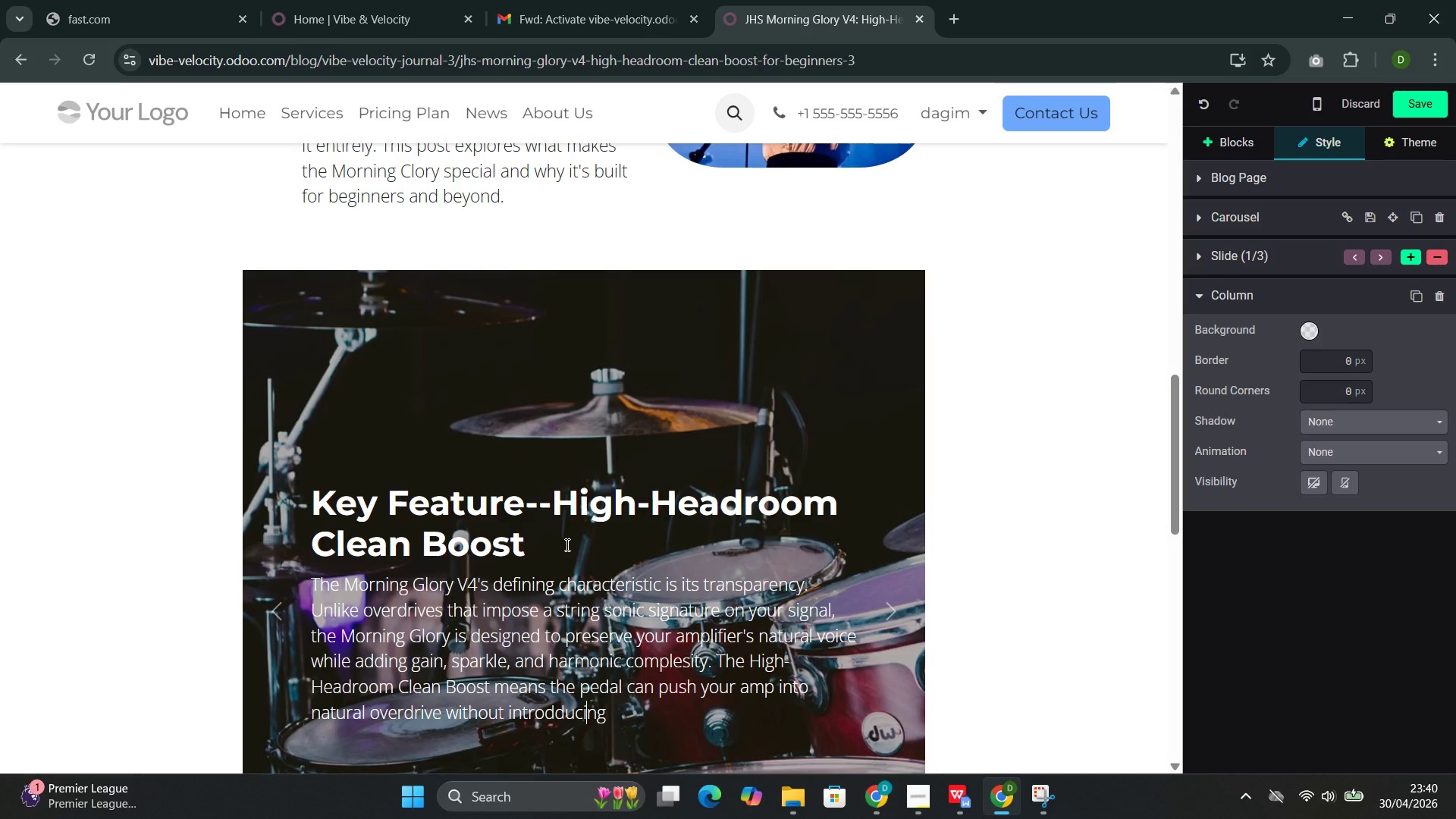 
key(ArrowLeft)
 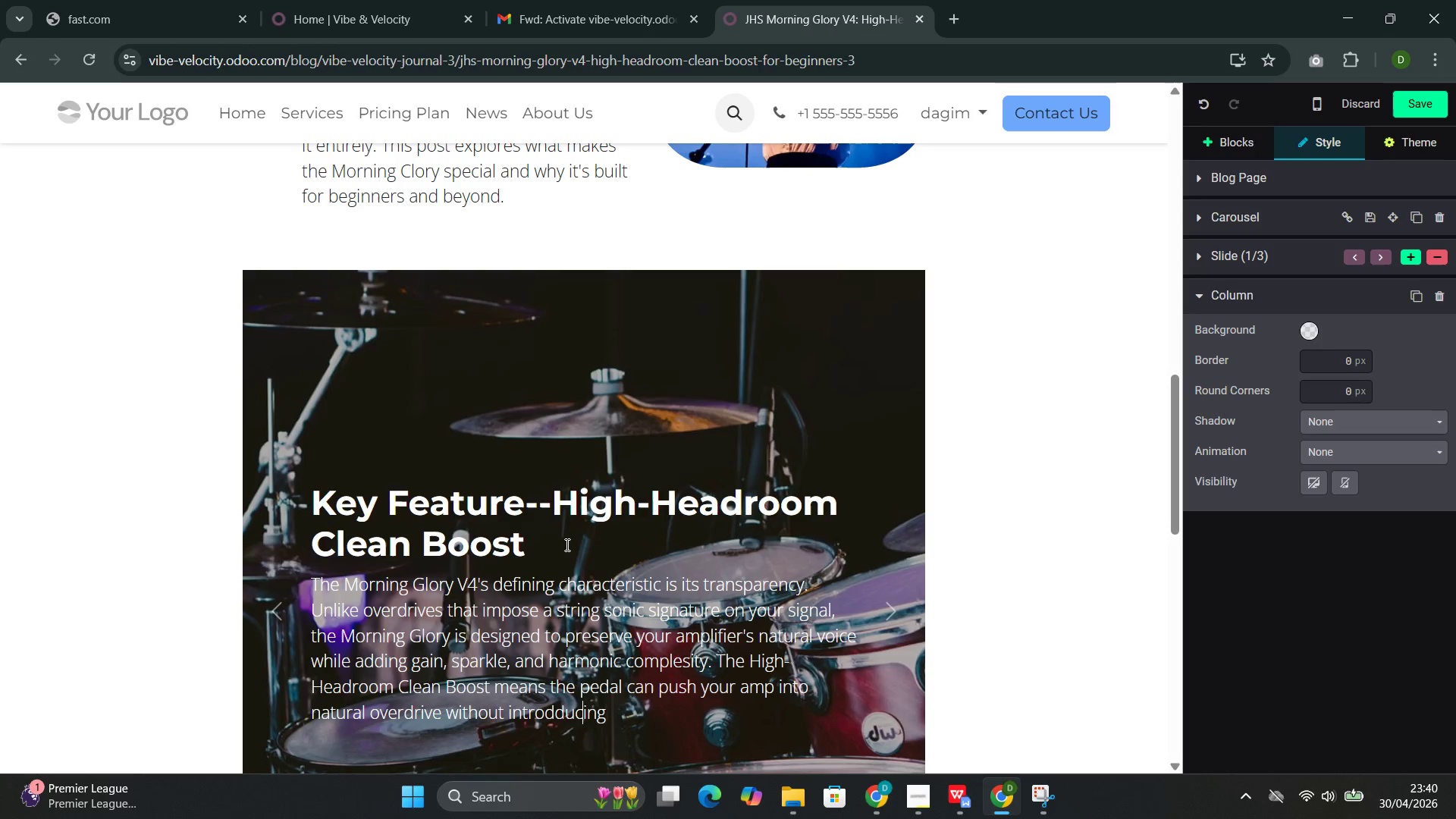 
key(ArrowLeft)
 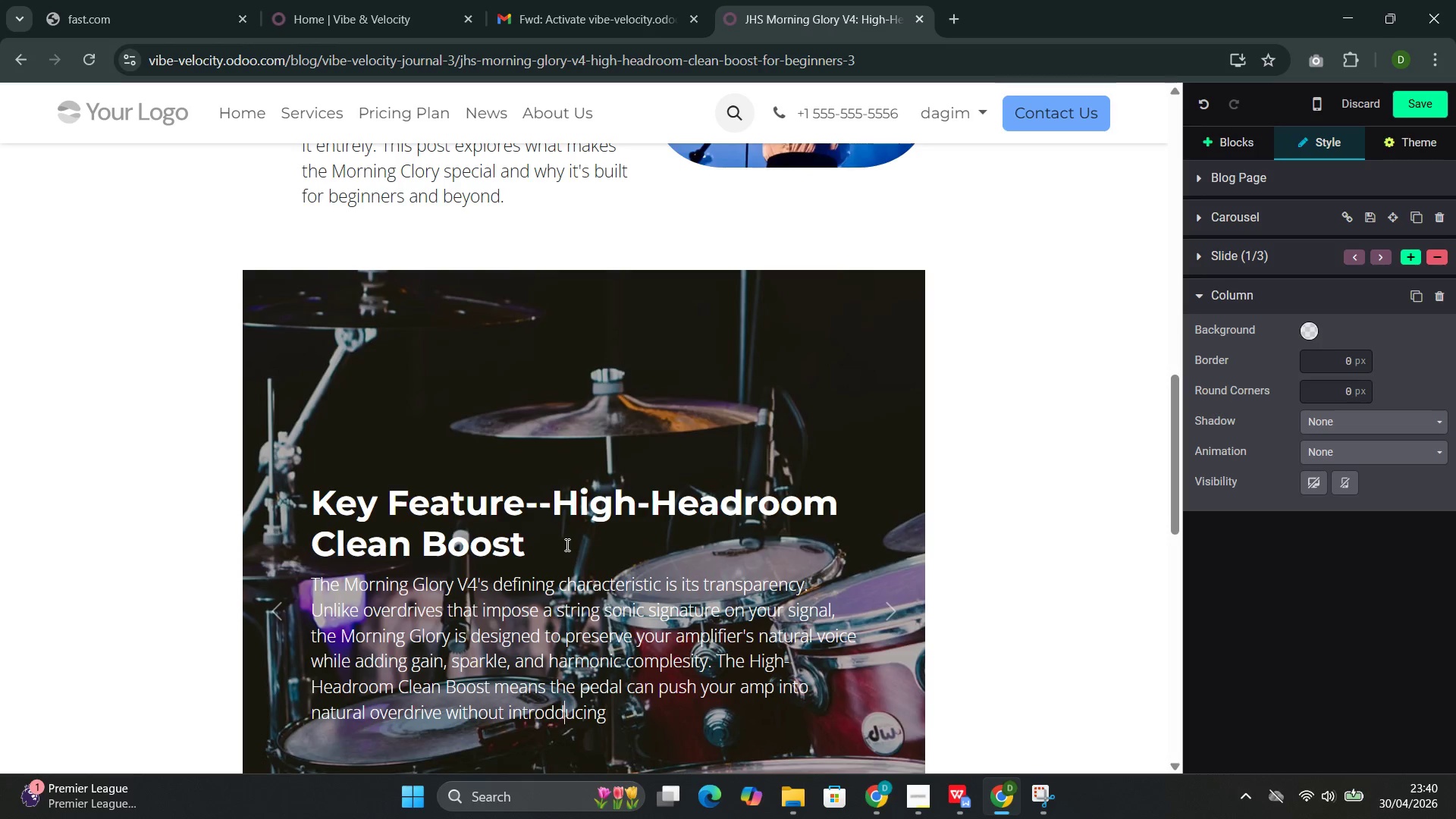 
key(ArrowLeft)
 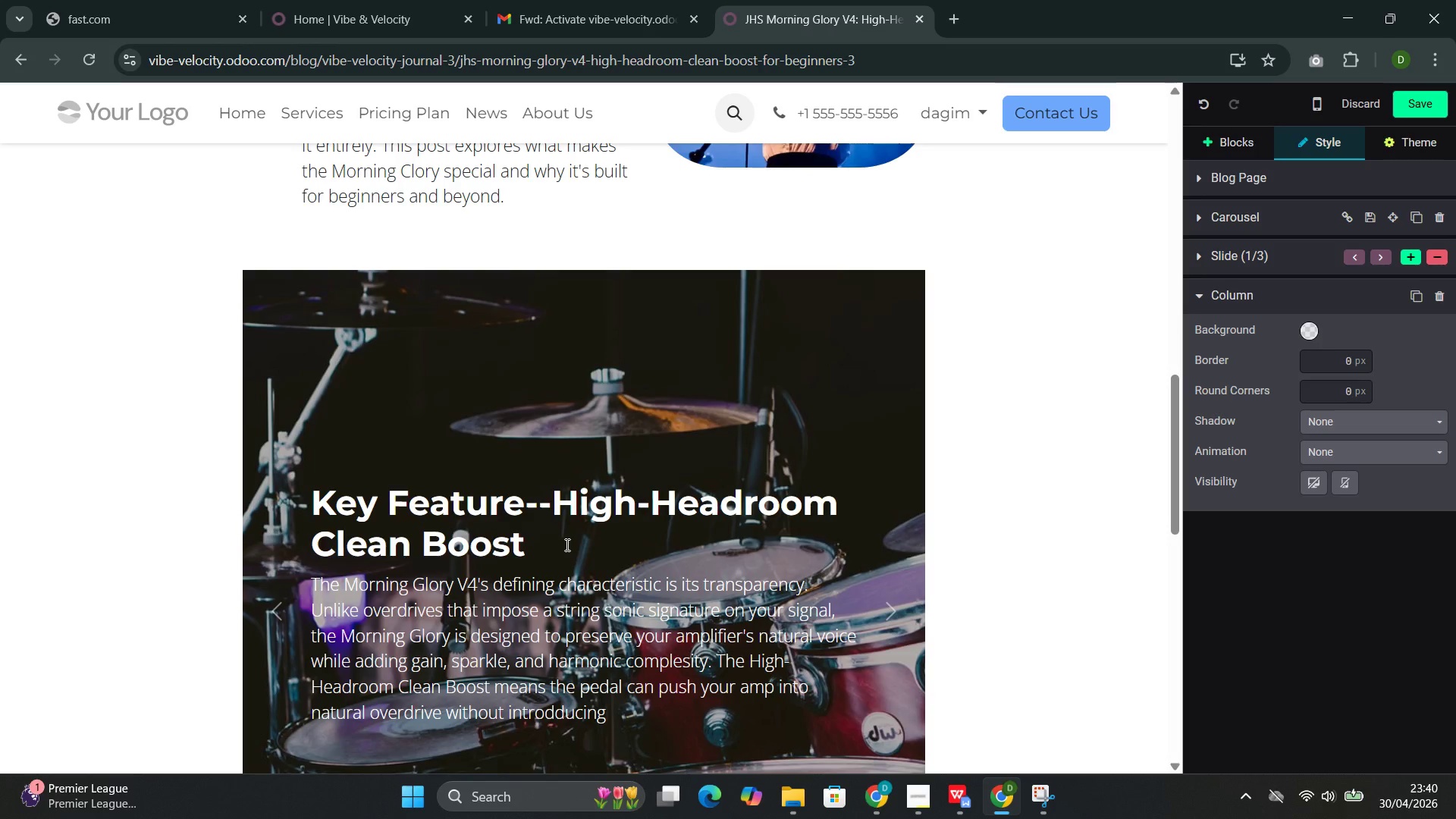 
key(Backspace)
 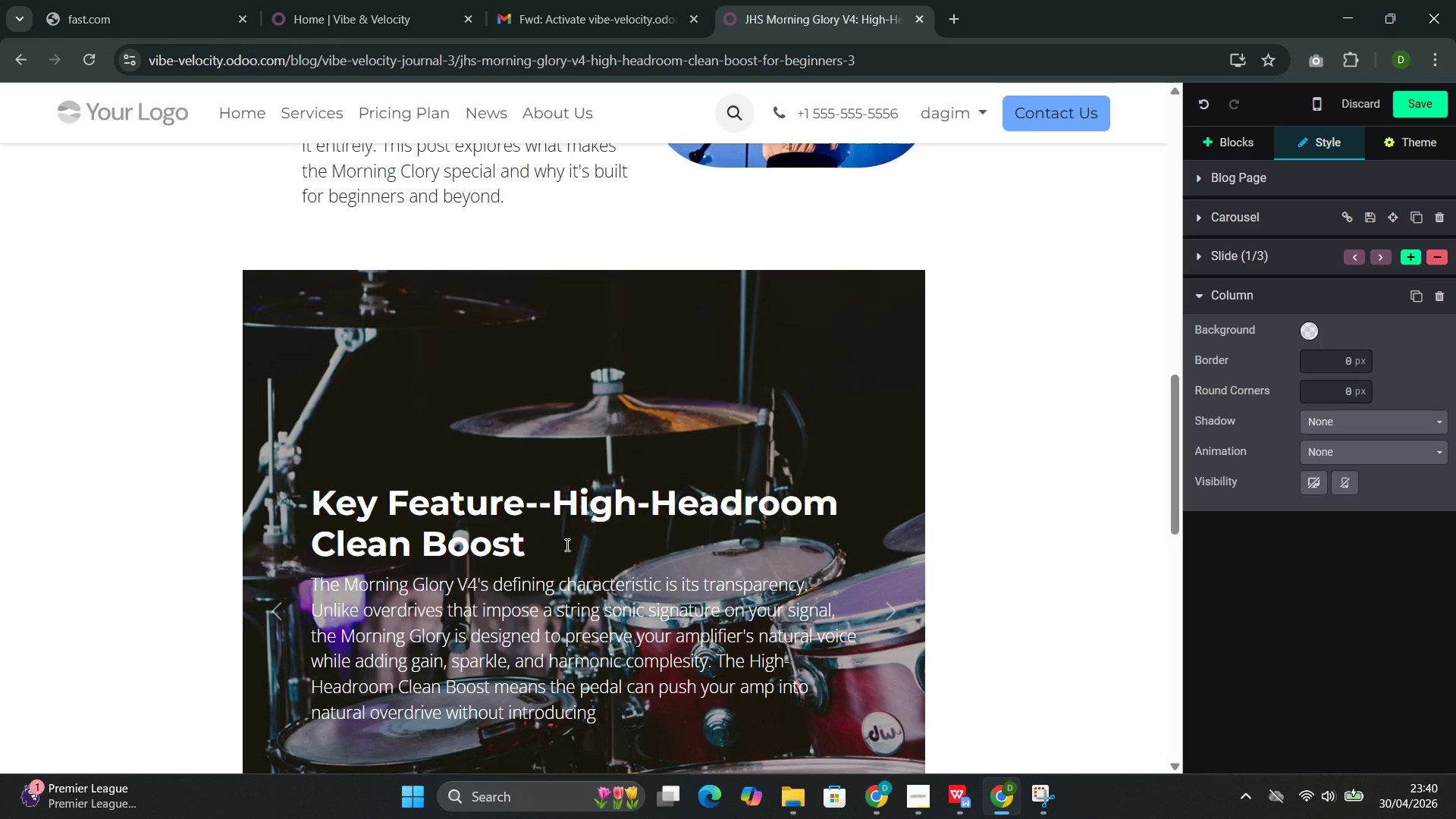 
key(ArrowRight)
 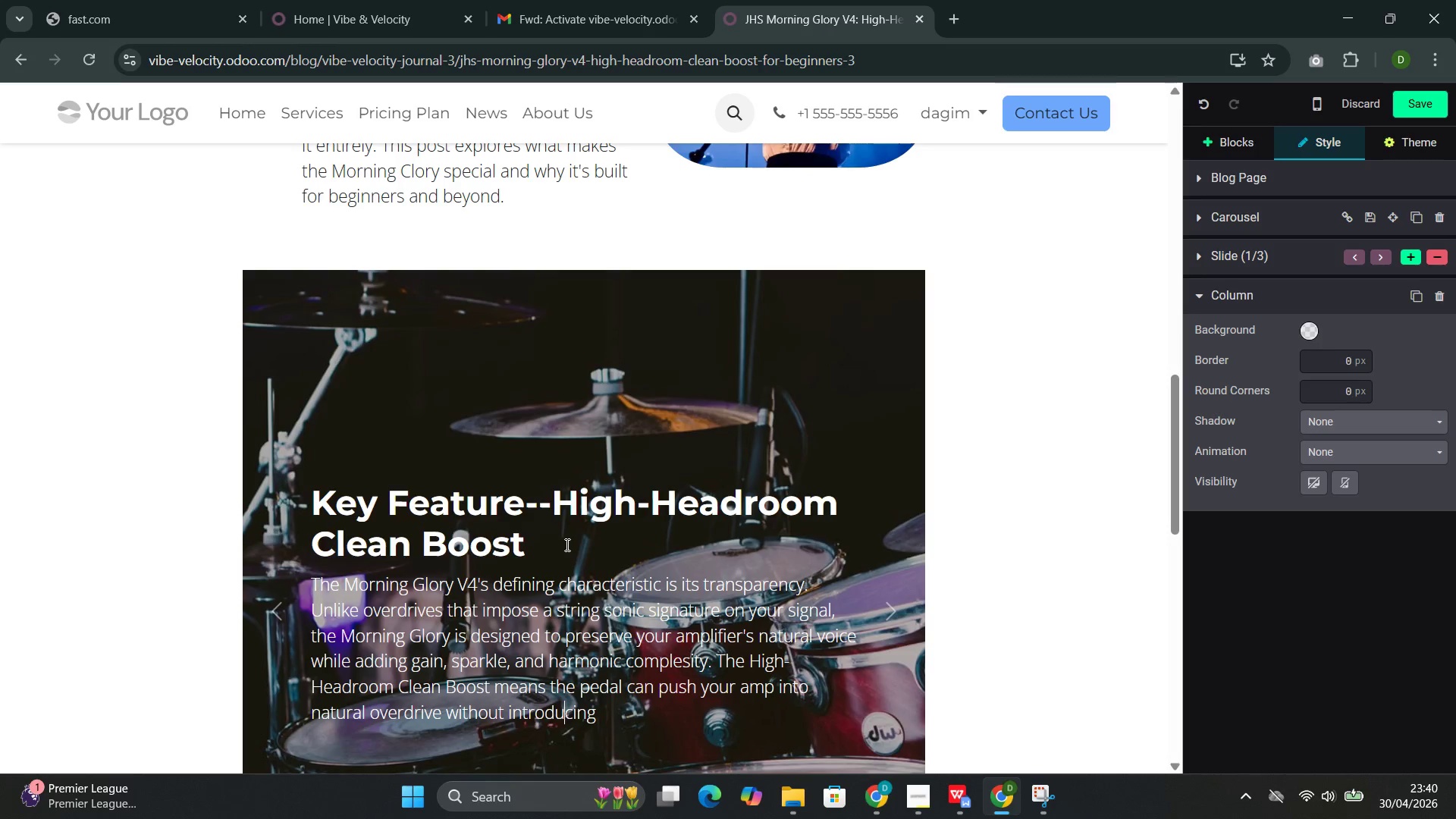 
key(ArrowRight)
 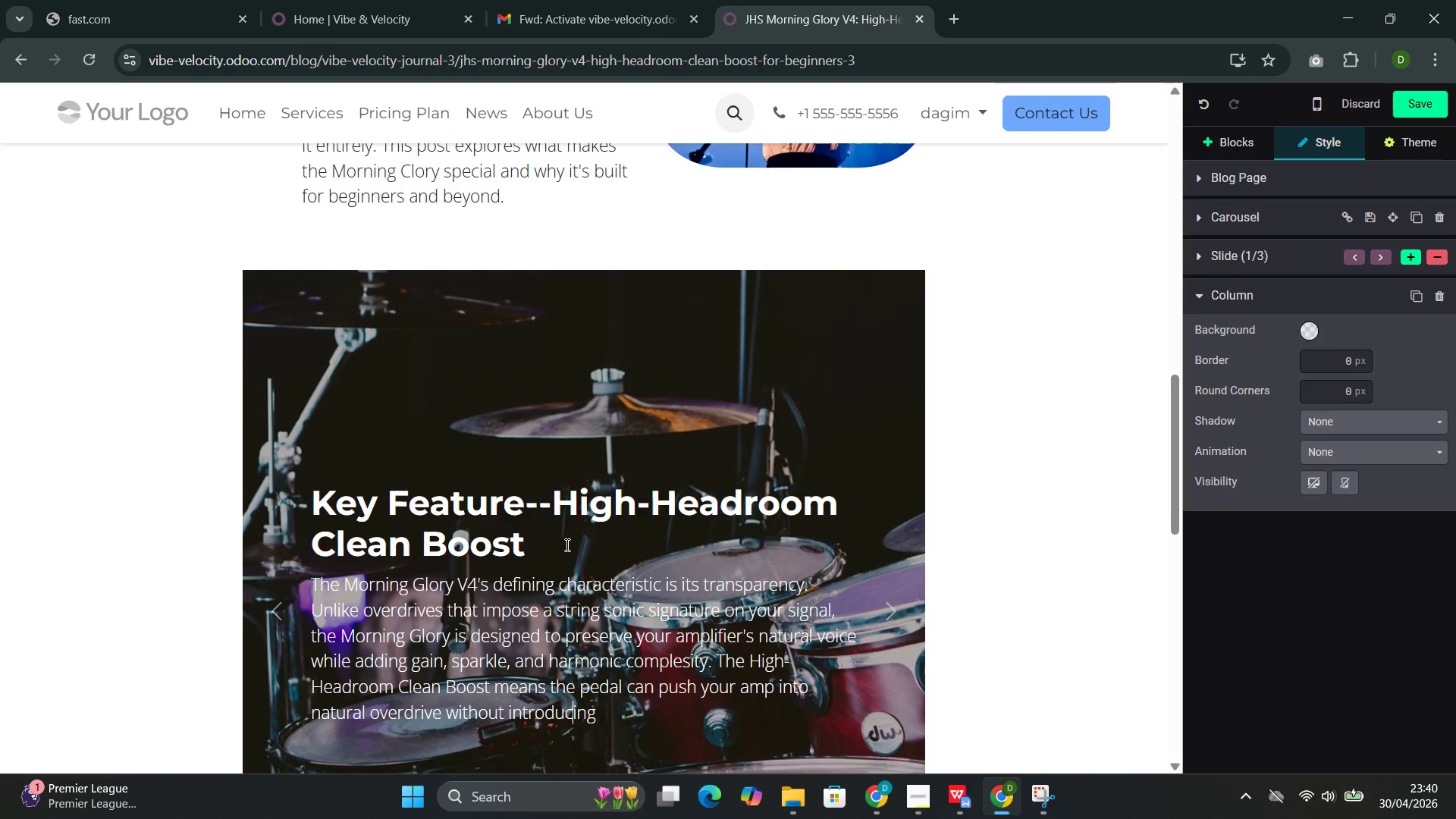 
key(ArrowRight)
 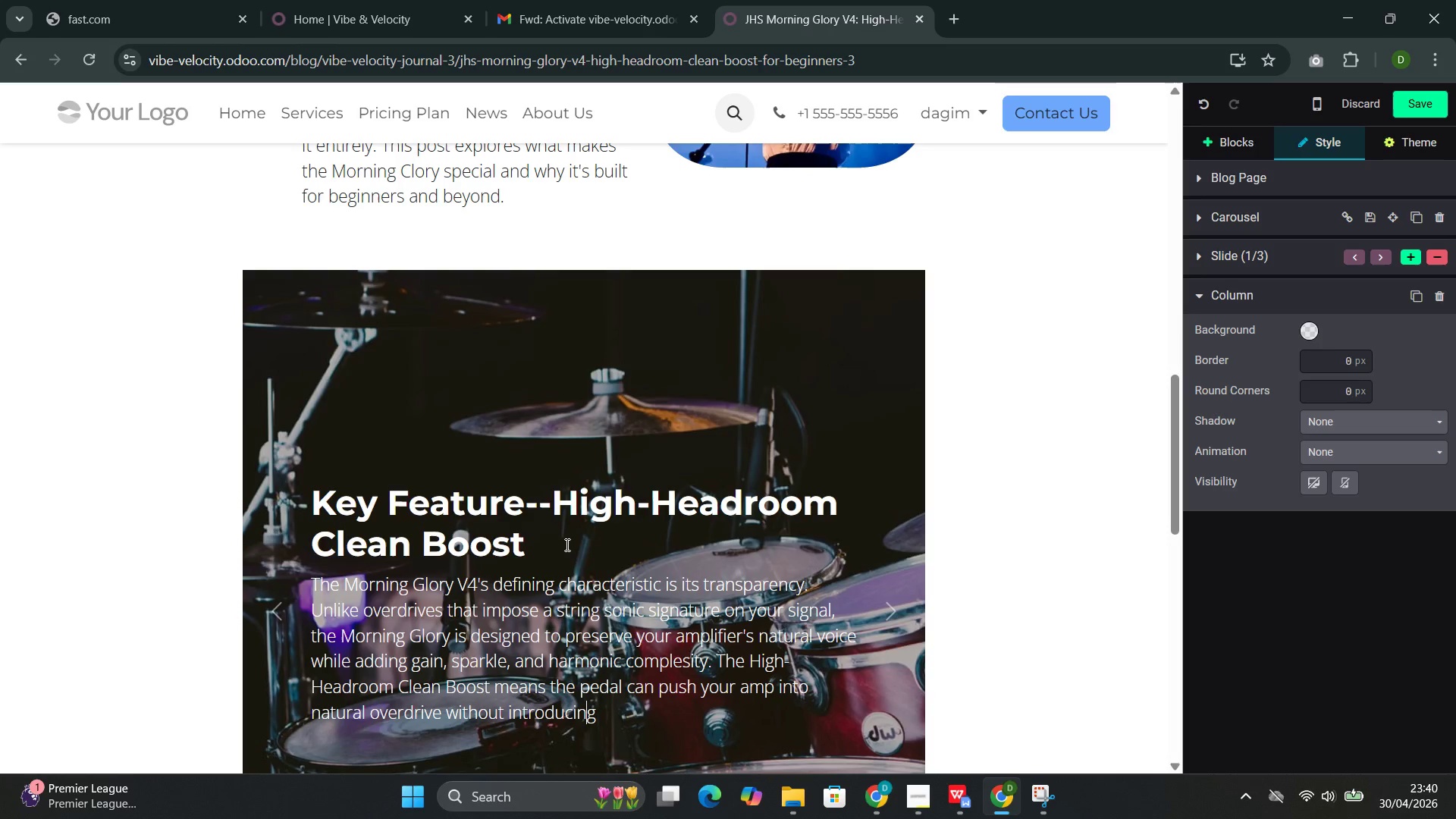 
key(ArrowRight)
 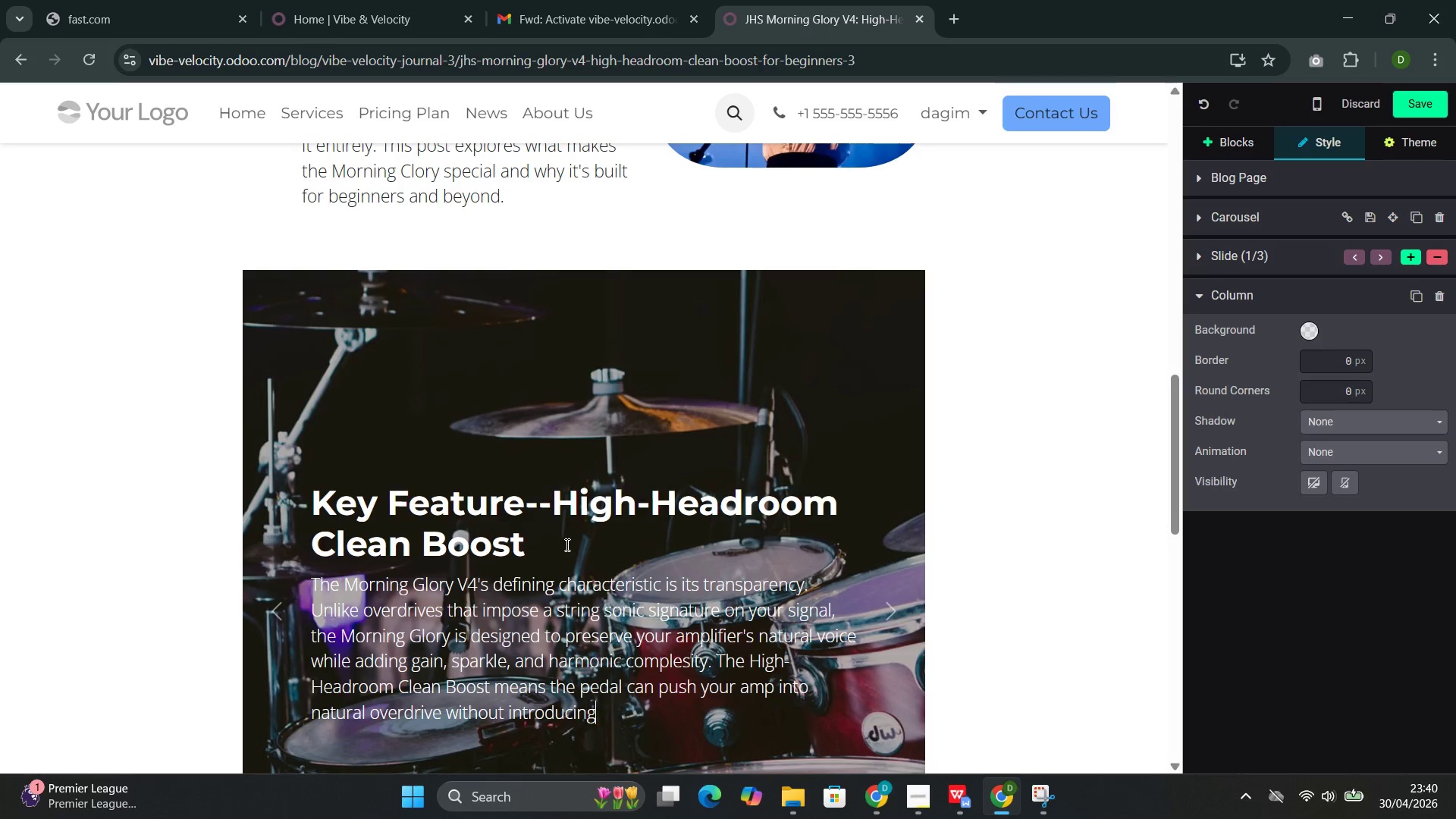 
key(ArrowRight)
 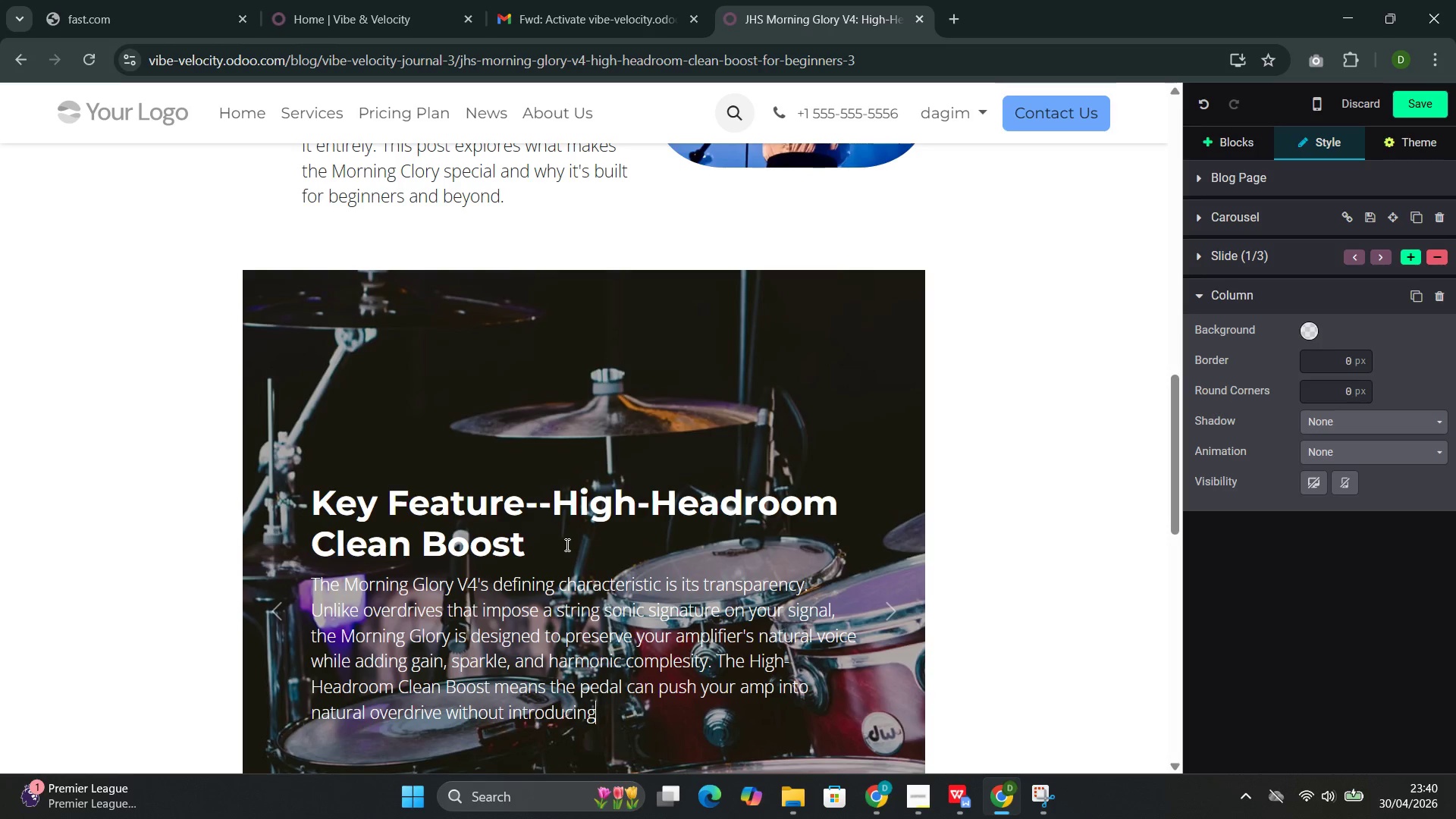 
type( unwanted )
 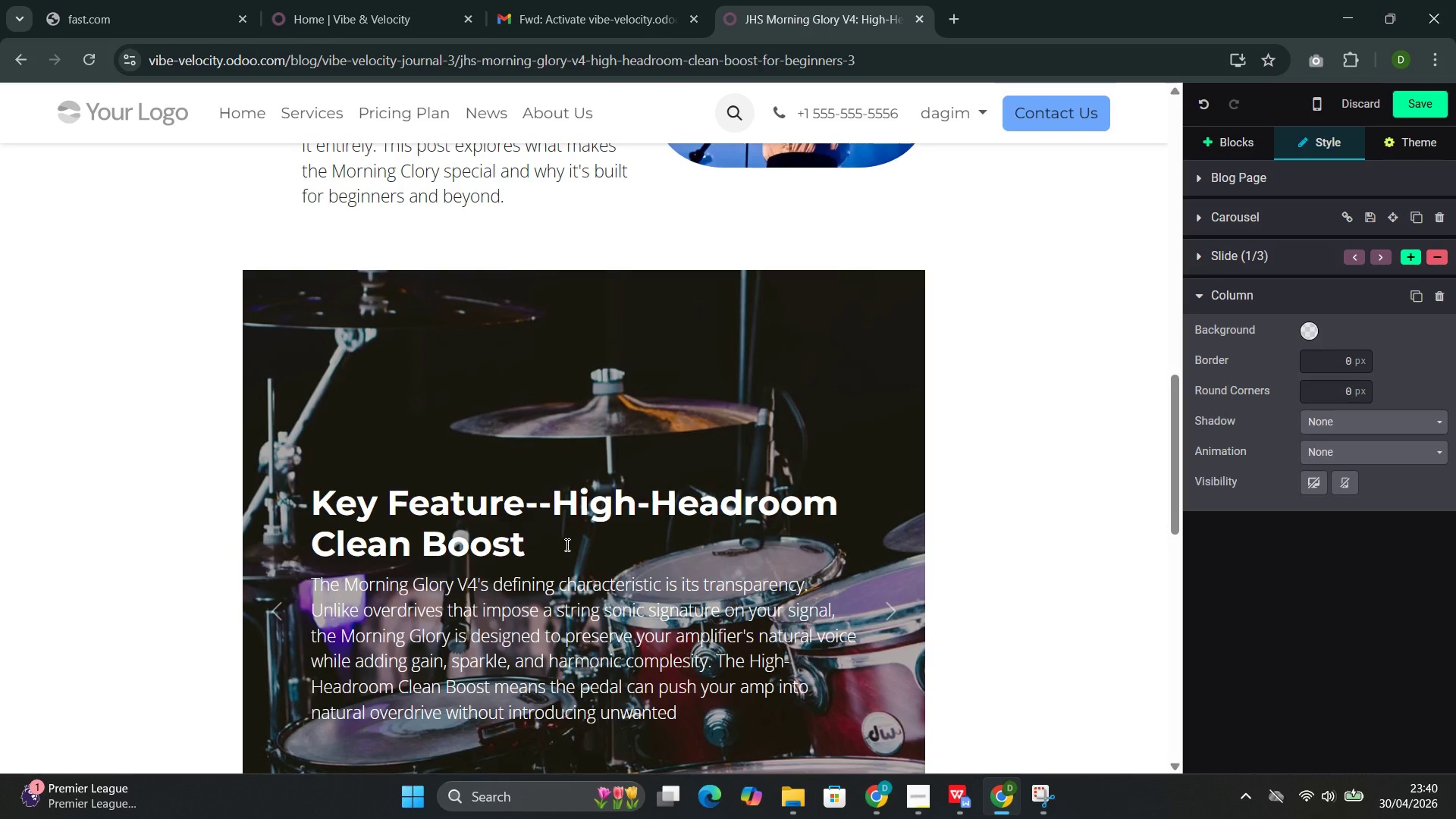 
wait(5.11)
 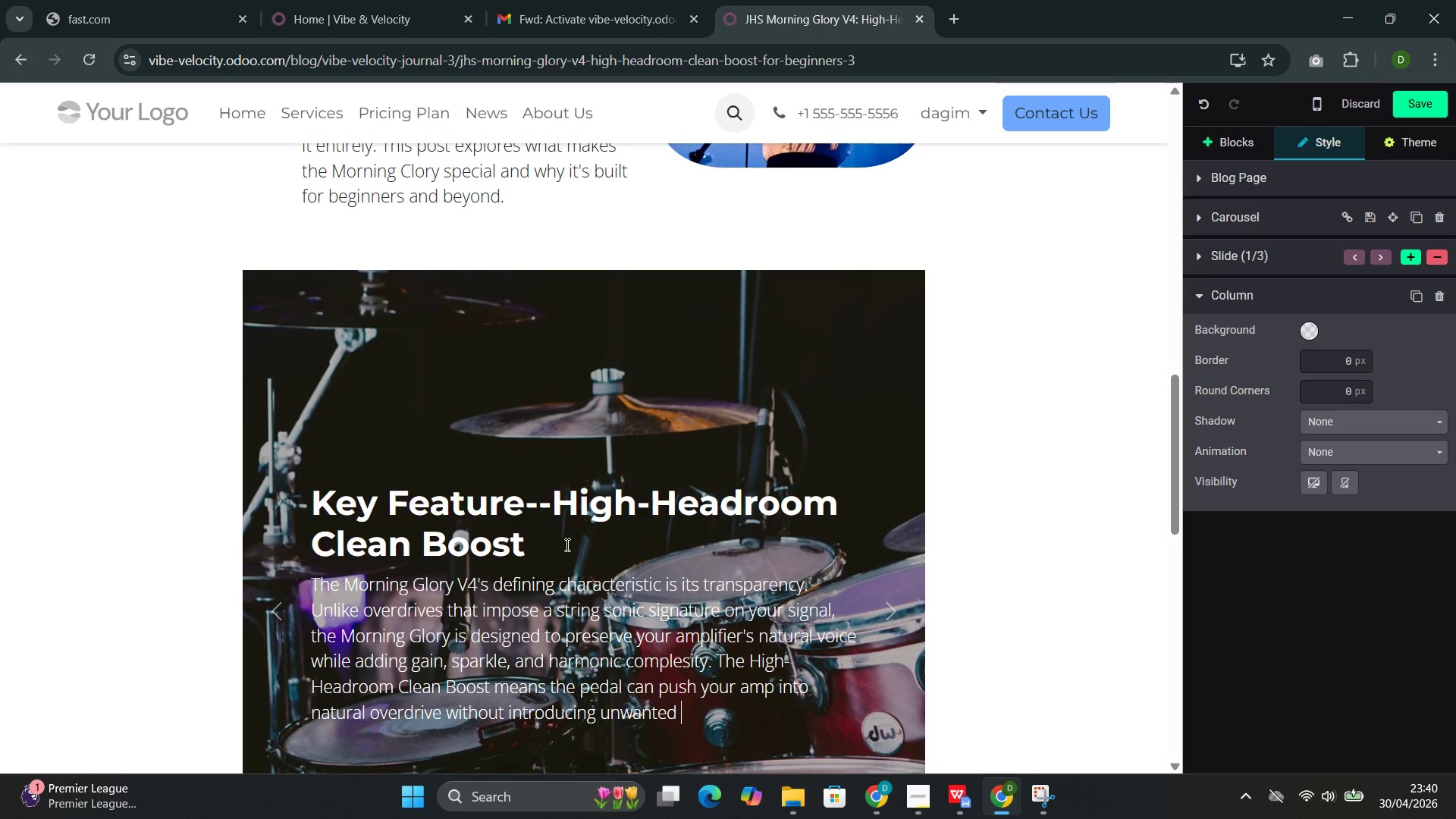 
type(colo)
 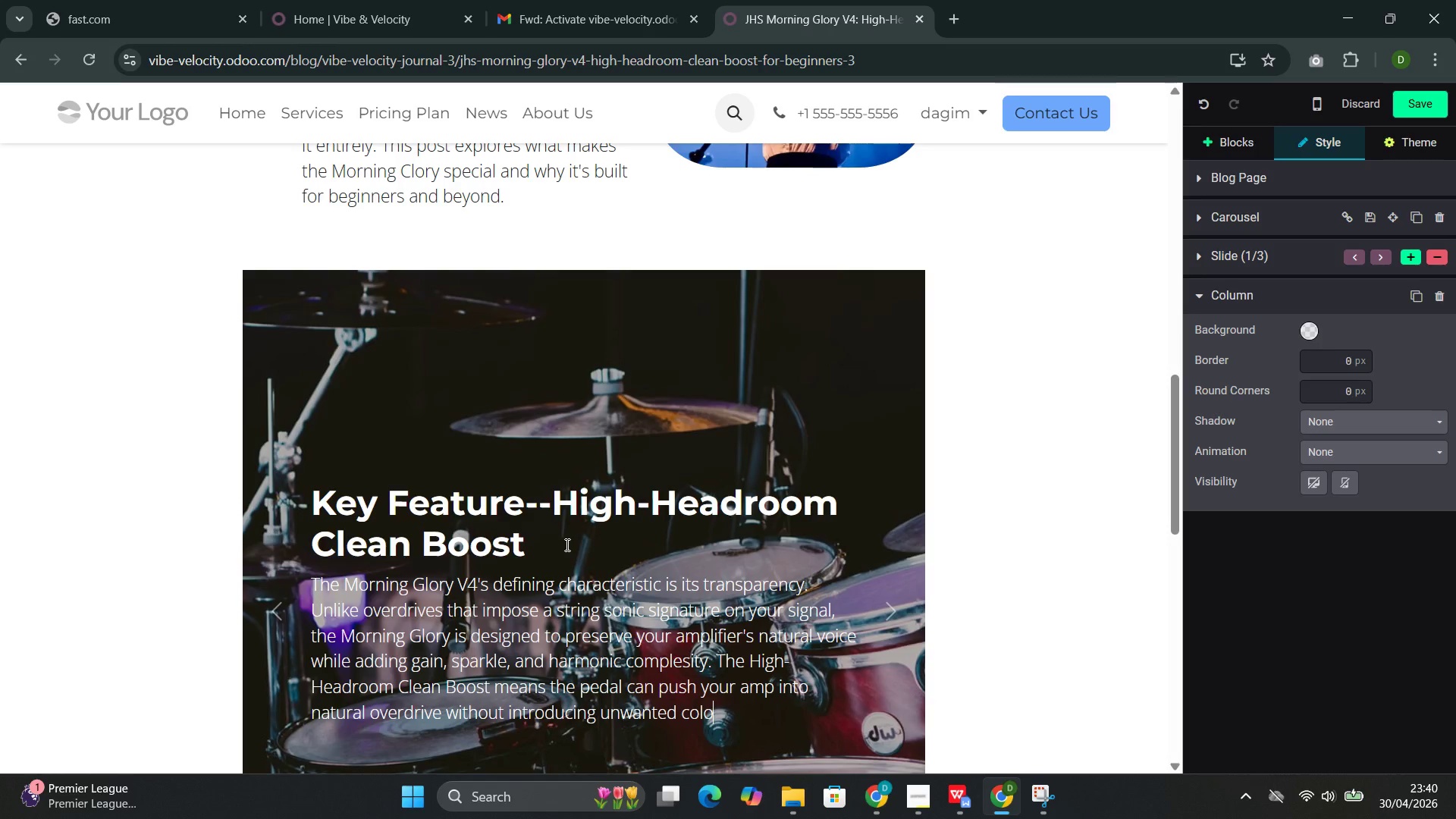 
type(ration.)
 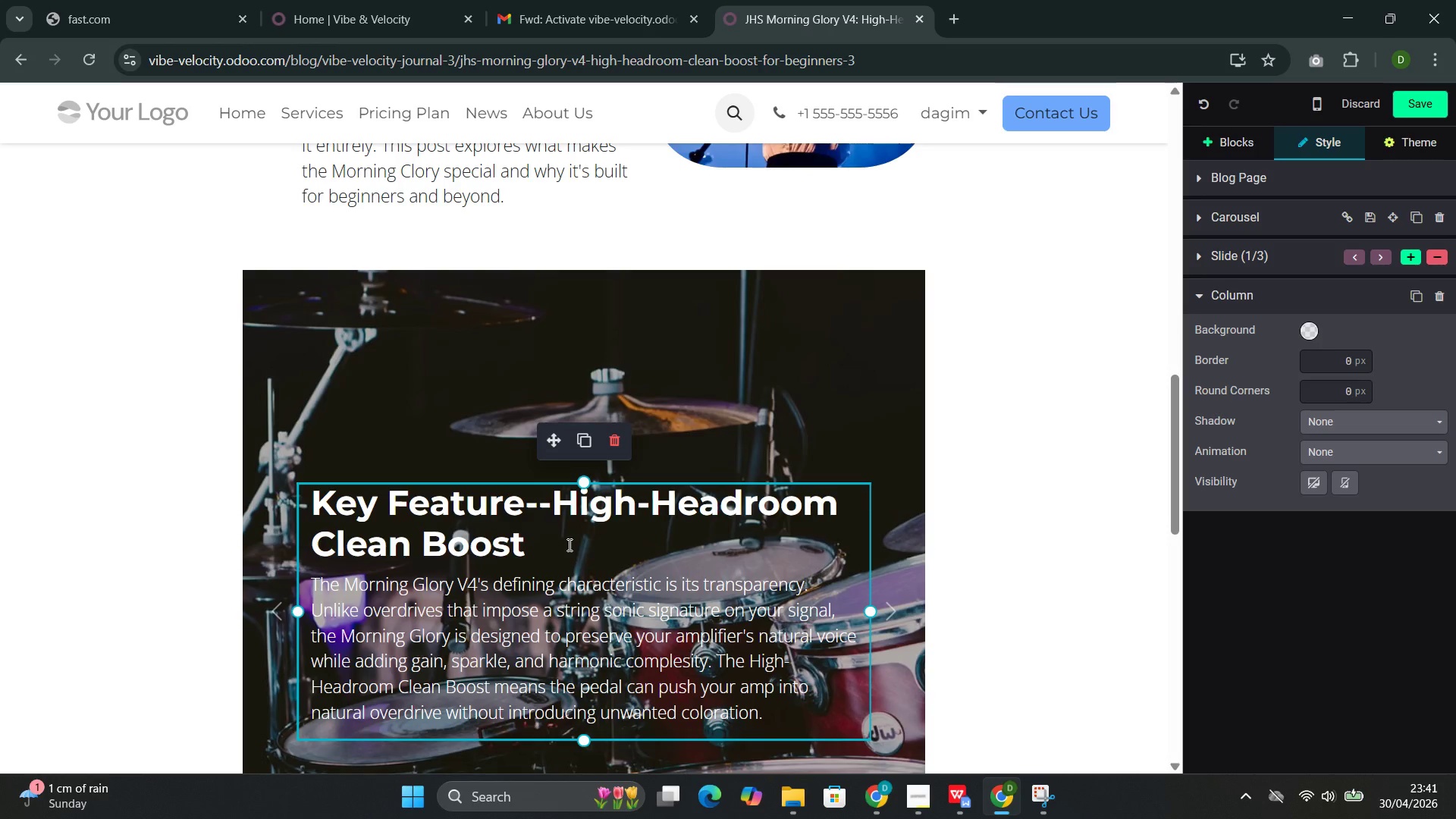 
wait(37.52)
 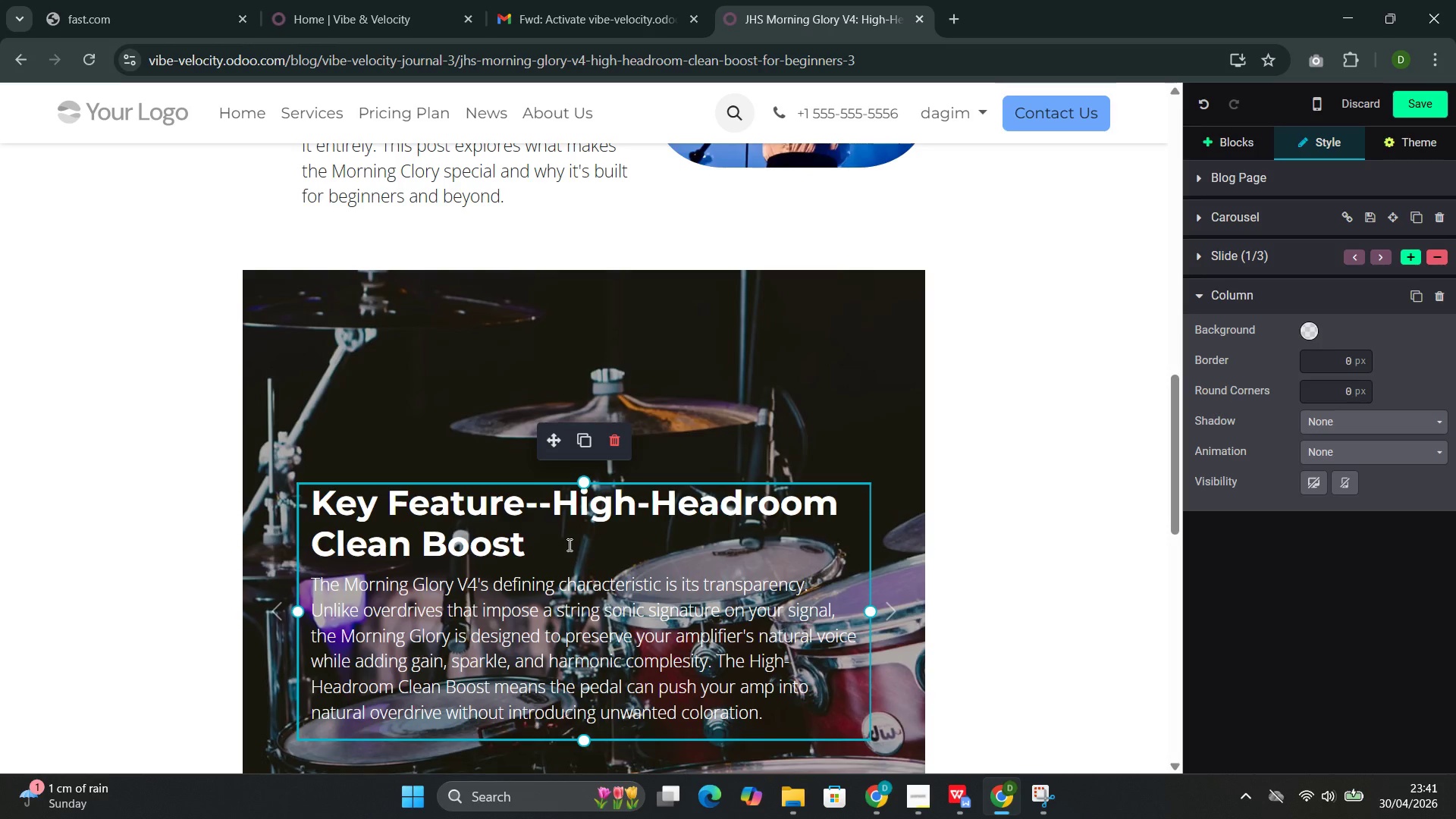 
left_click([901, 483])
 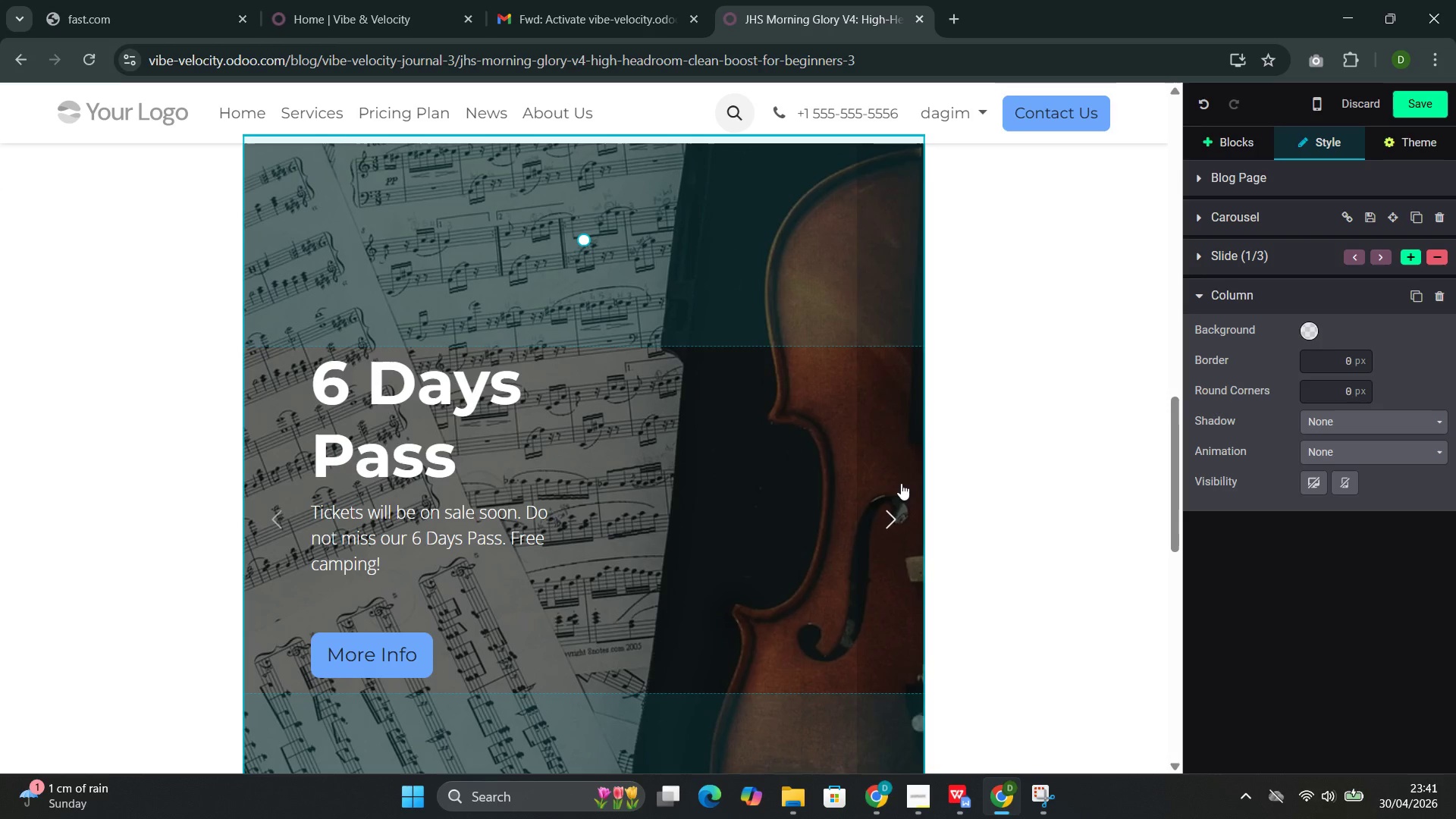 
left_click([550, 485])
 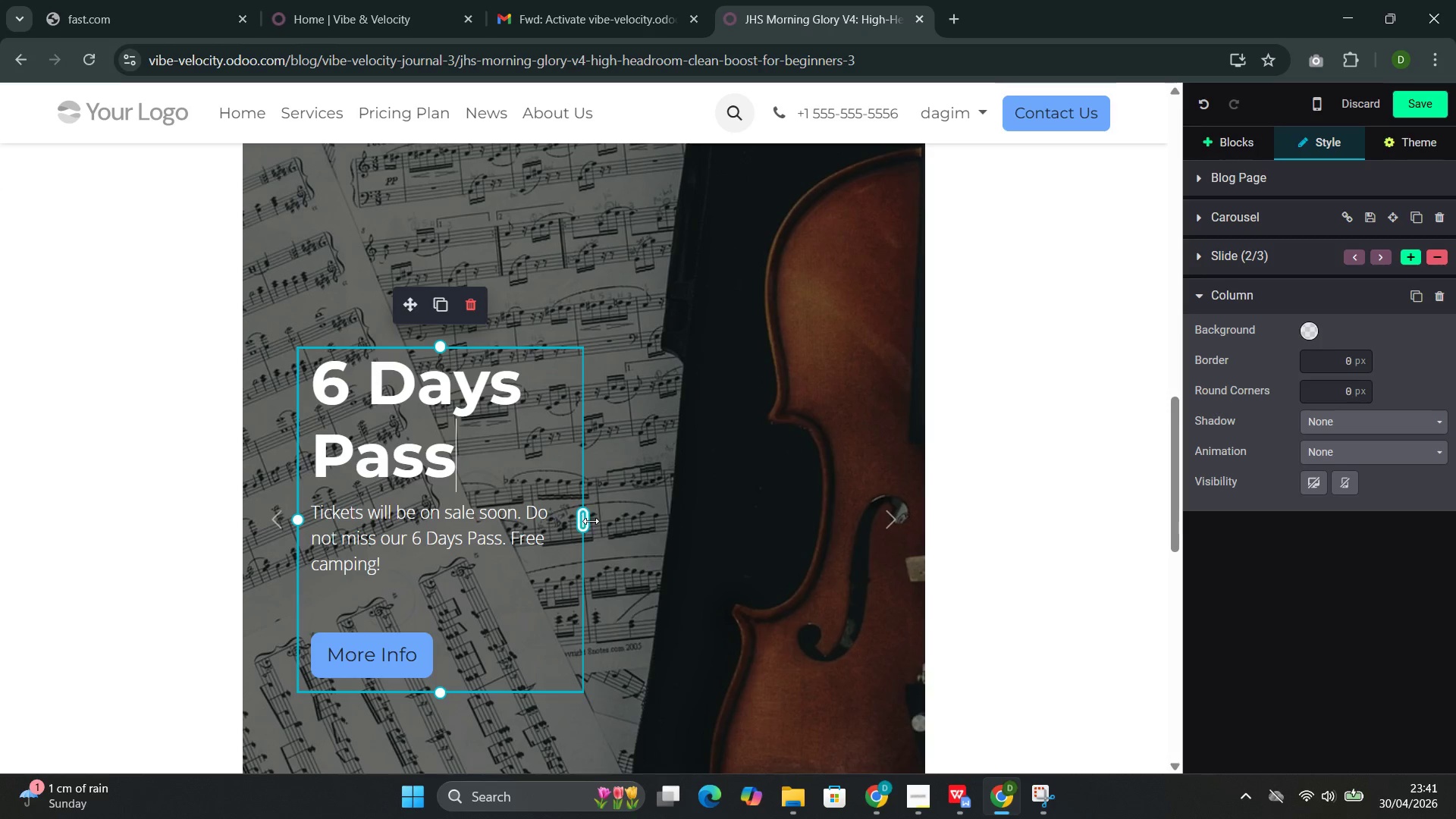 
left_click_drag(start_coordinate=[589, 521], to_coordinate=[958, 499])
 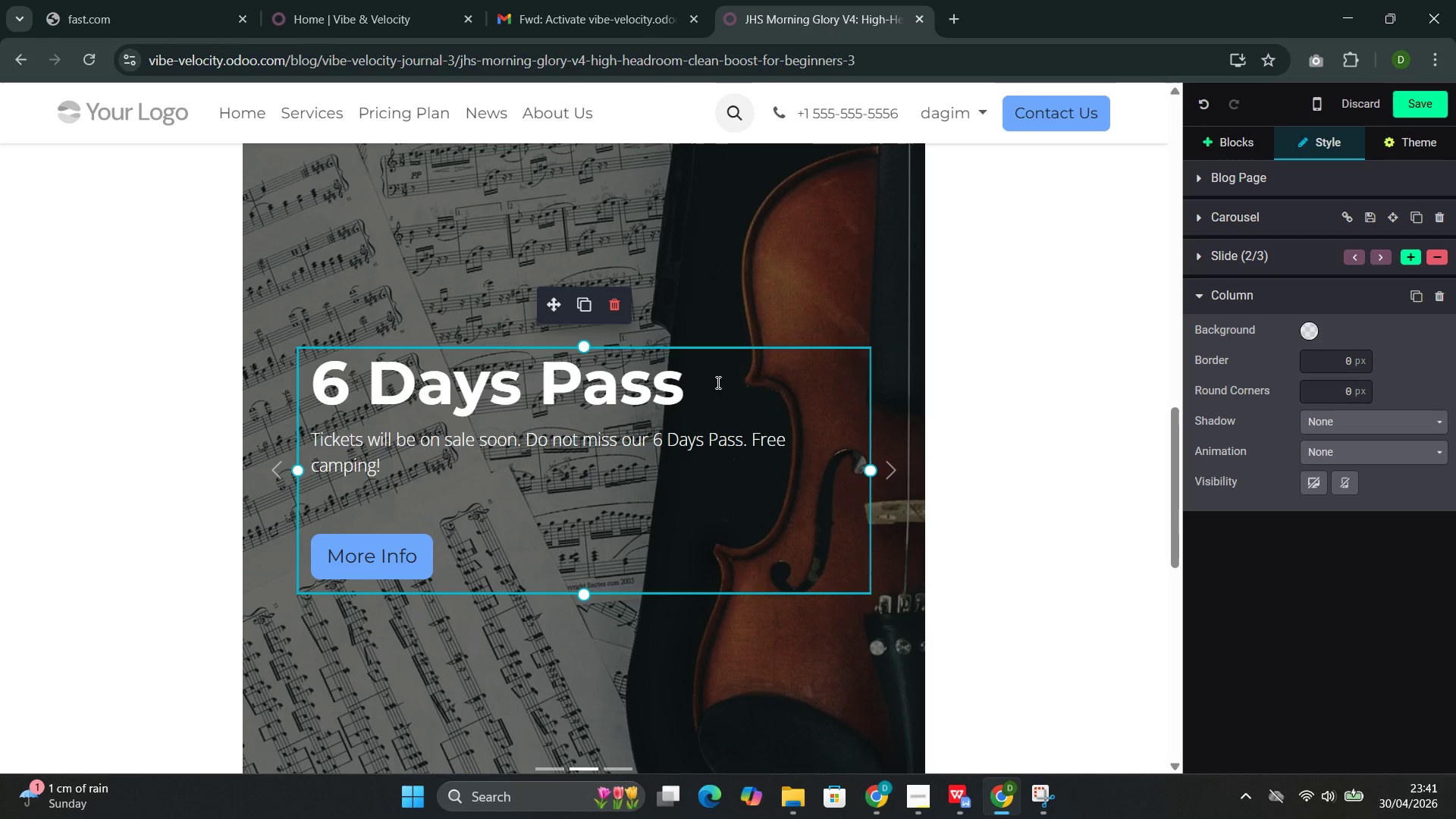 
left_click_drag(start_coordinate=[702, 378], to_coordinate=[322, 369])
 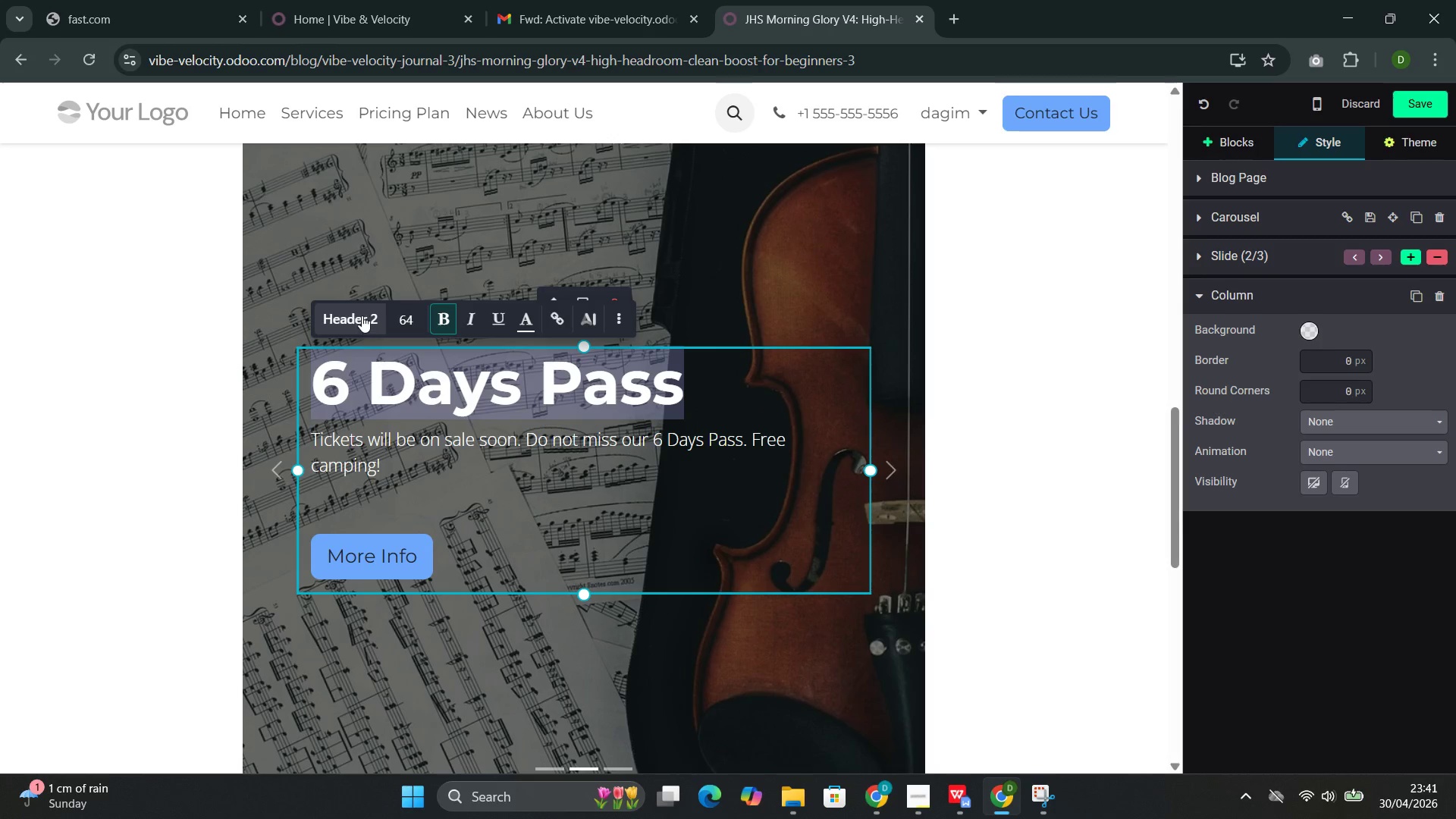 
left_click([362, 315])
 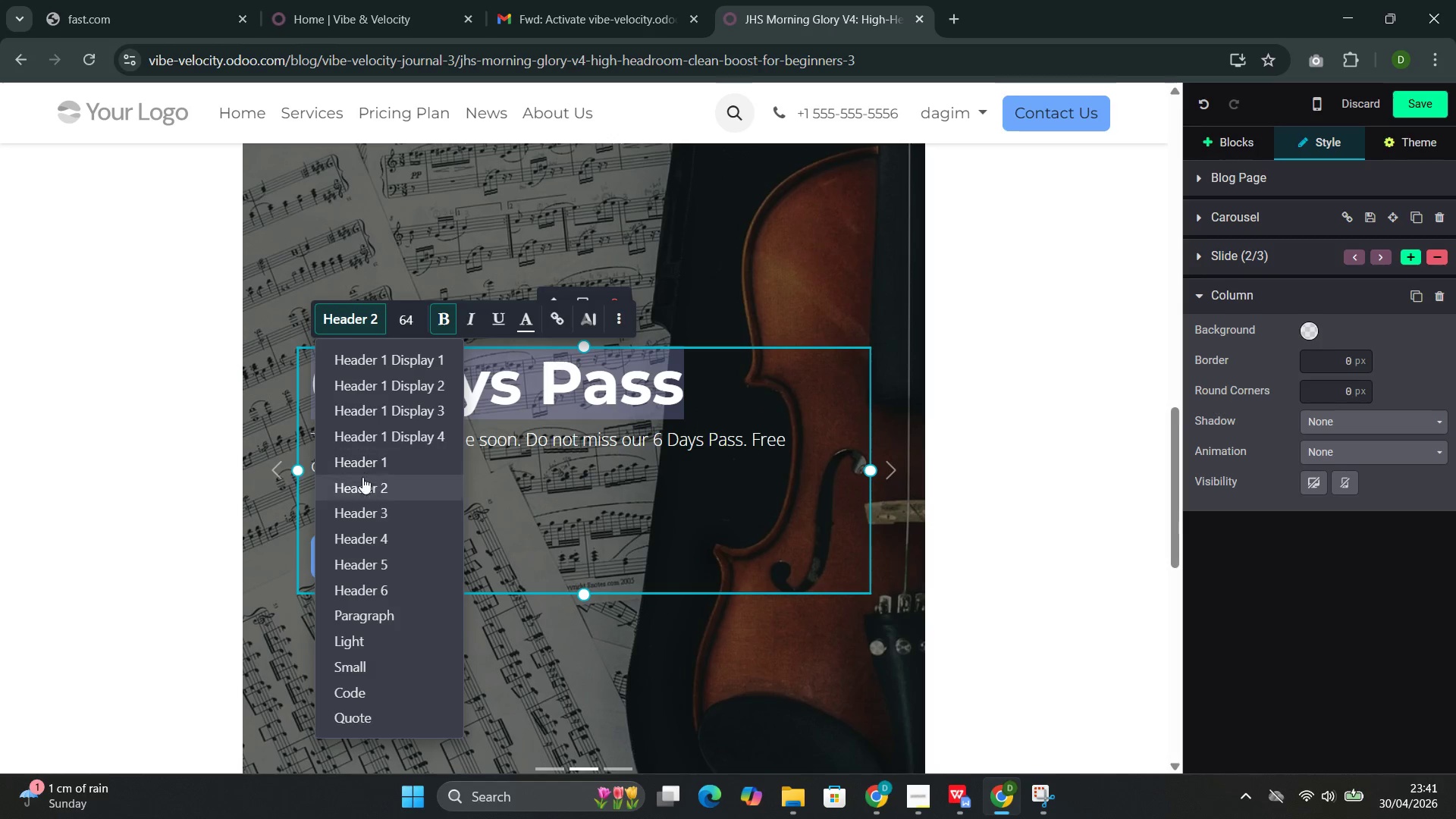 
left_click([359, 486])
 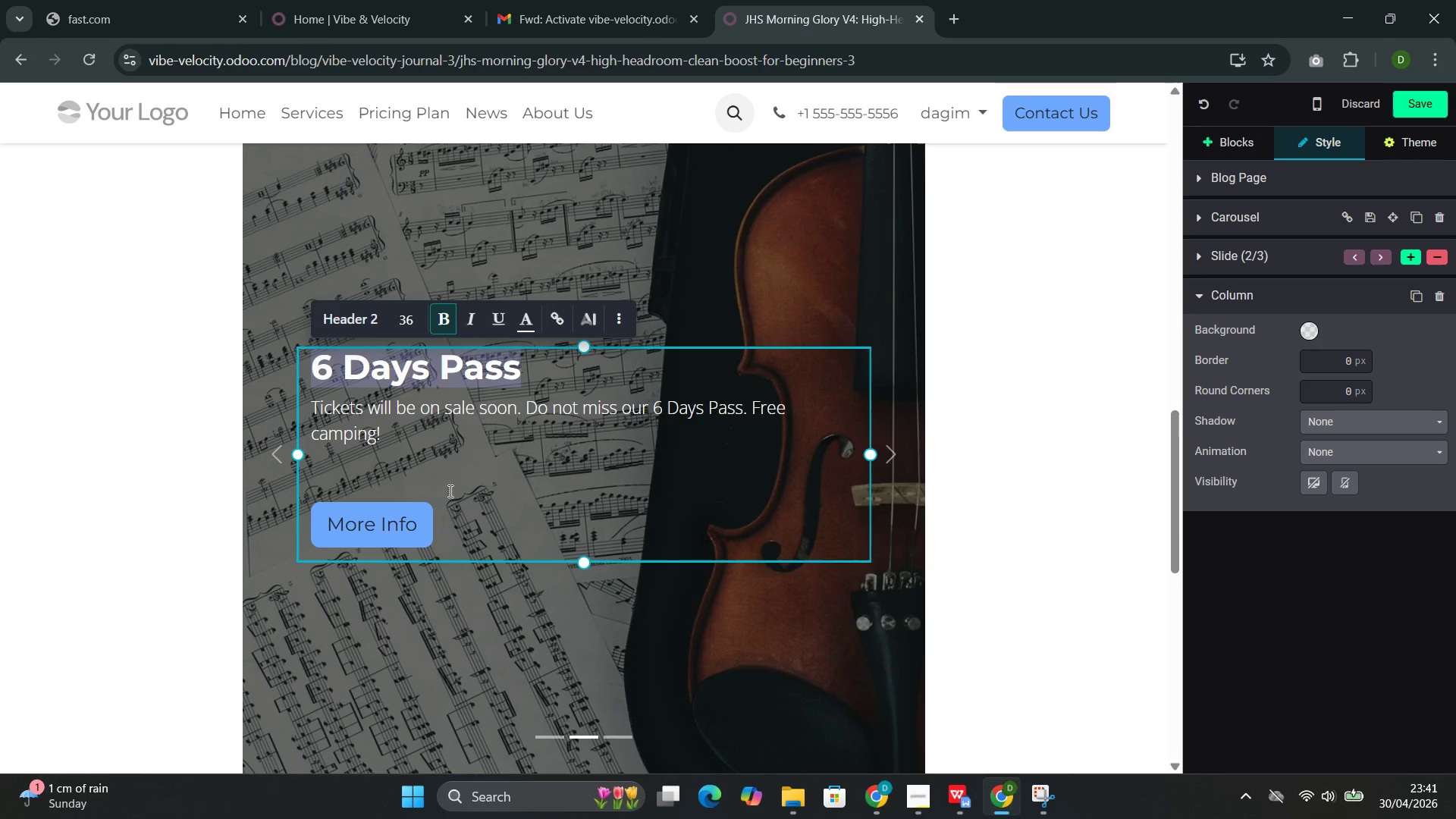 
left_click_drag(start_coordinate=[444, 520], to_coordinate=[316, 388])
 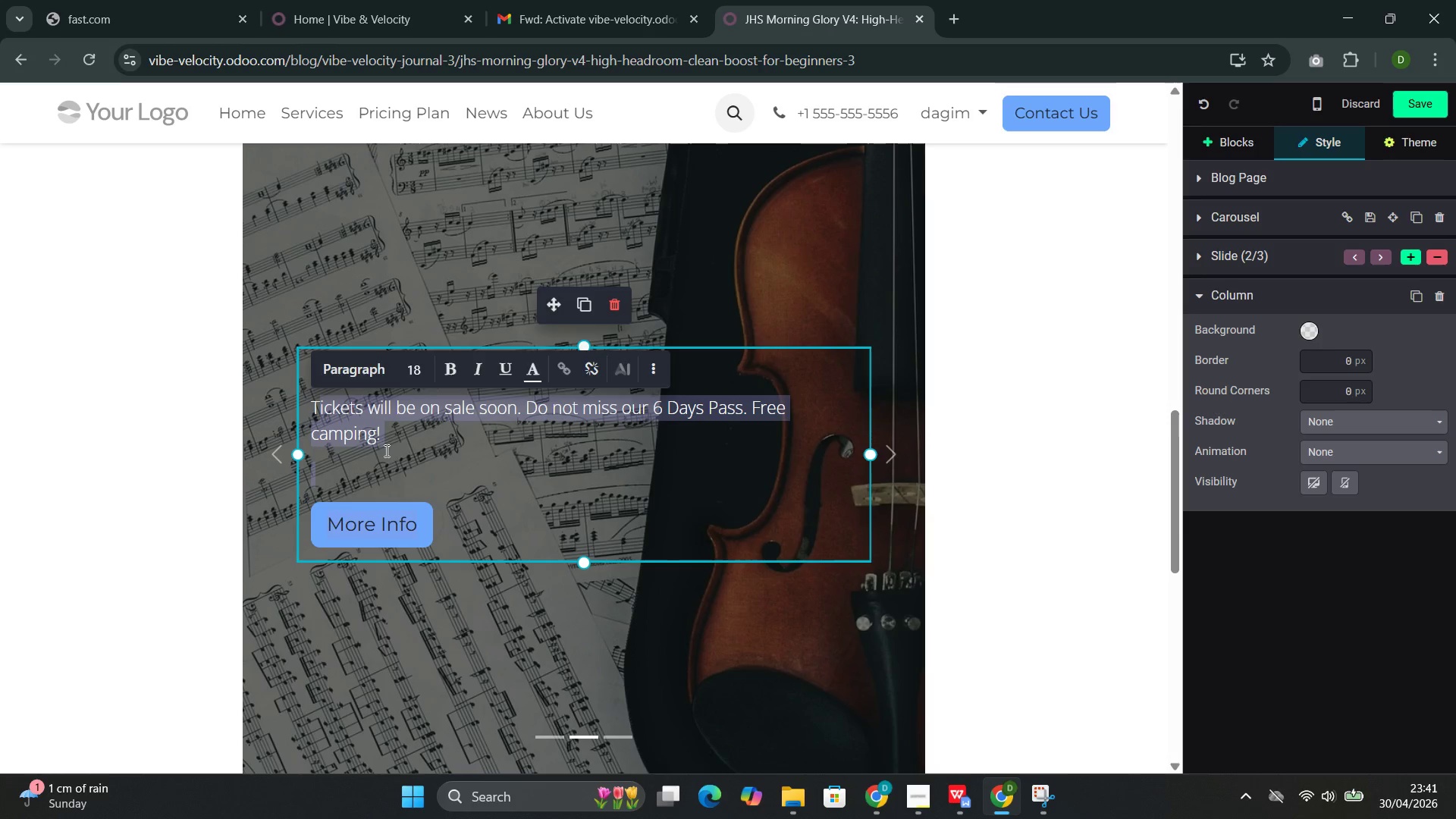 
left_click([386, 450])
 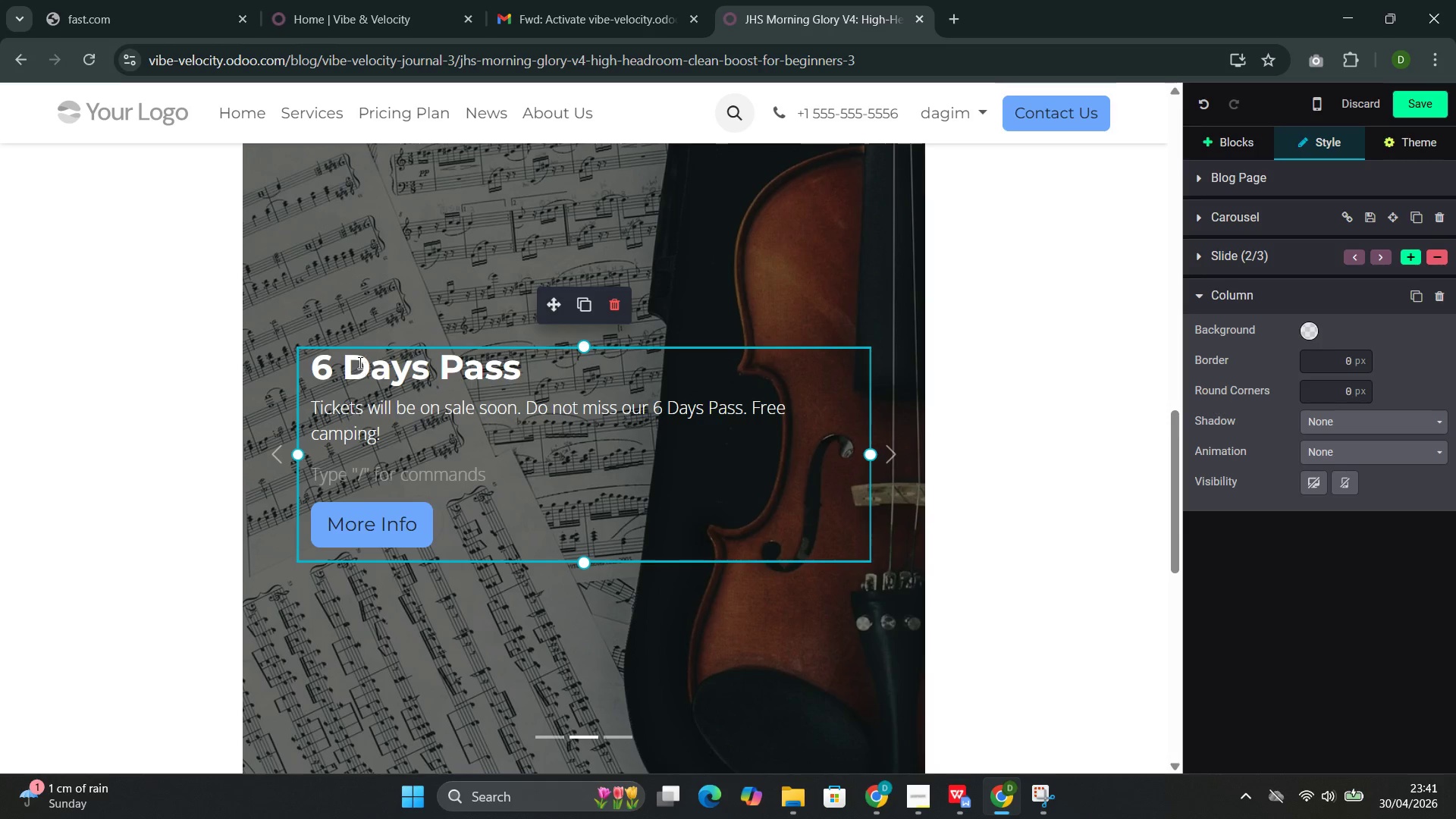 
double_click([359, 362])
 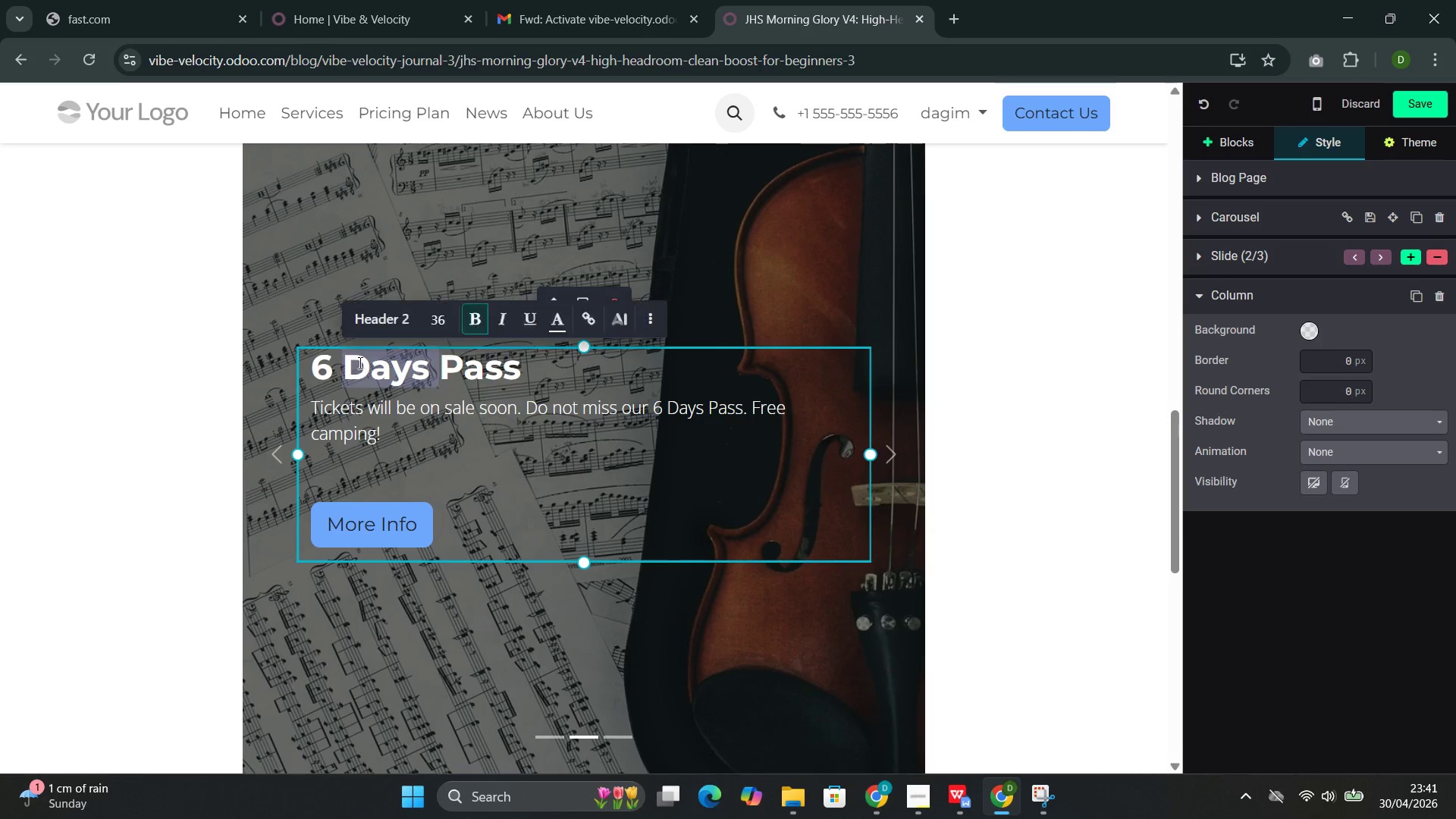 
triple_click([359, 362])
 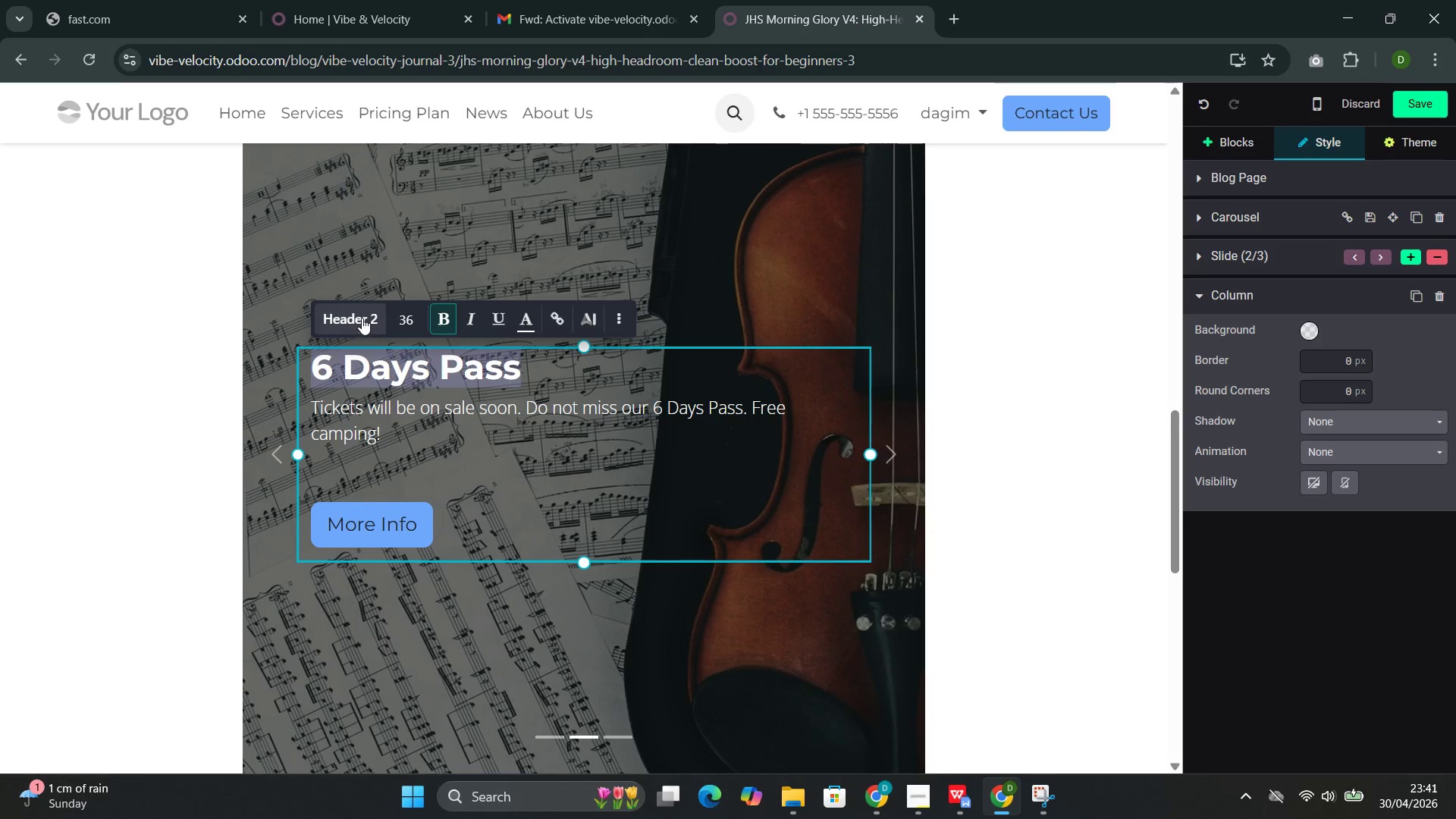 
left_click([362, 318])
 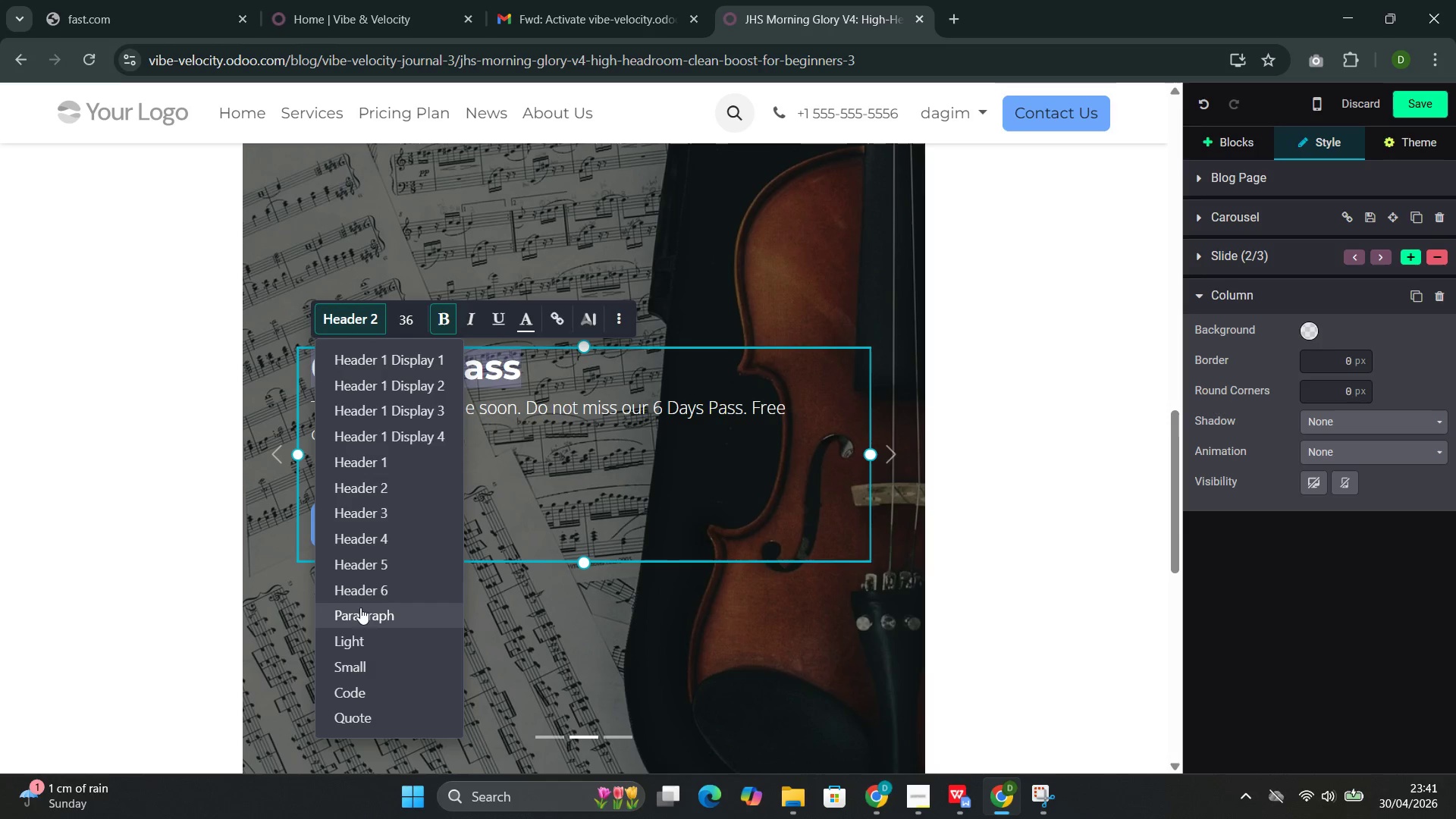 
left_click([359, 611])
 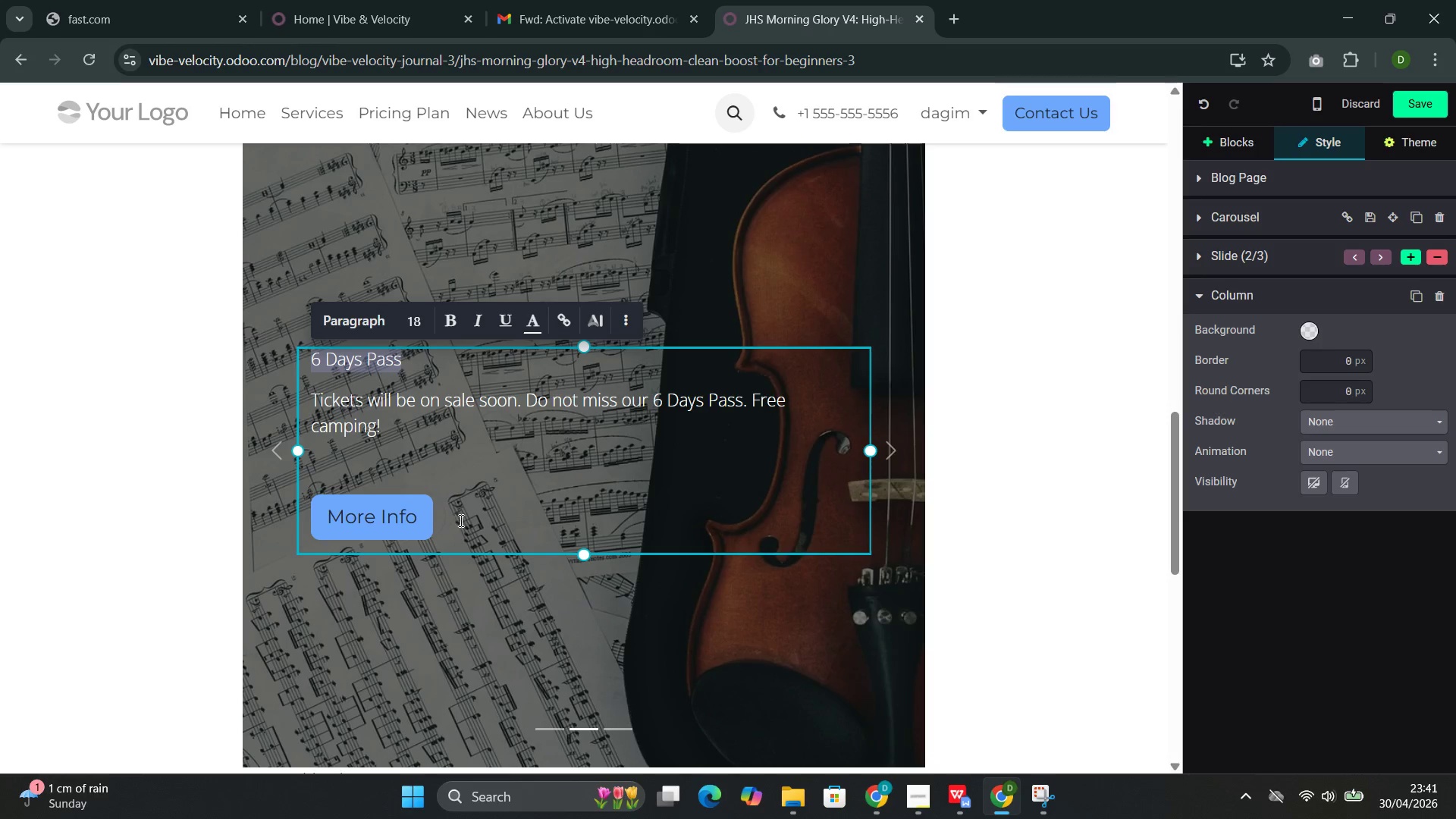 
left_click([466, 513])
 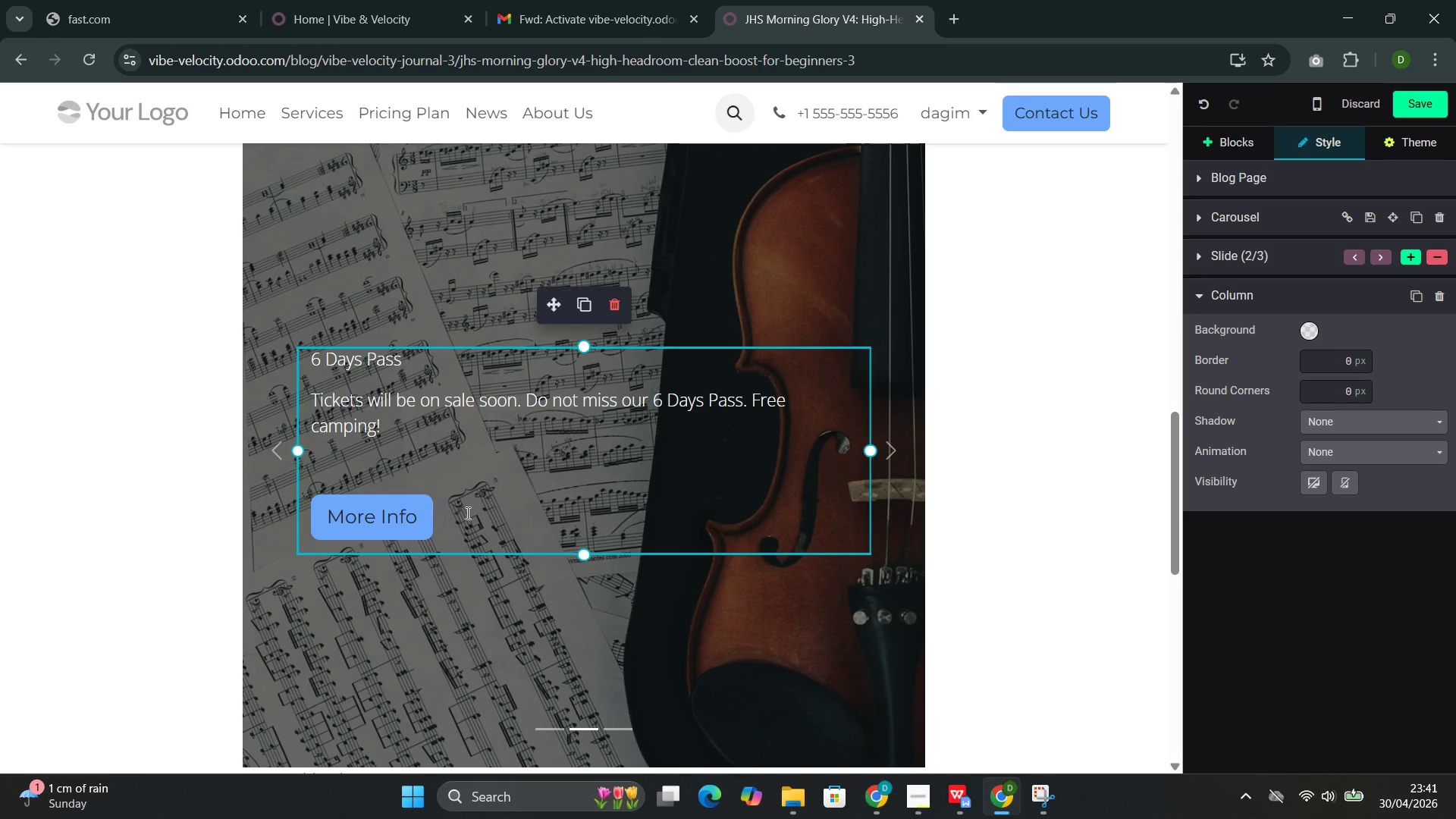 
left_click_drag(start_coordinate=[466, 513], to_coordinate=[318, 360])
 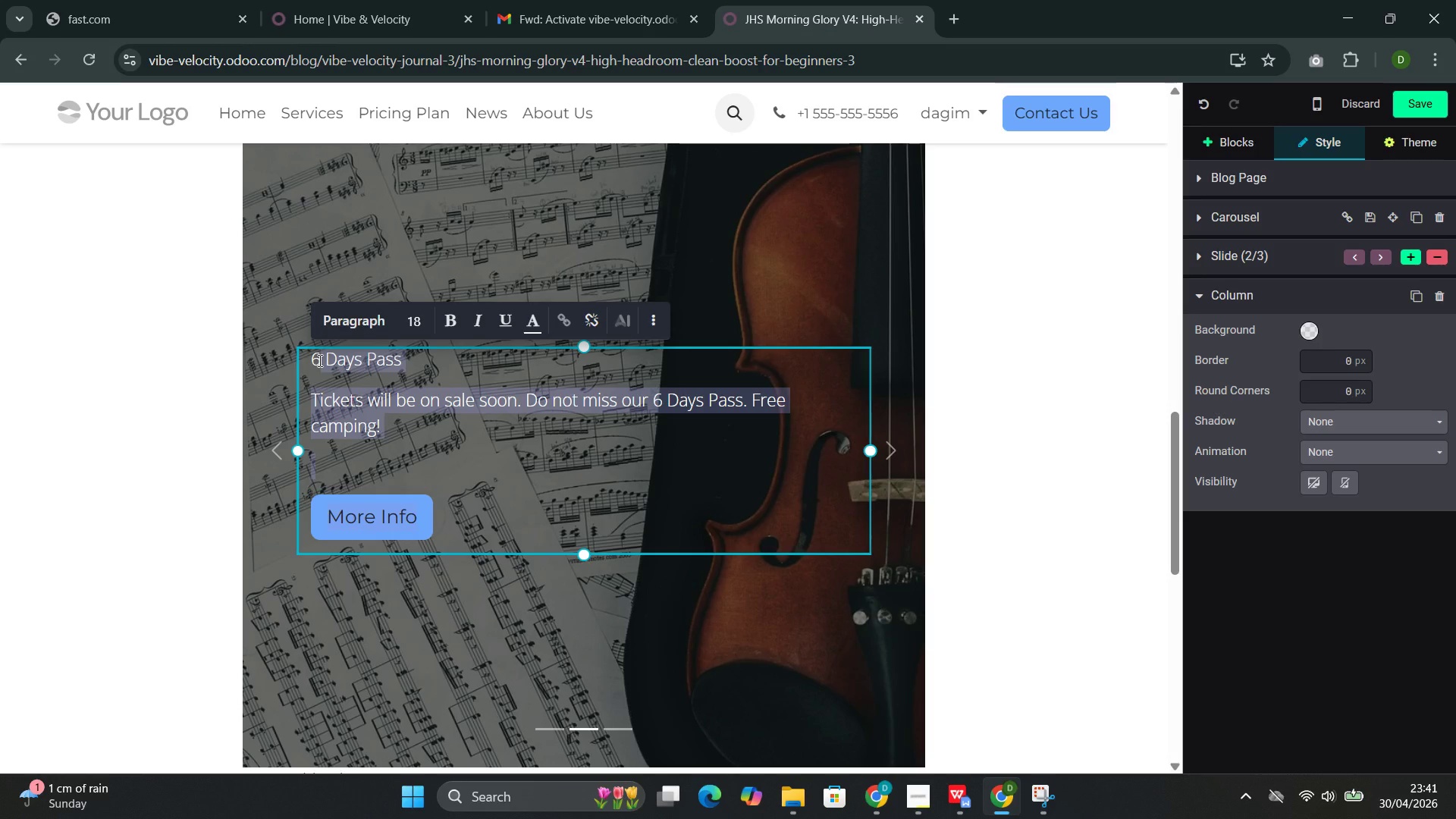 
key(Backspace)
 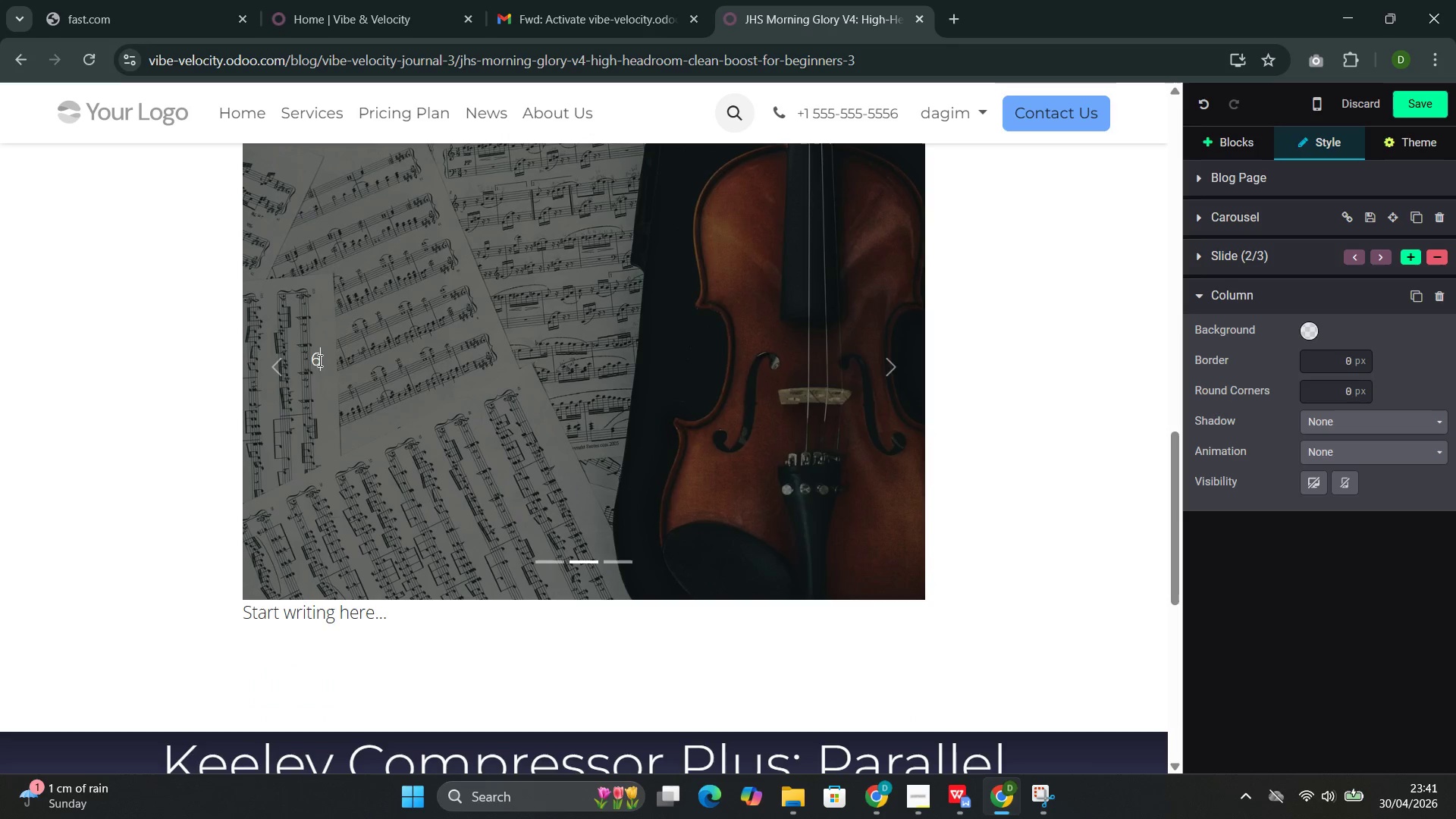 
key(Backspace)
 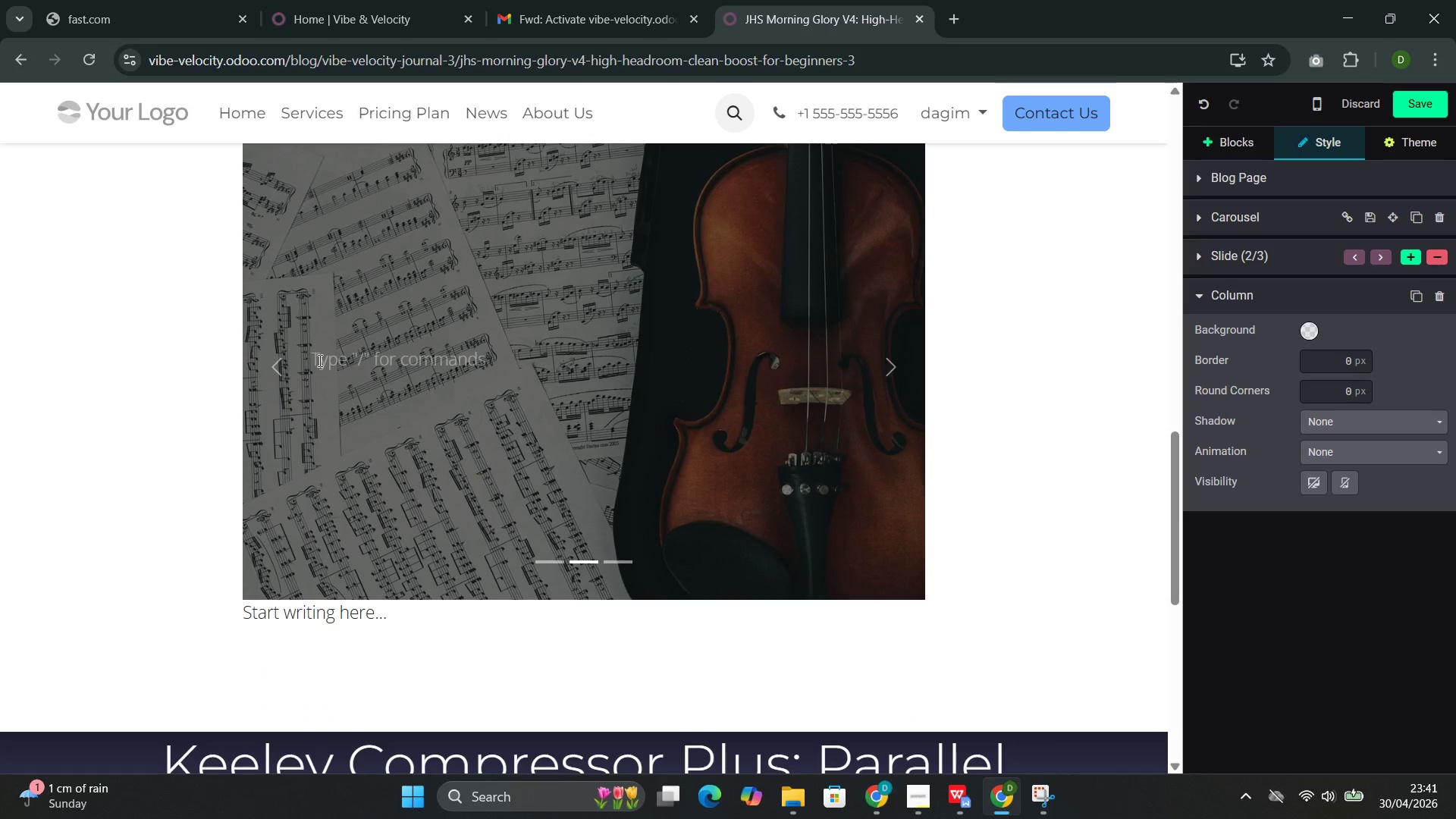 
key(Shift+ShiftLeft)
 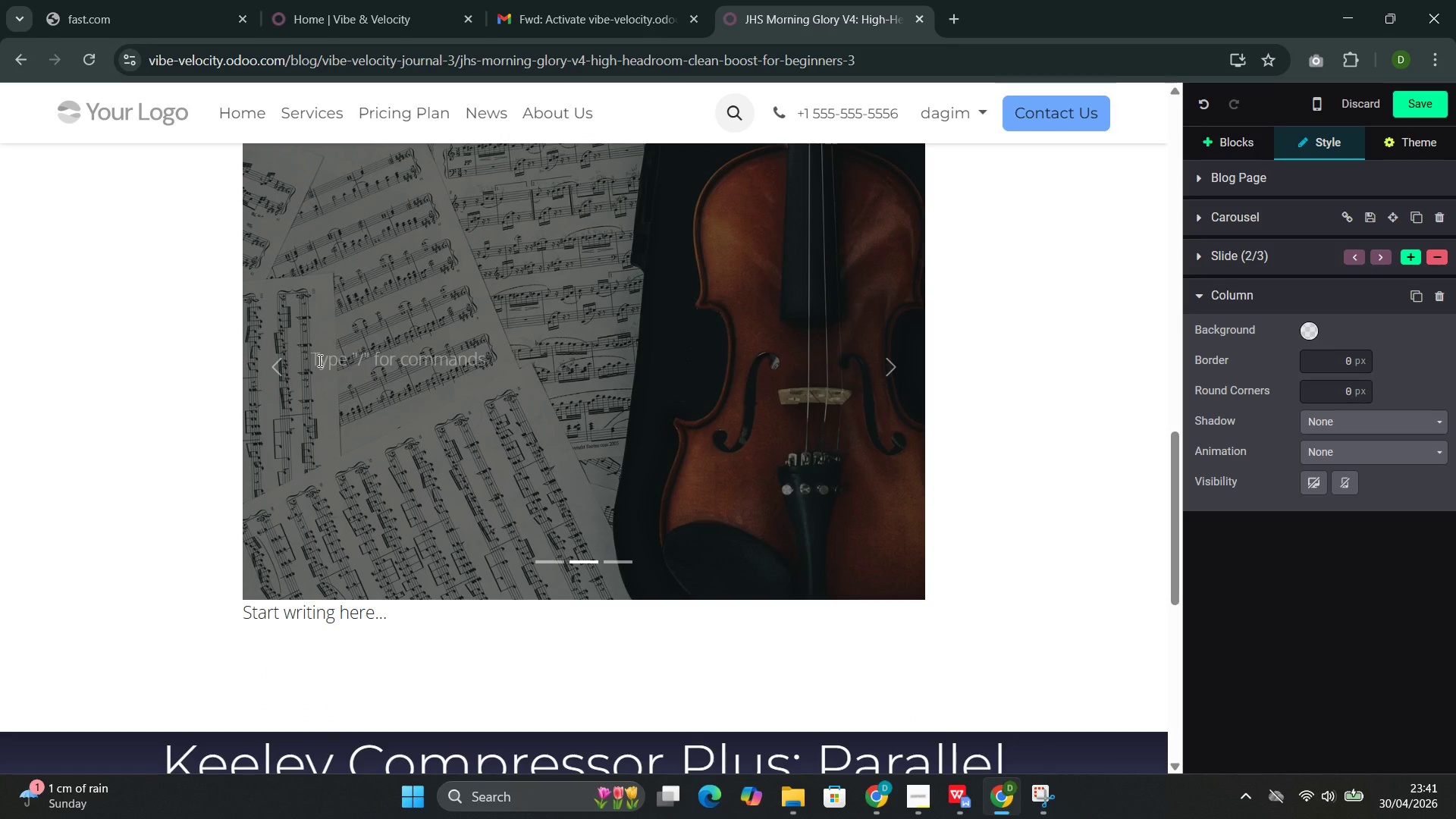 
key(Control+ControlLeft)
 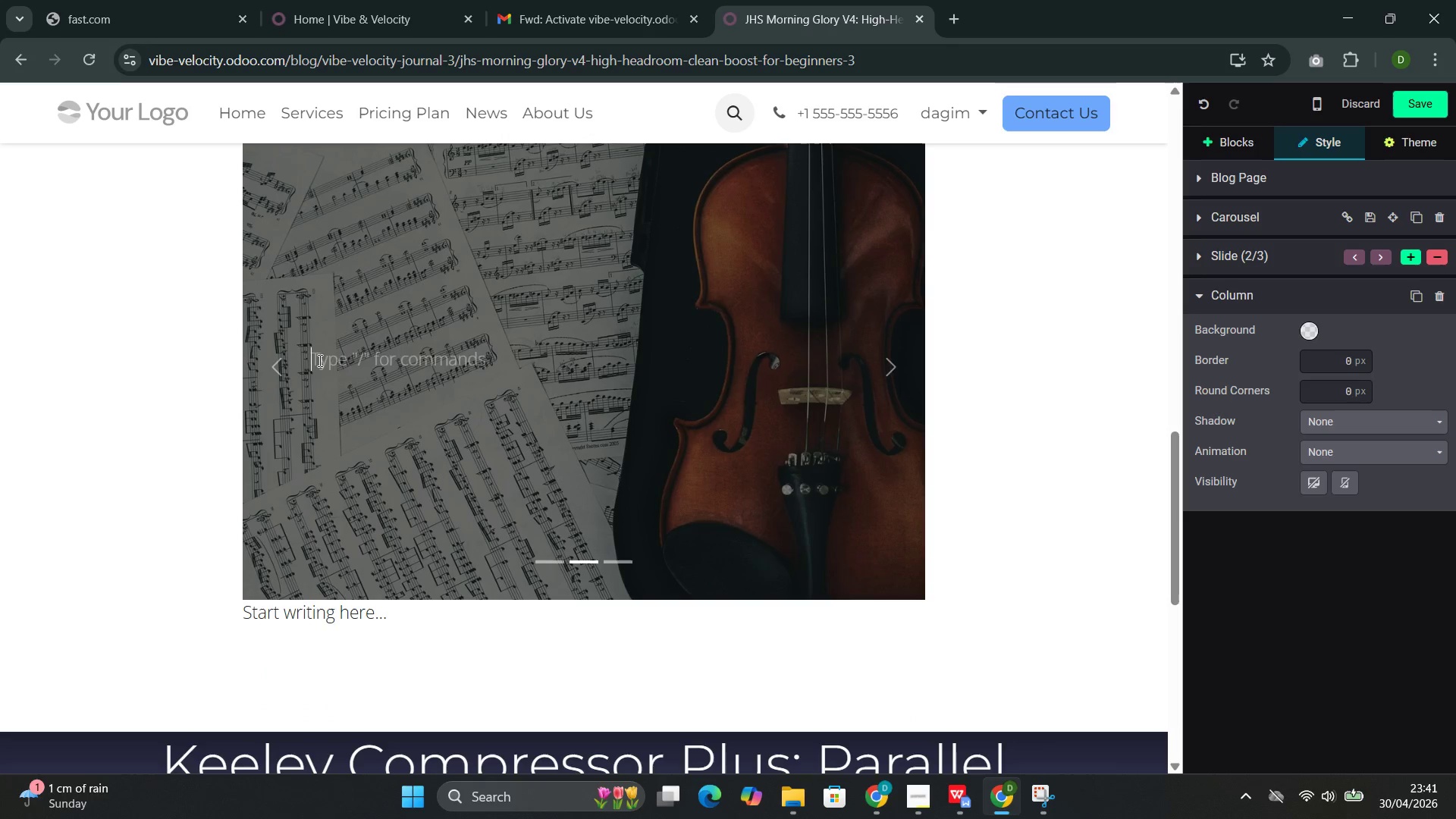 
type(The Bright Cut toggle addresses)
 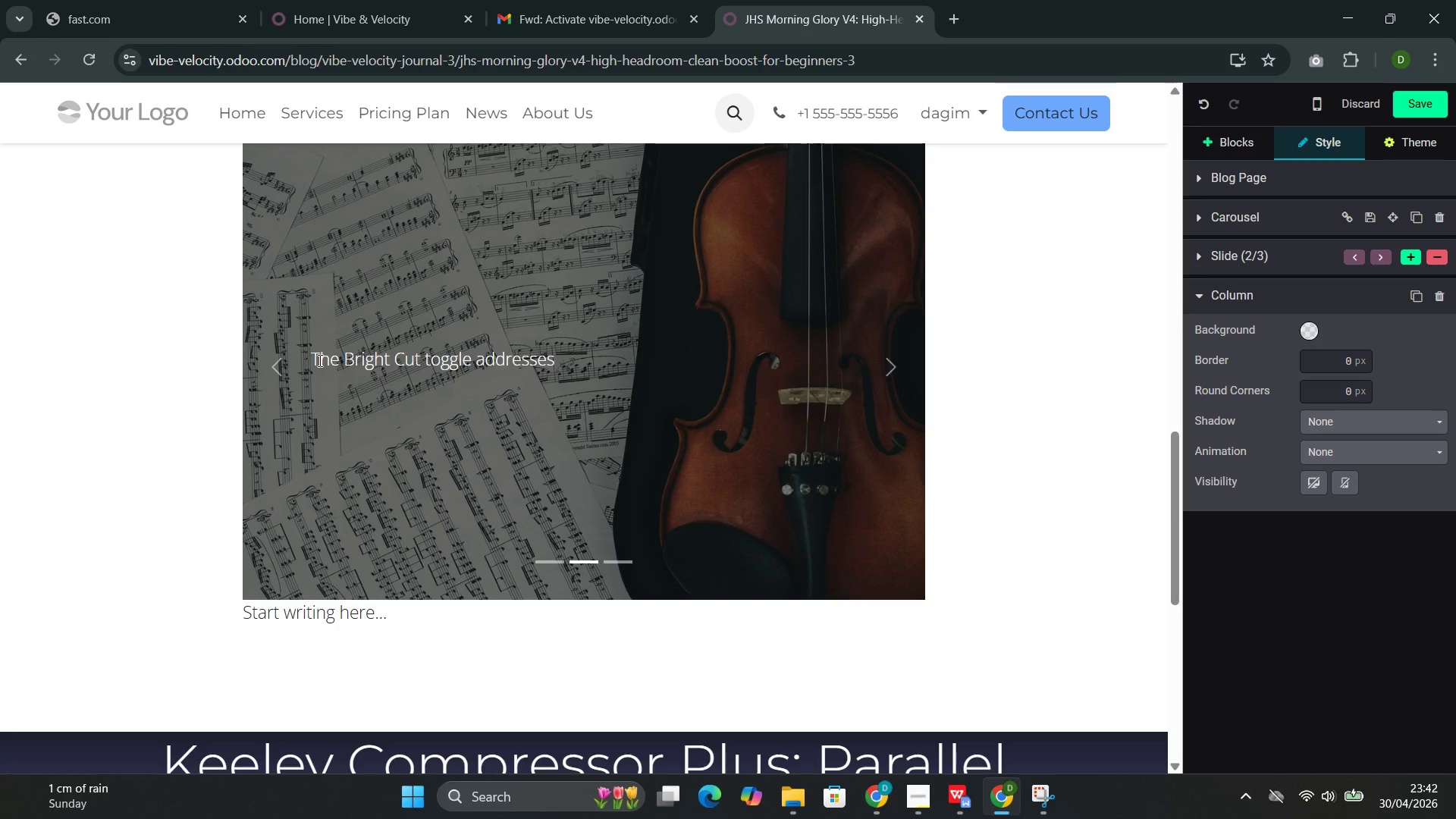 
wait(6.7)
 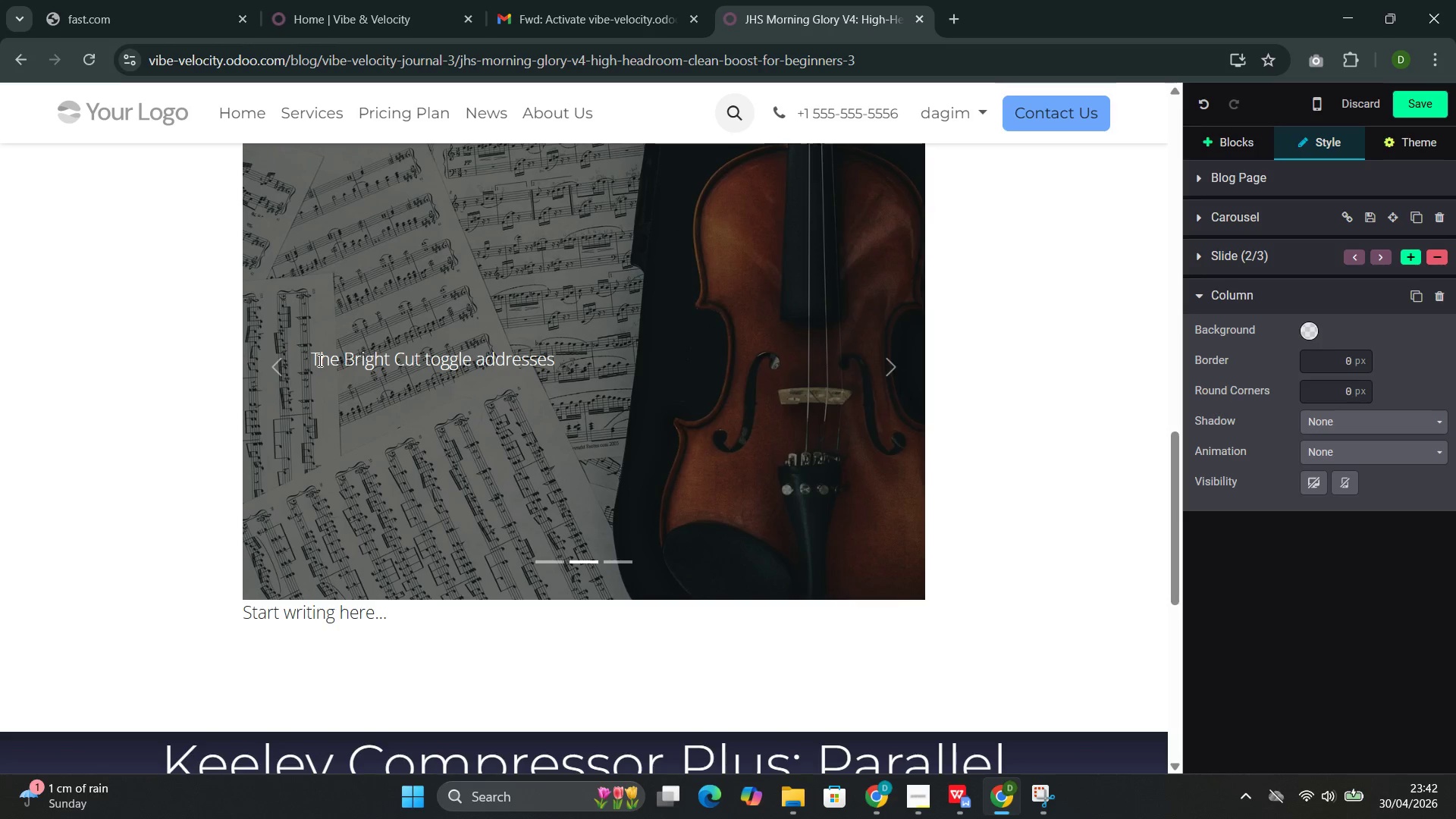 
type( one of the most)
 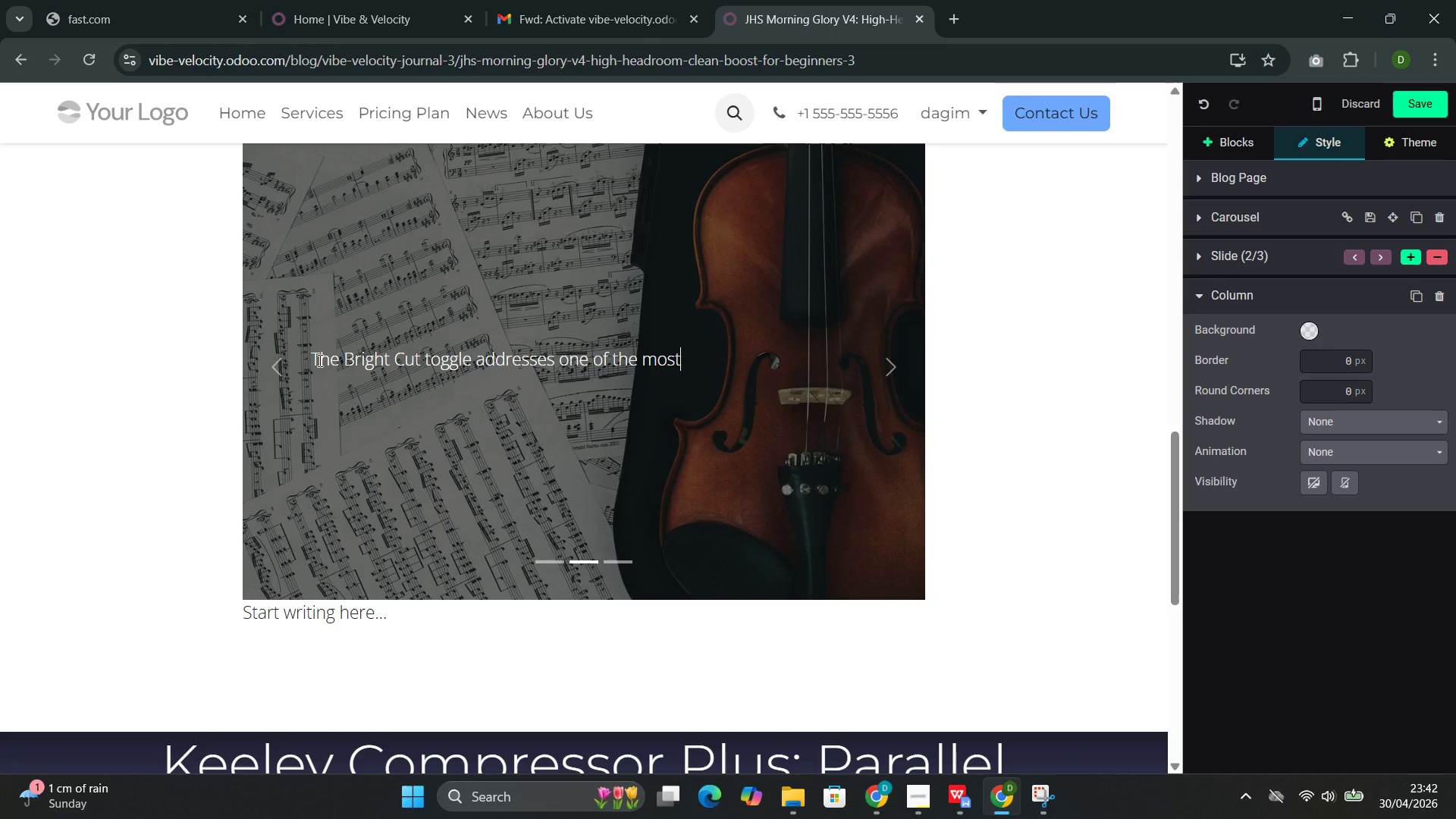 
wait(11.42)
 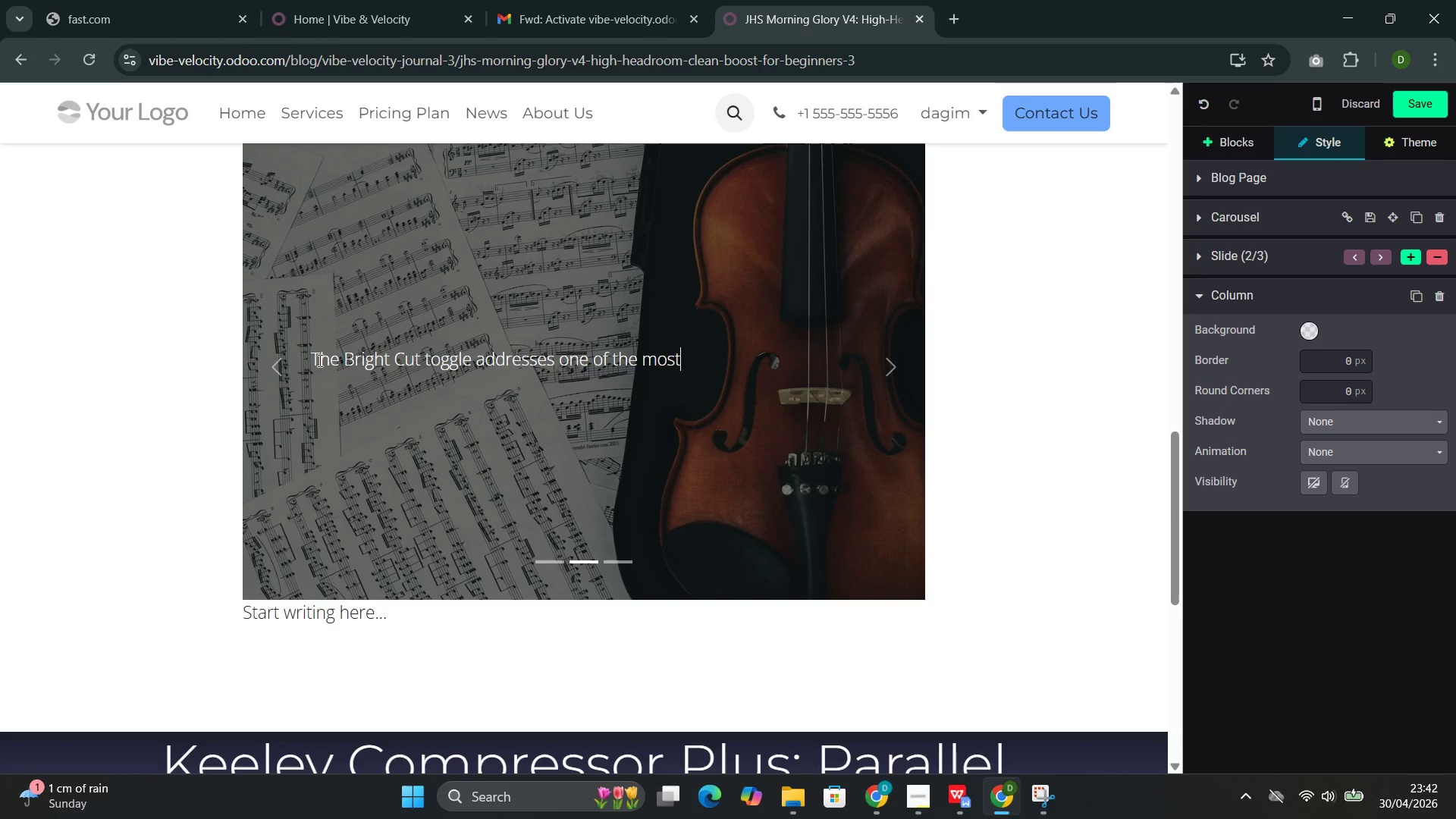 
key(Space)
 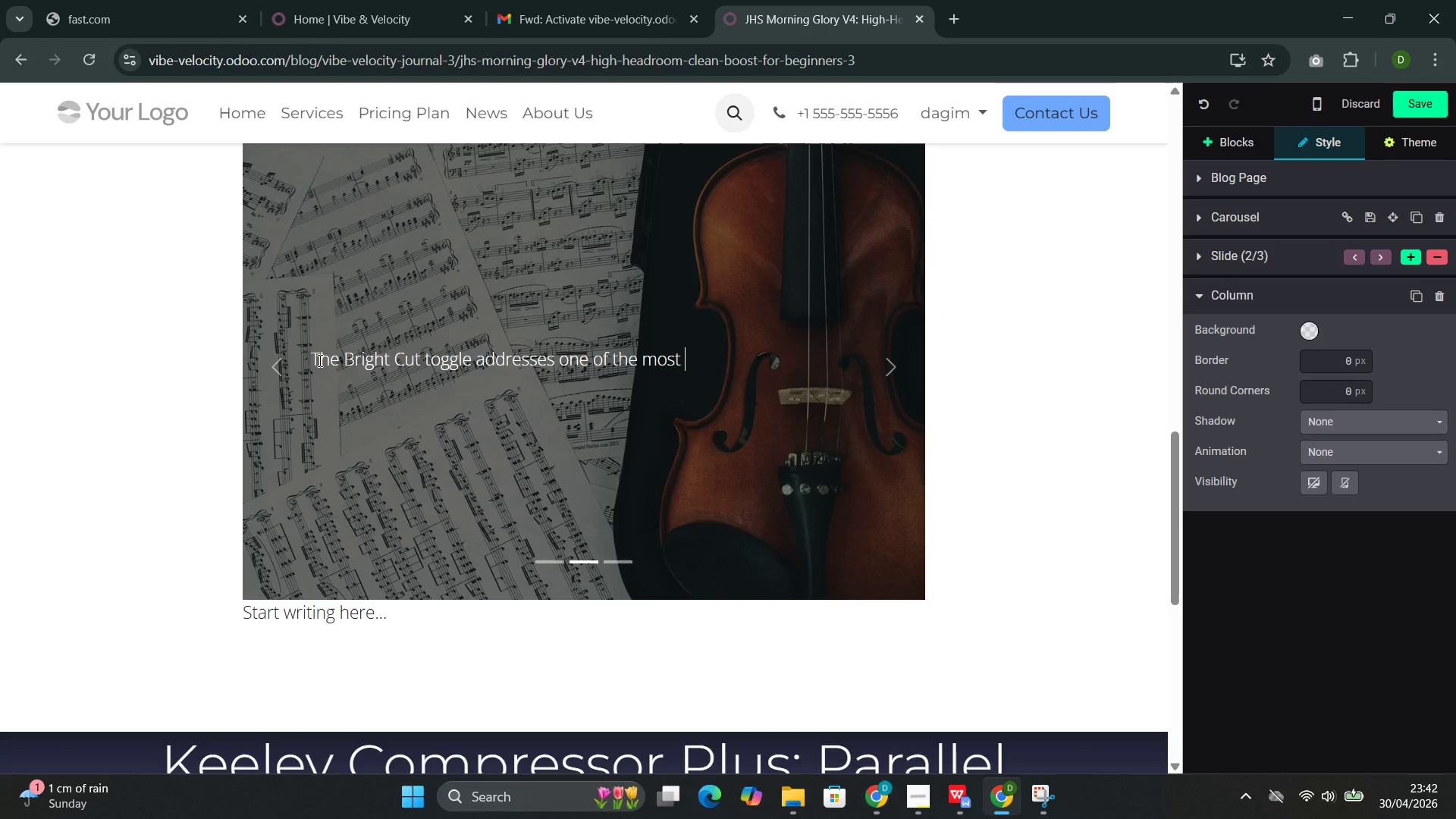 
type(common issues with )
 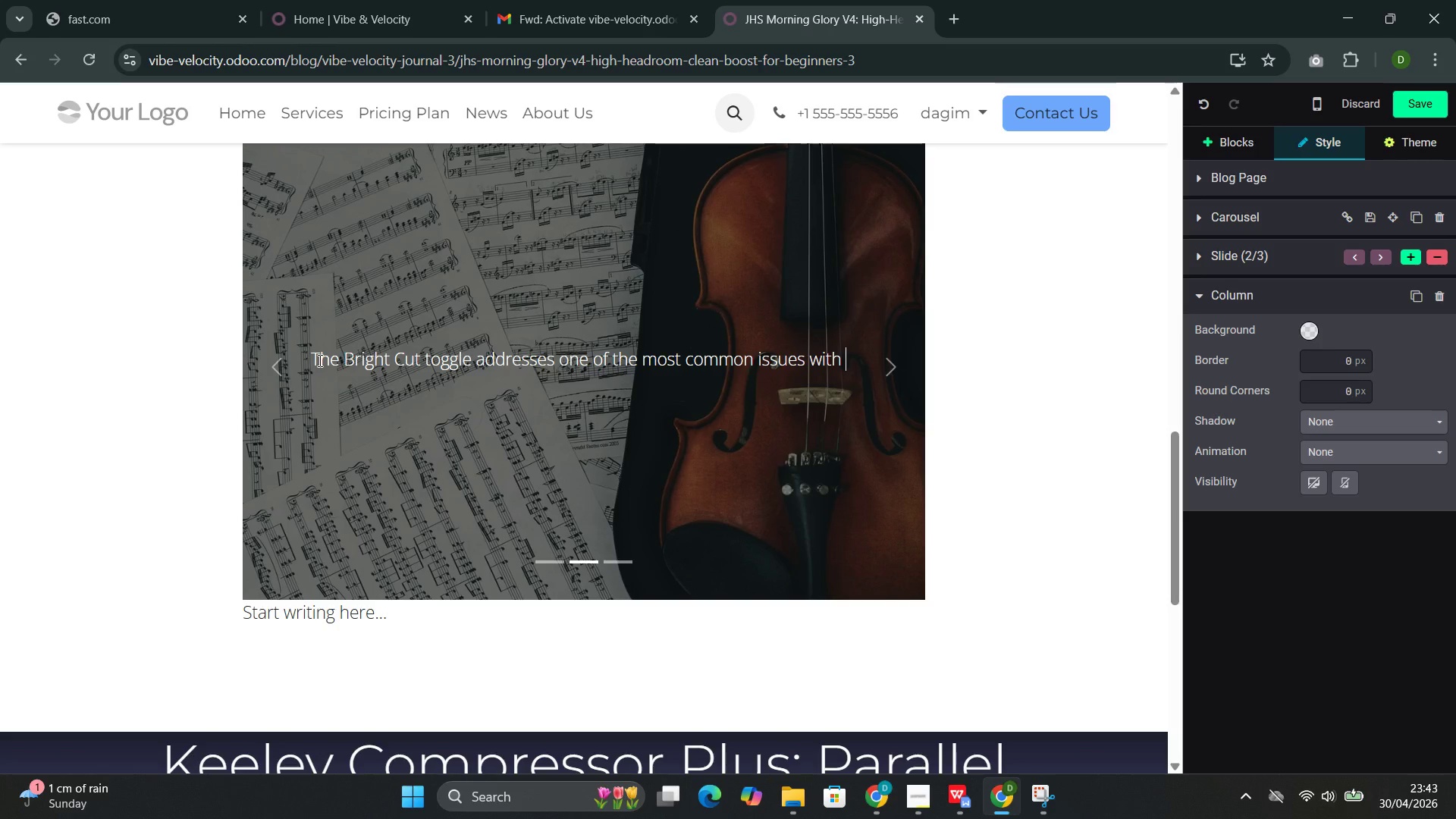 
wait(79.49)
 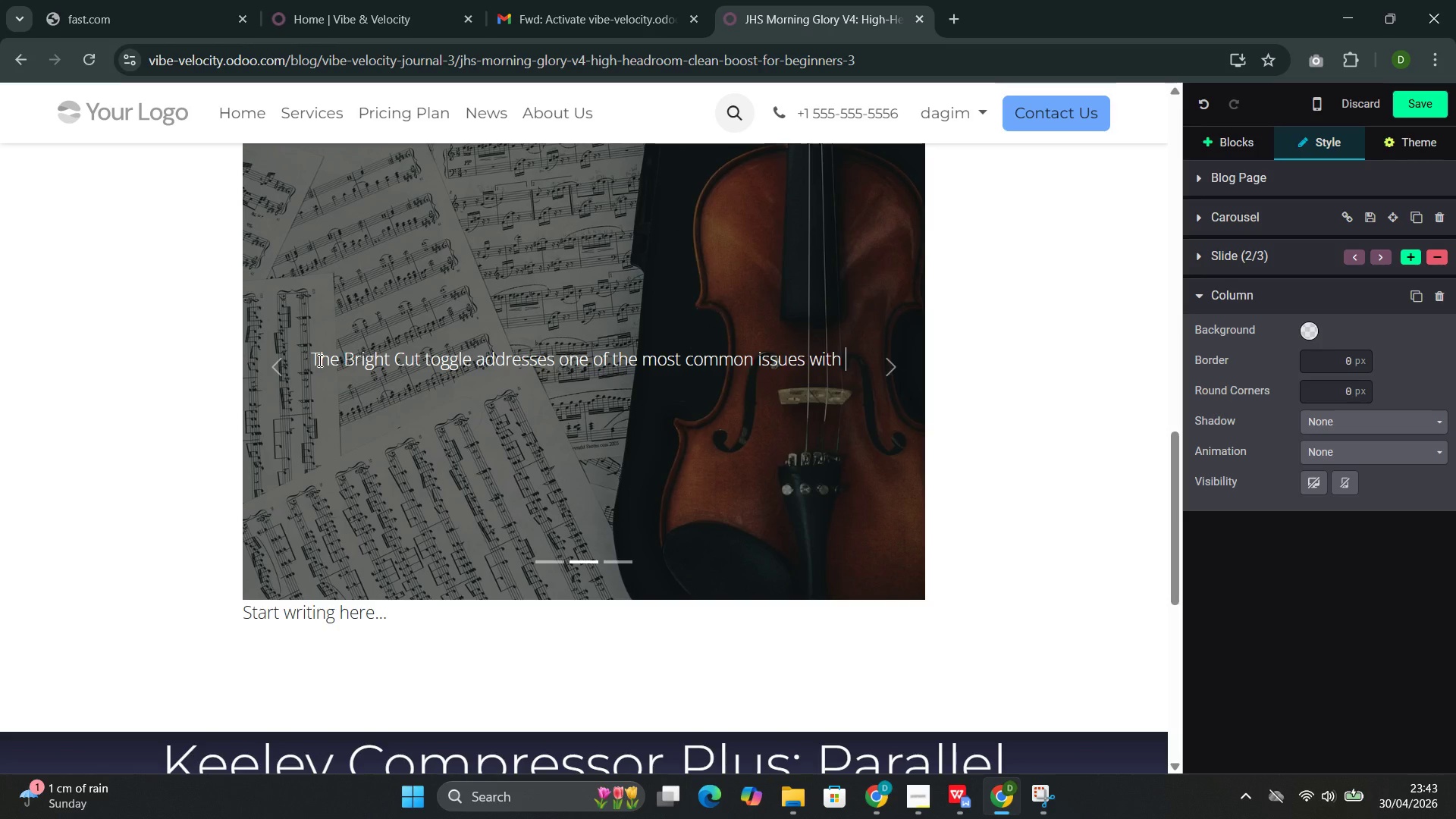 
type(overdrive pedals: exessive high-end content. Many over)
 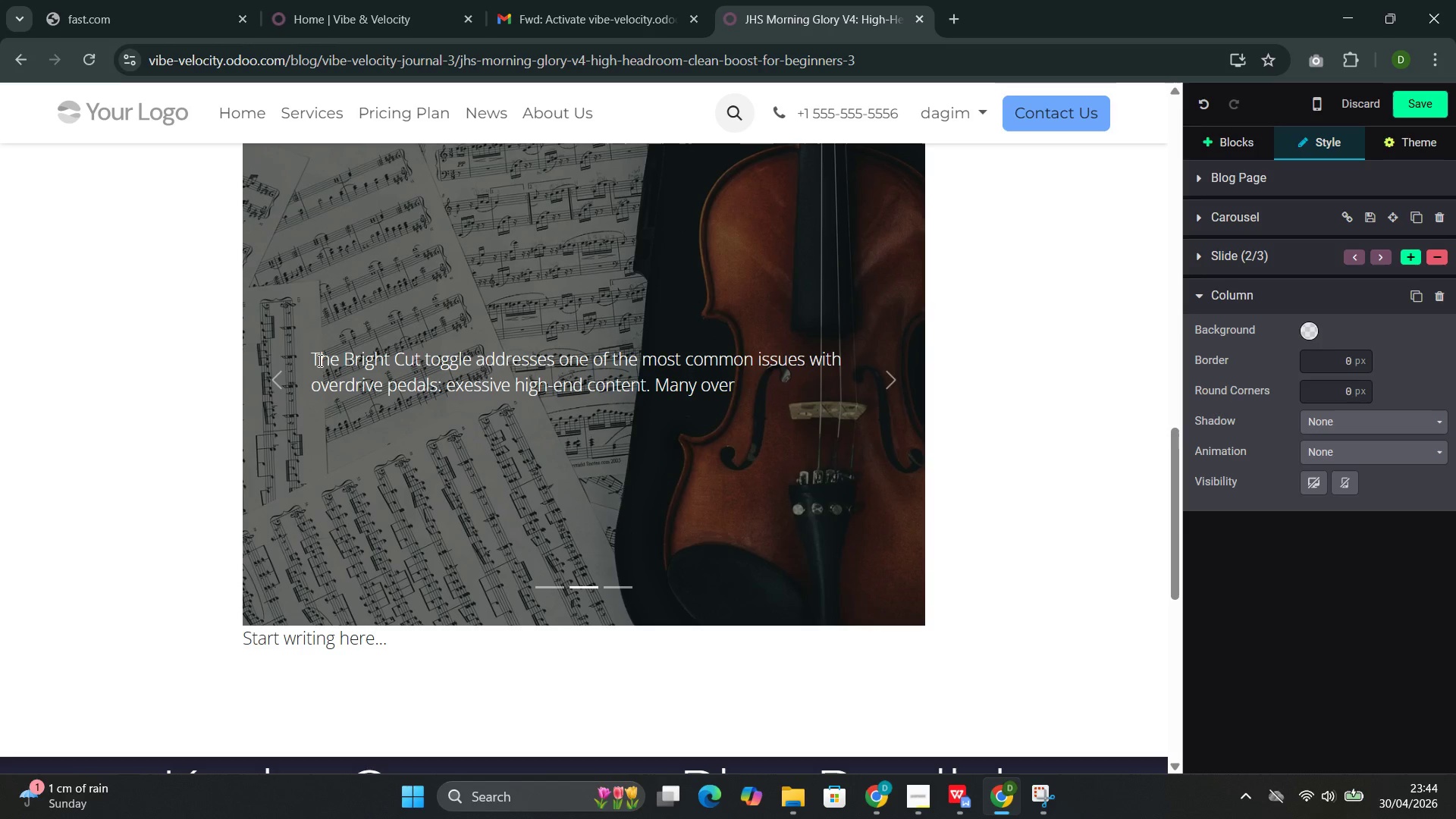 
type(drives add bt)
key(Backspace)
type(rightness as they add gain,)
 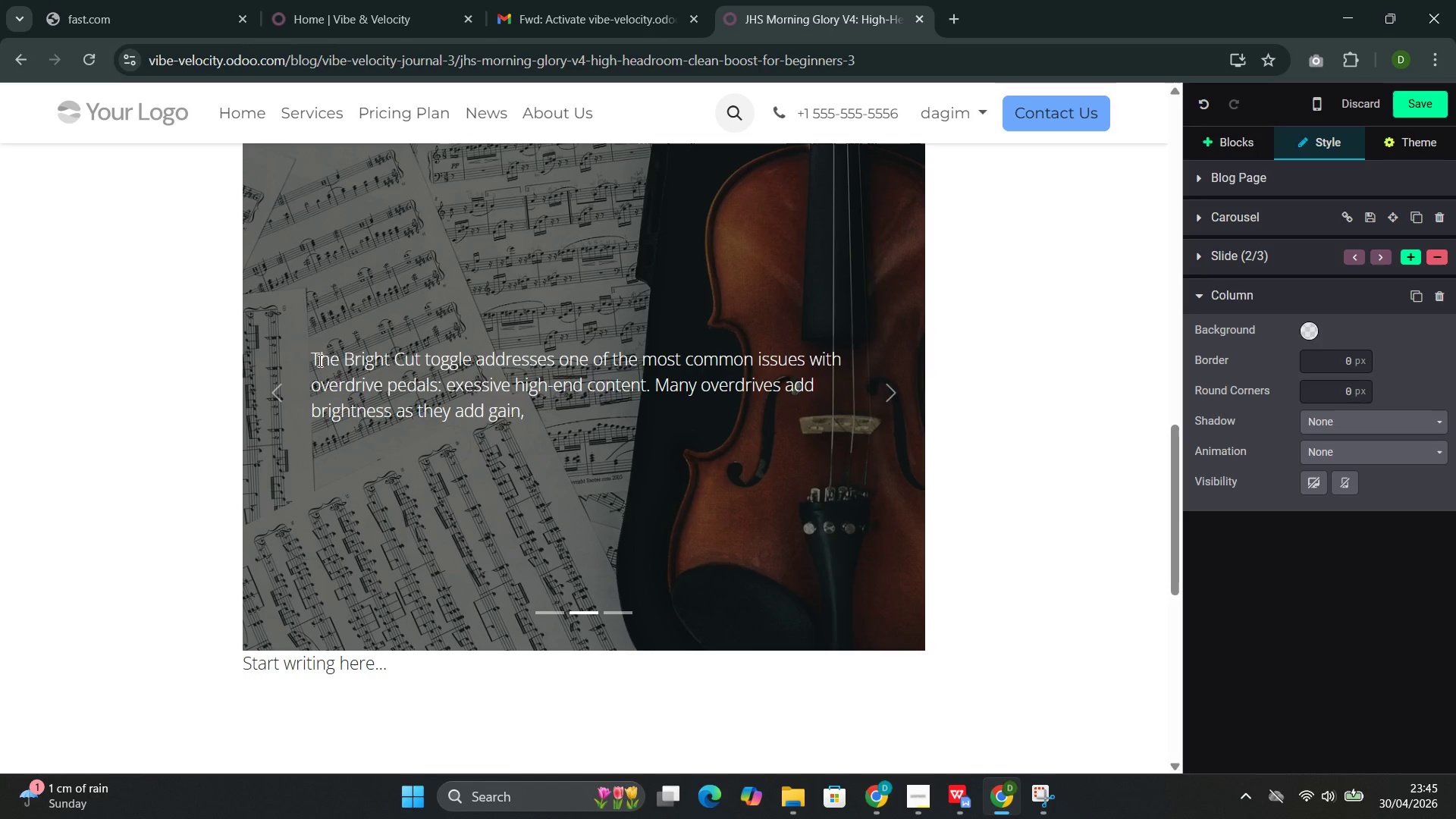 
wait(27.83)
 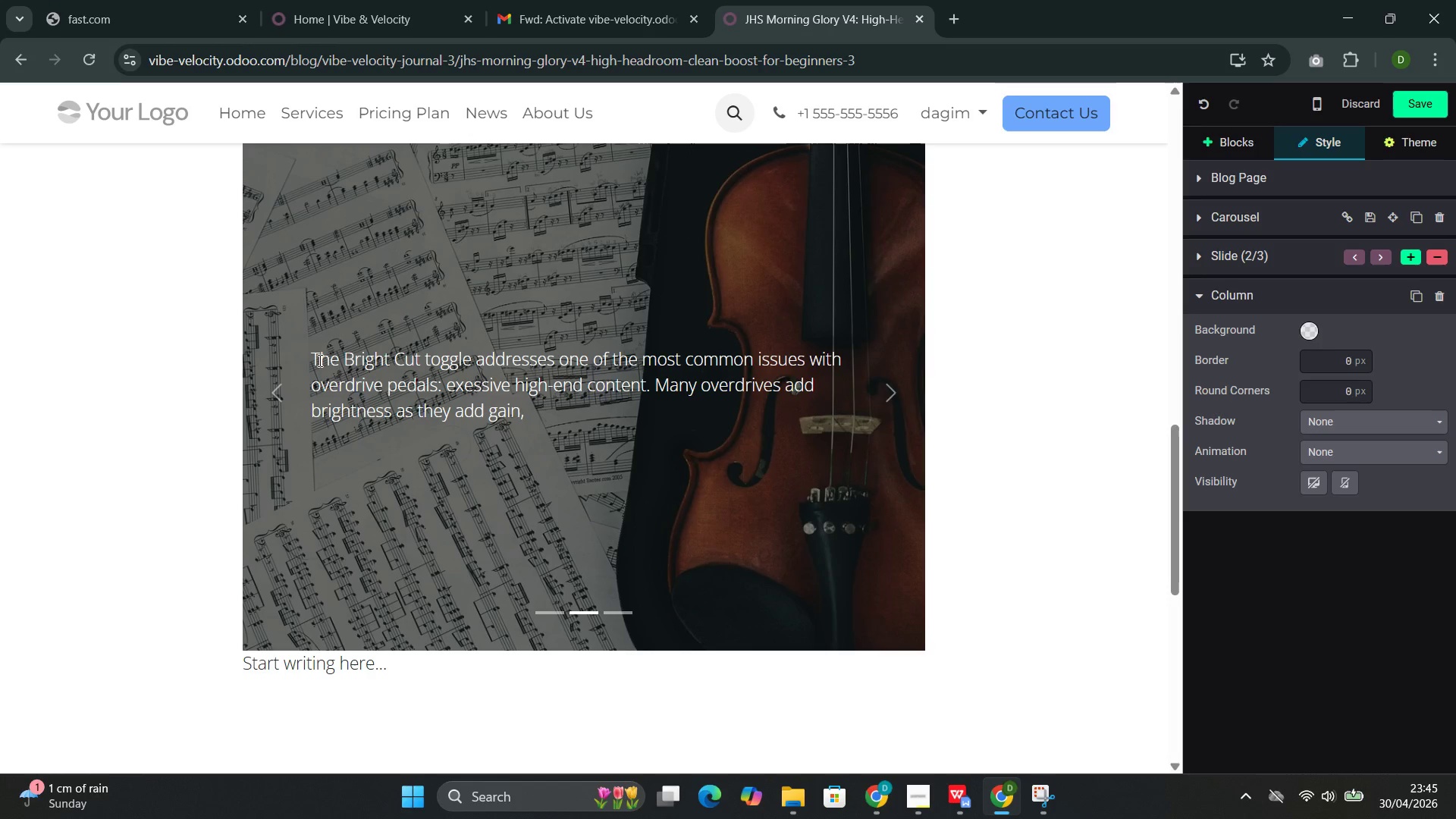 
type( re)
 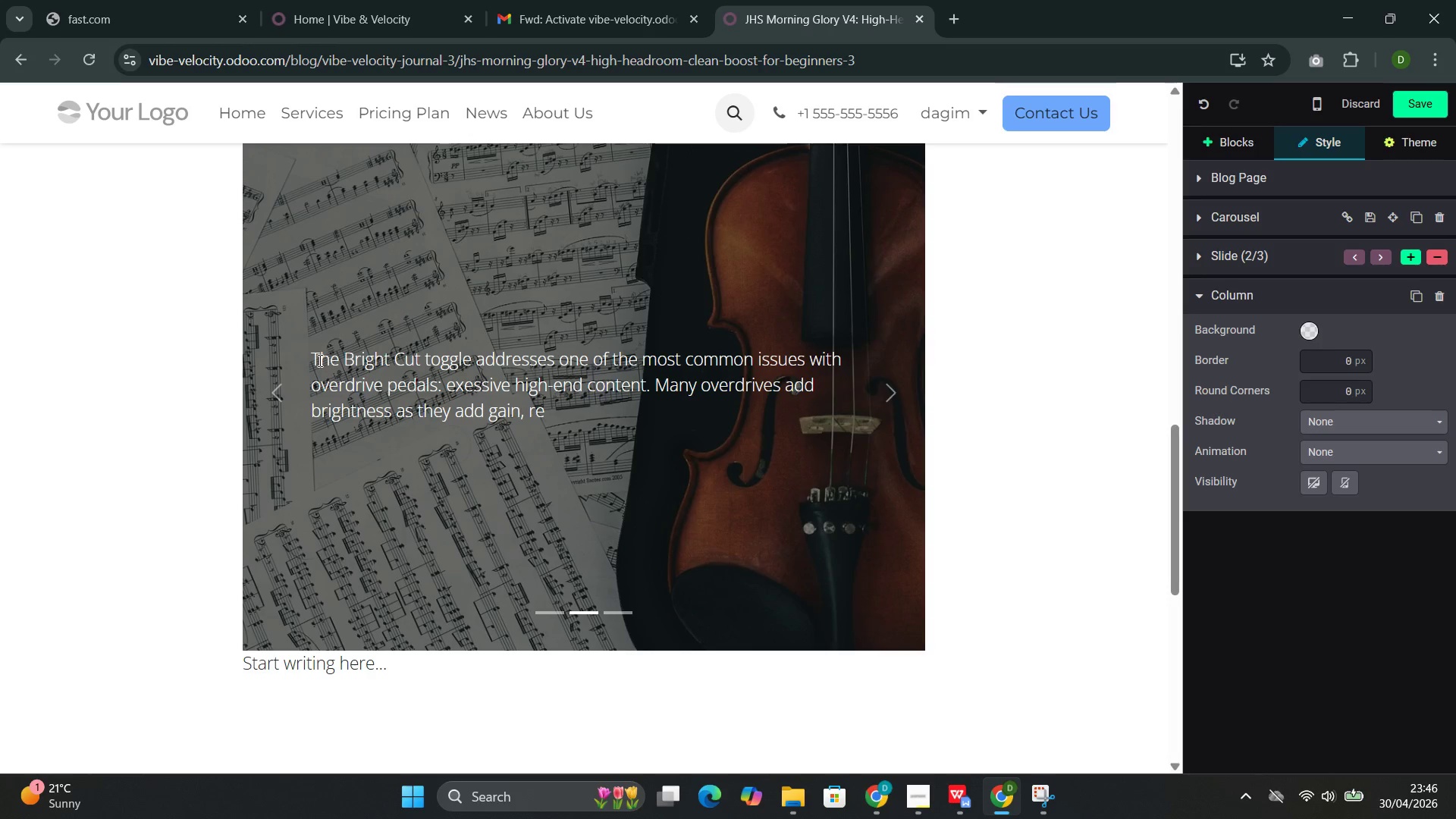 
wait(69.19)
 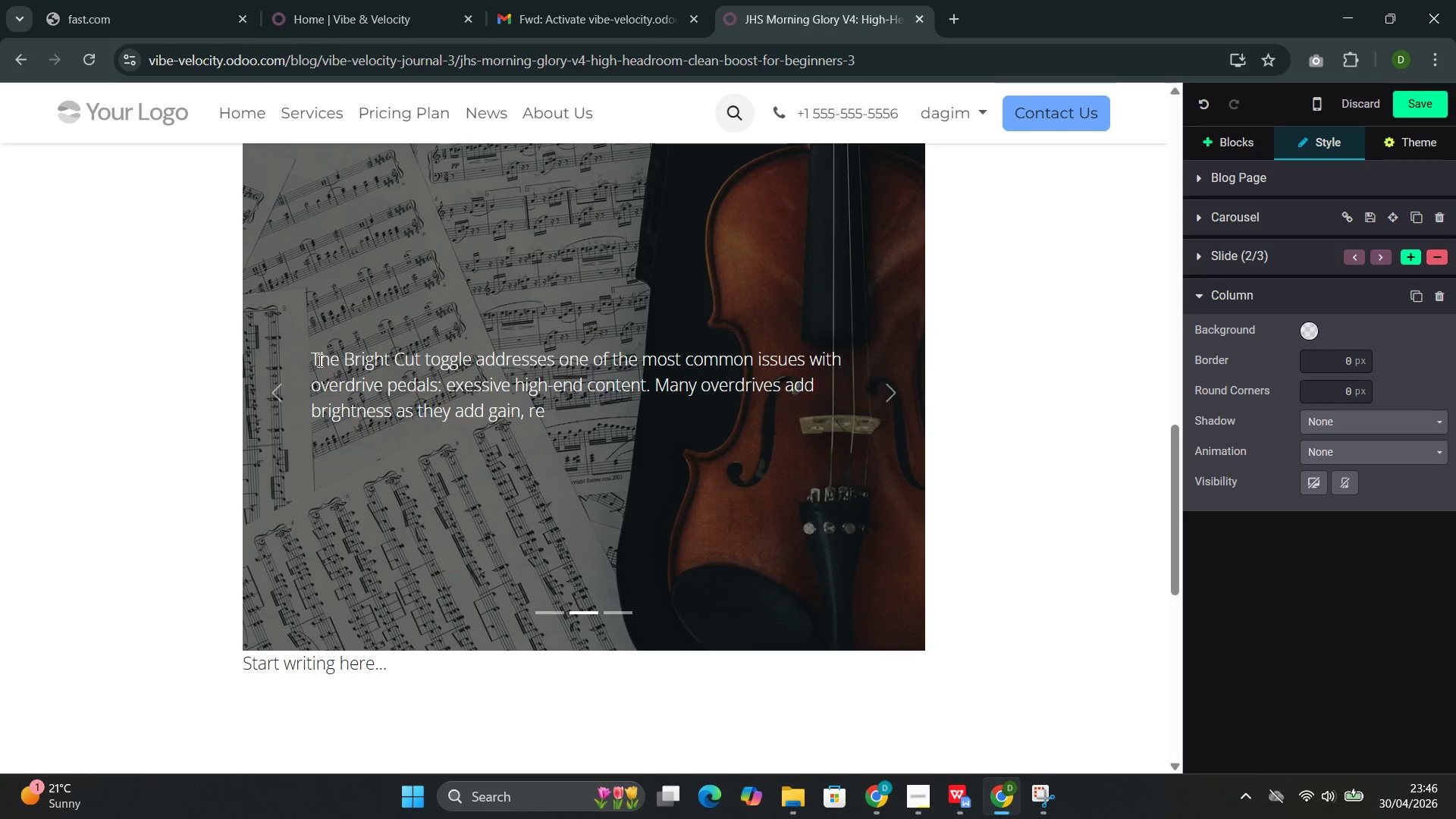 
type(sulting in a harsh, v)
key(Backspace)
type(brittle tone at higher settings. )
 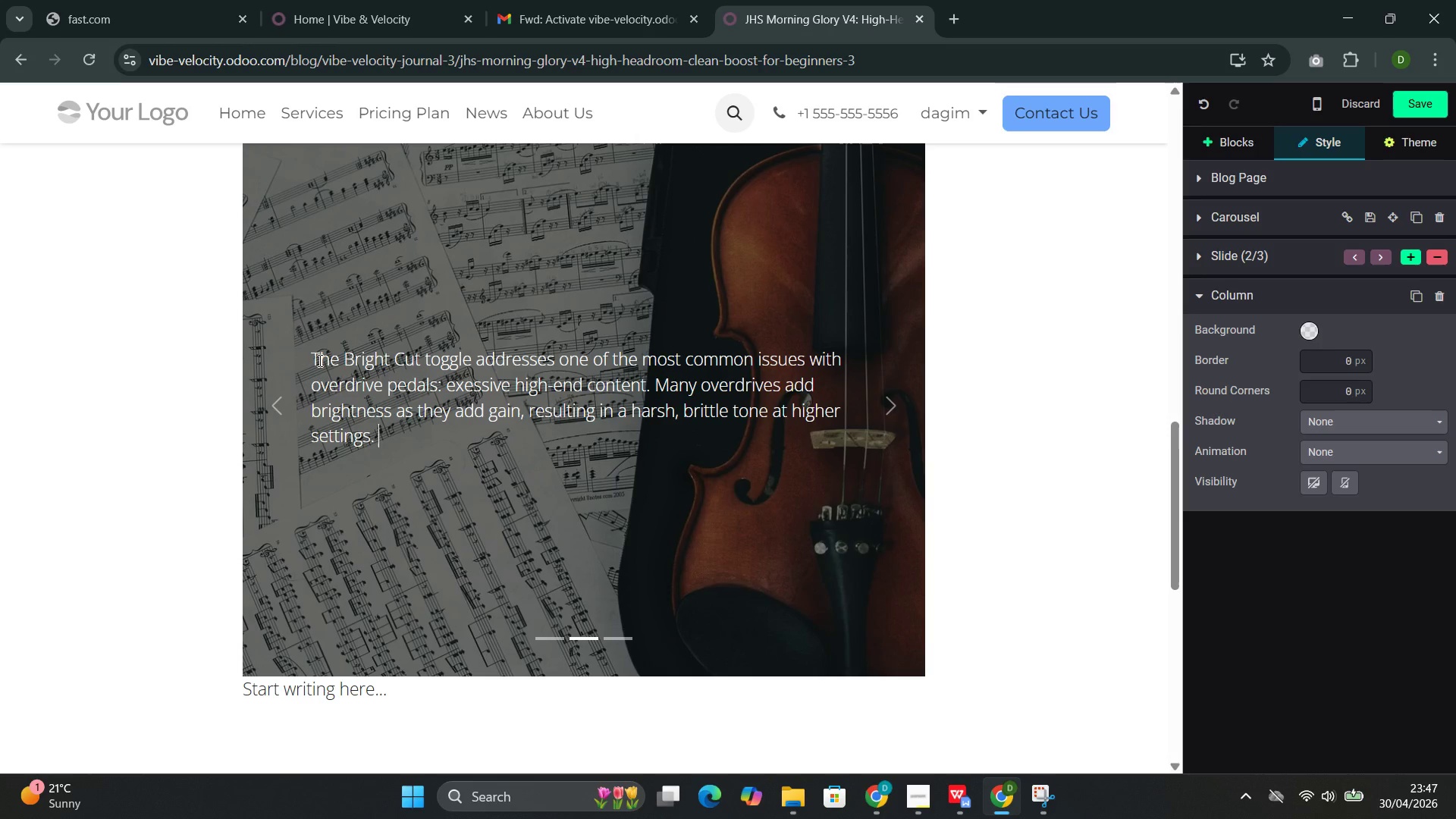 
type(The Bright Cut swith)
 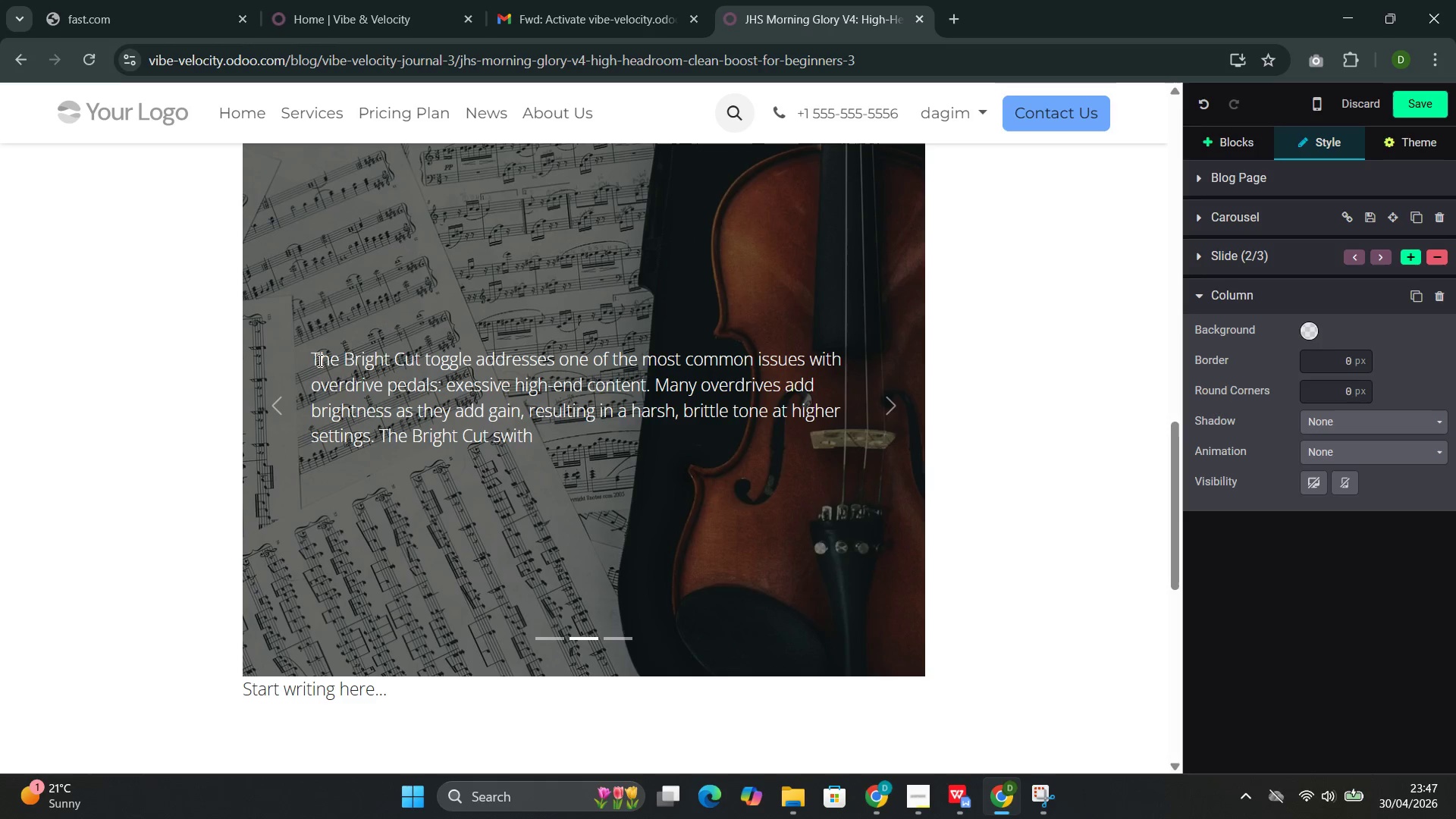 
key(ArrowLeft)
 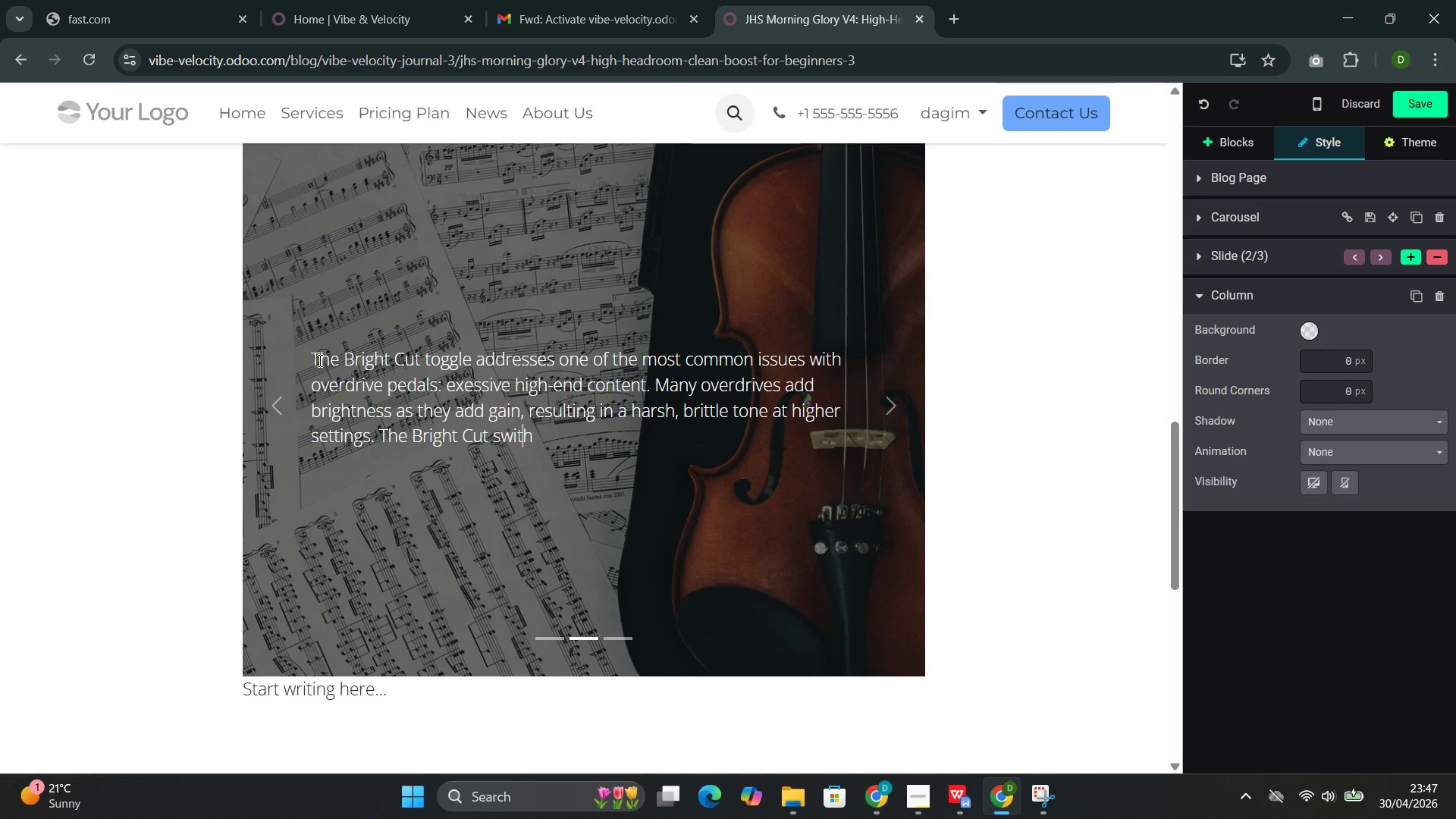 
key(C)
 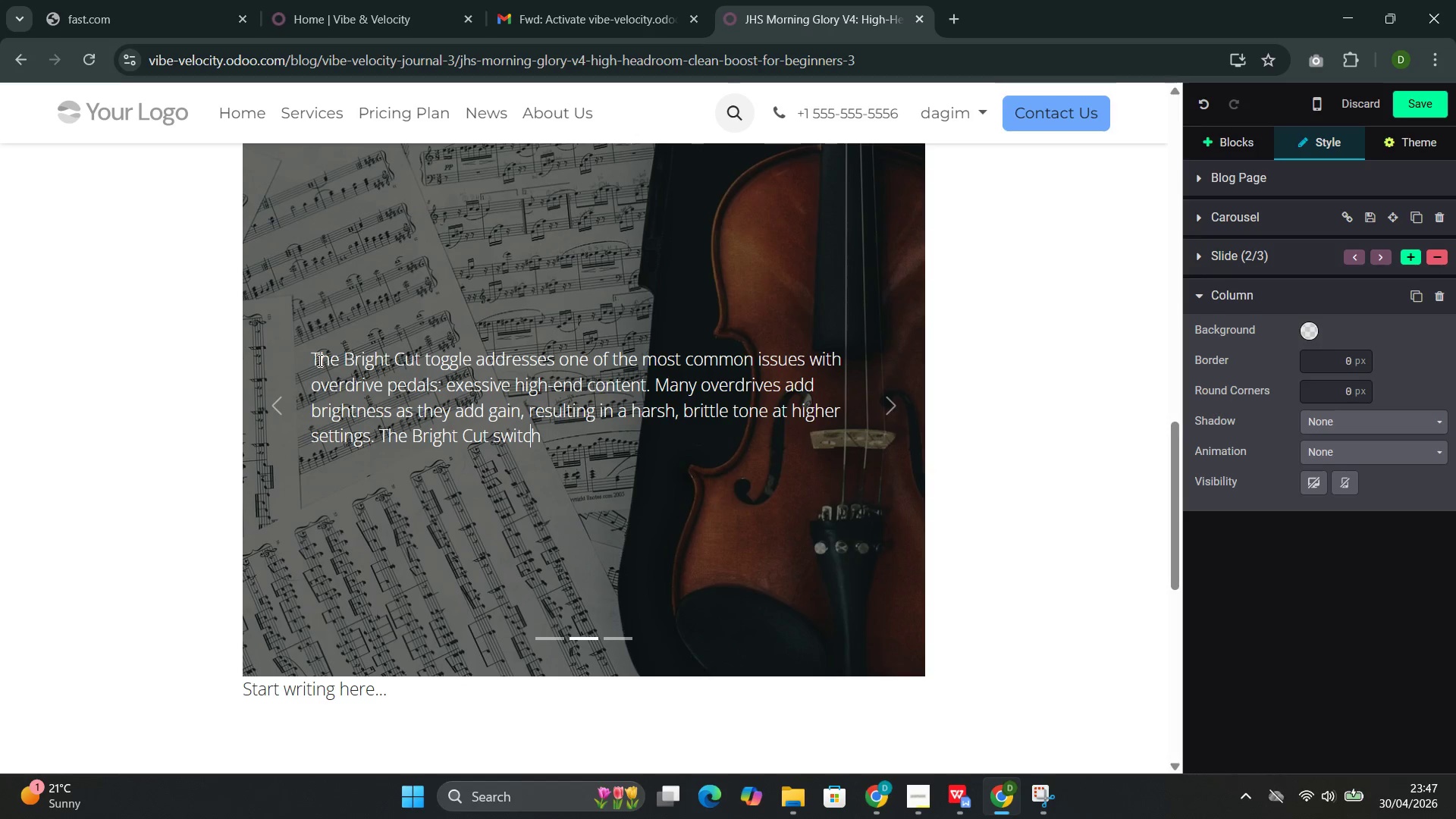 
key(ArrowRight)
 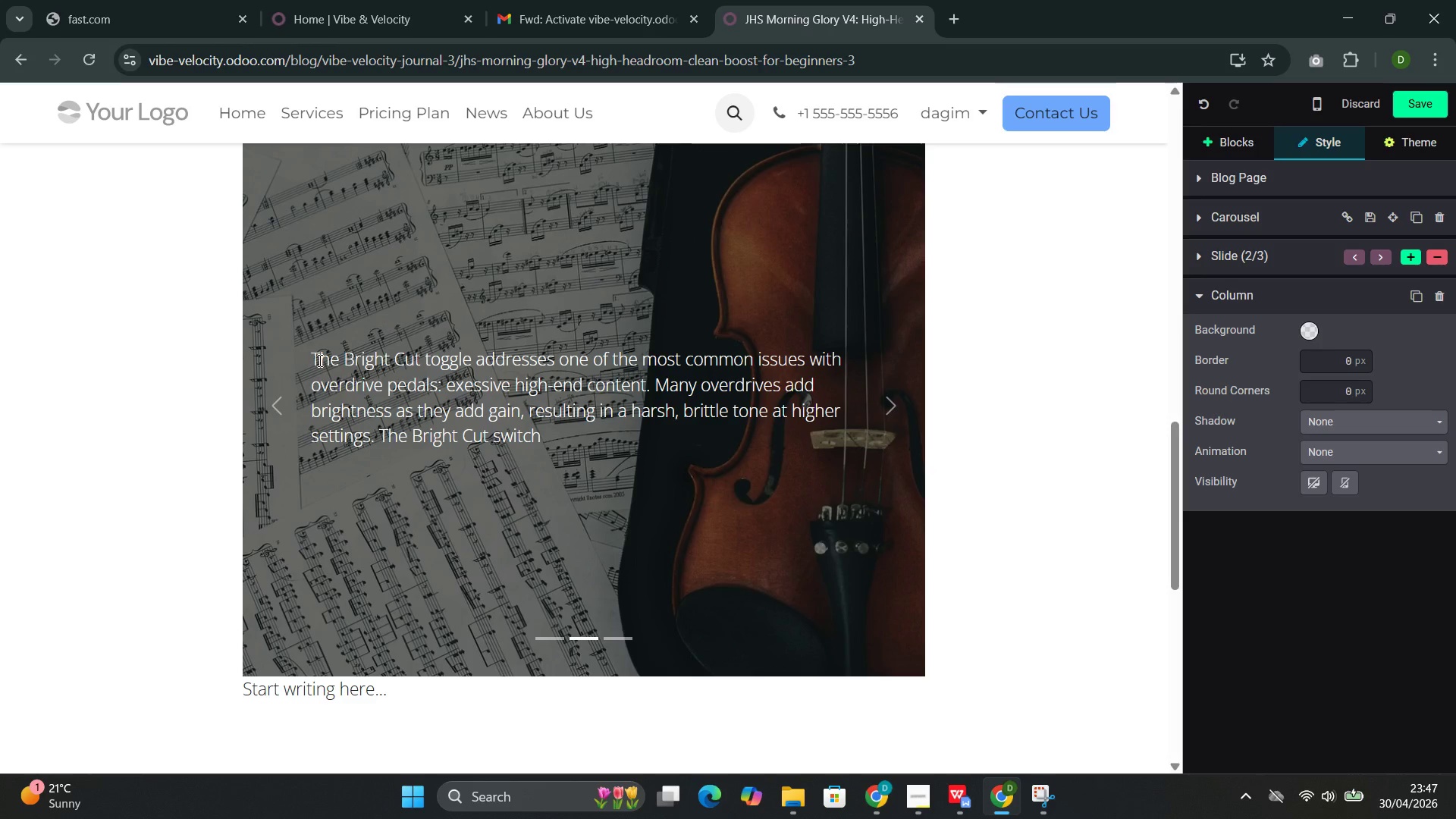 
type( on )
 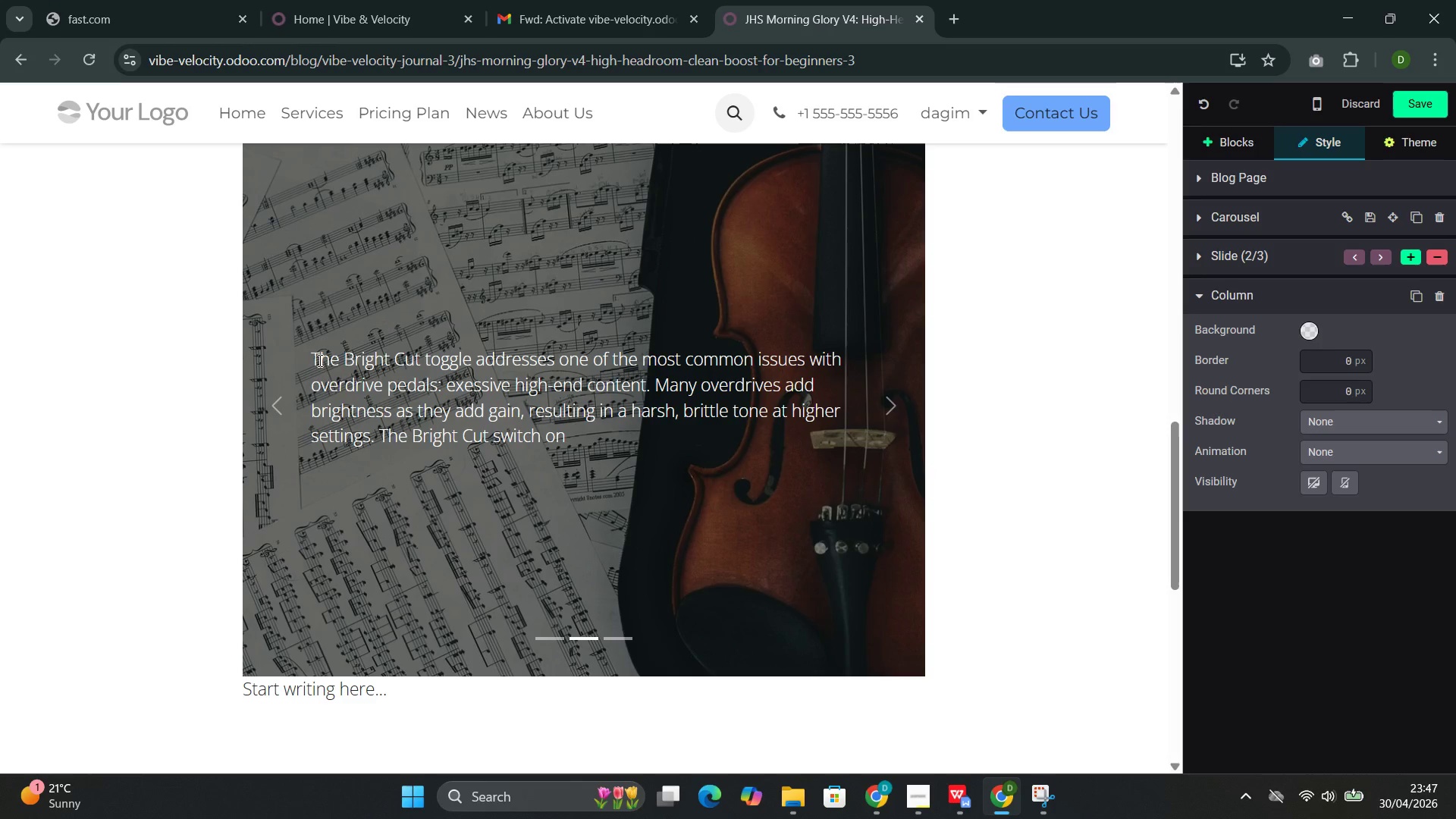 
wait(29.19)
 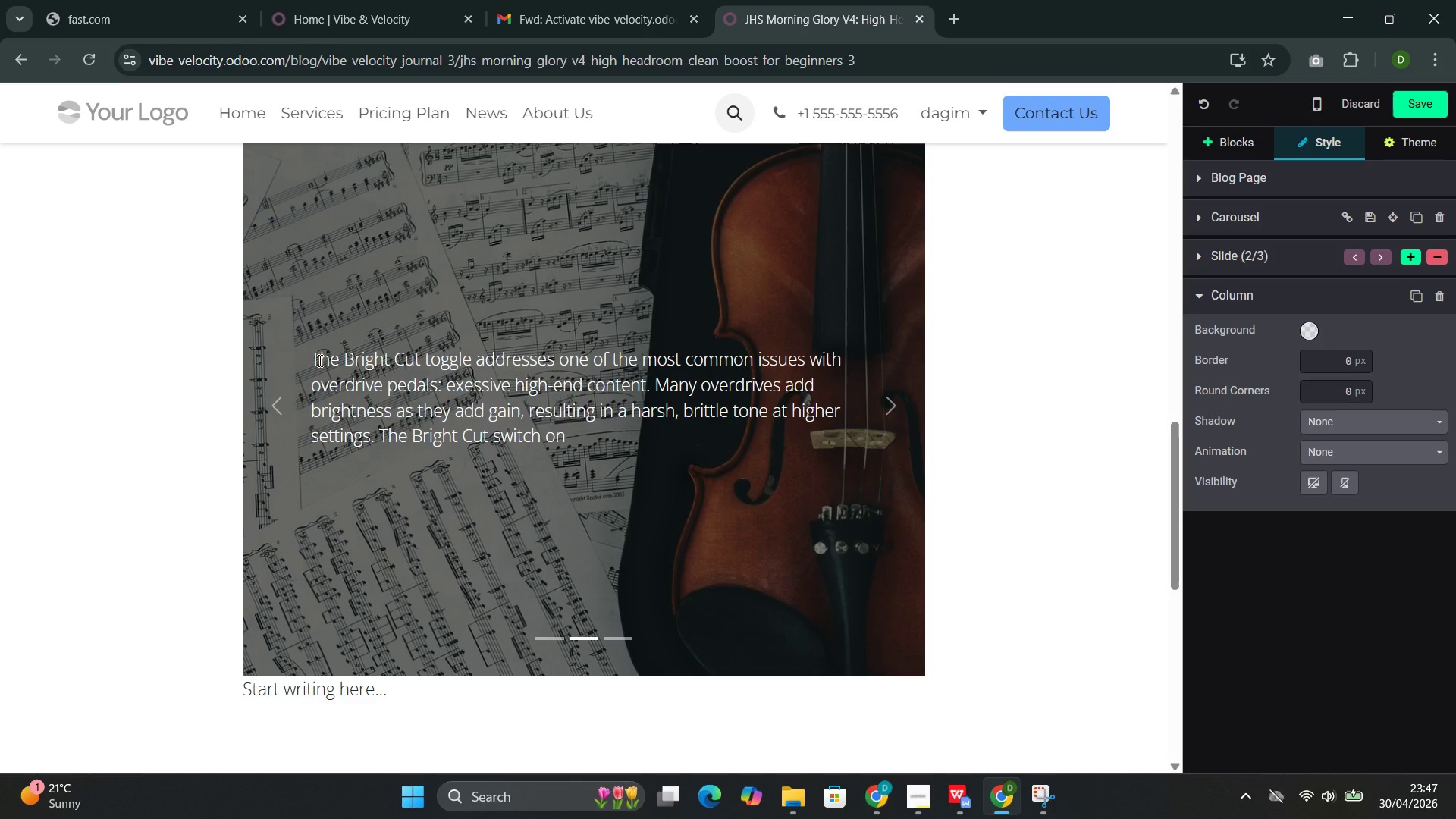 
type(h)
key(Backspace)
type(the )
 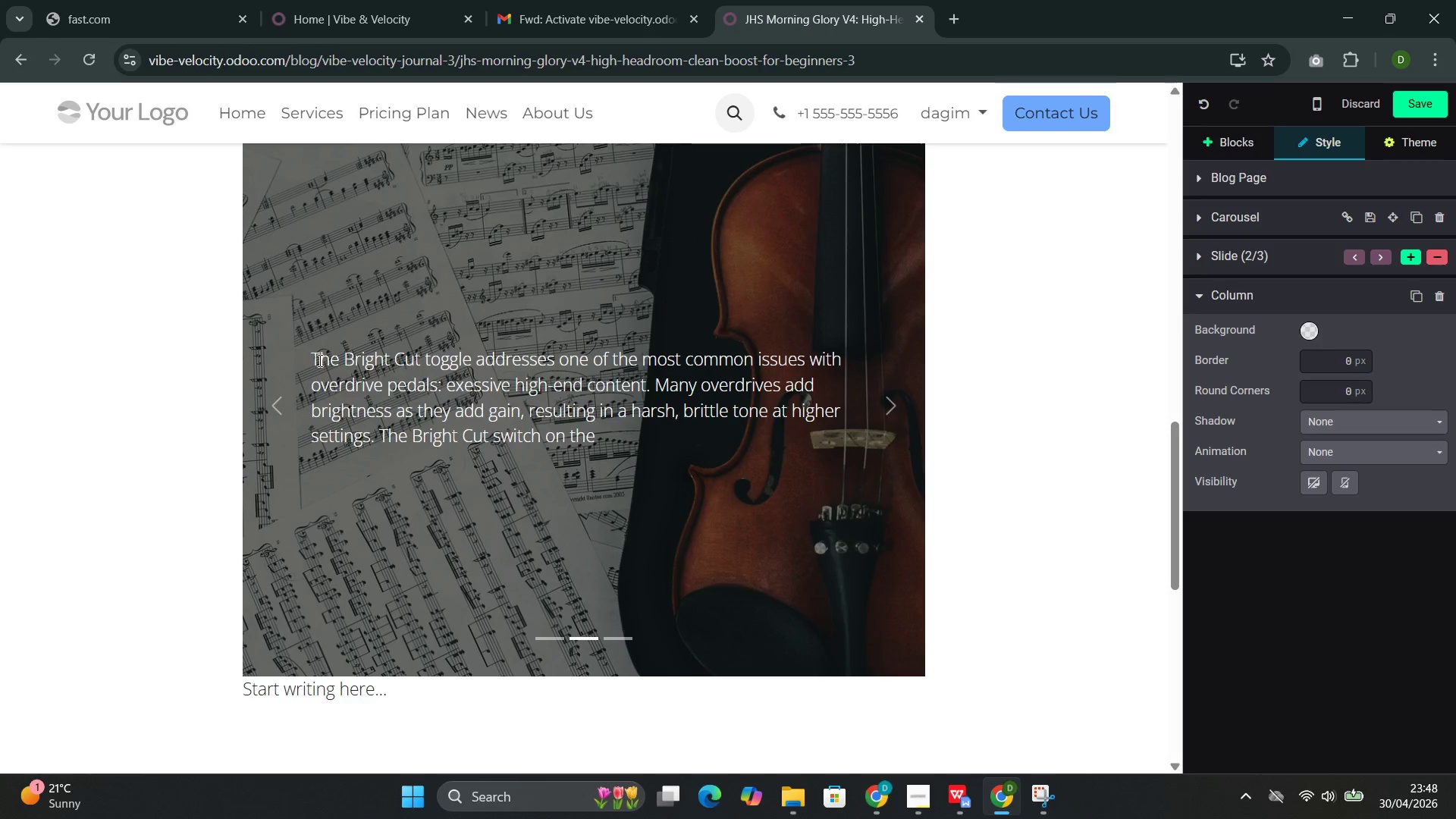 
type(Morning)
 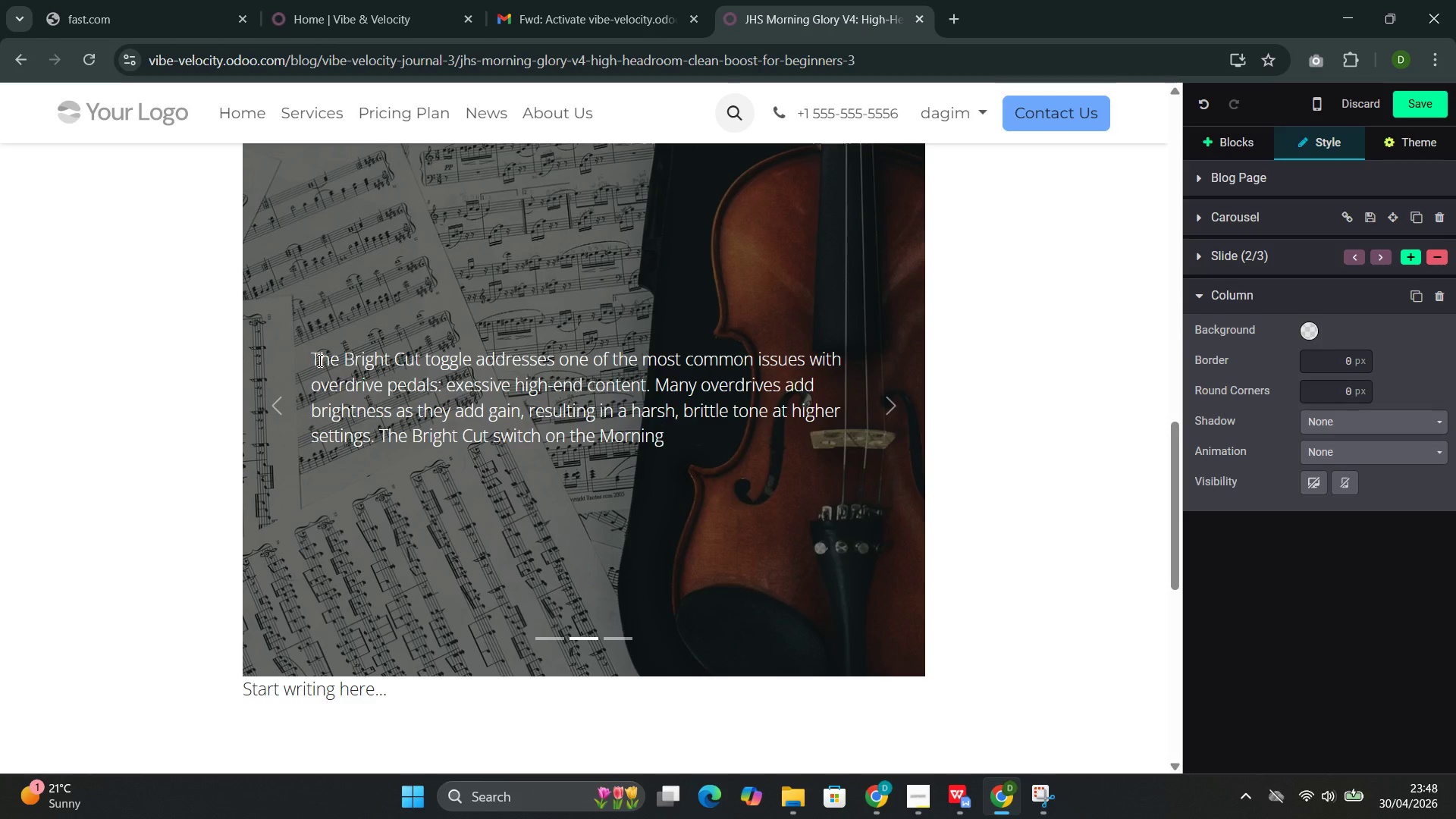 
type( Glory tames )
 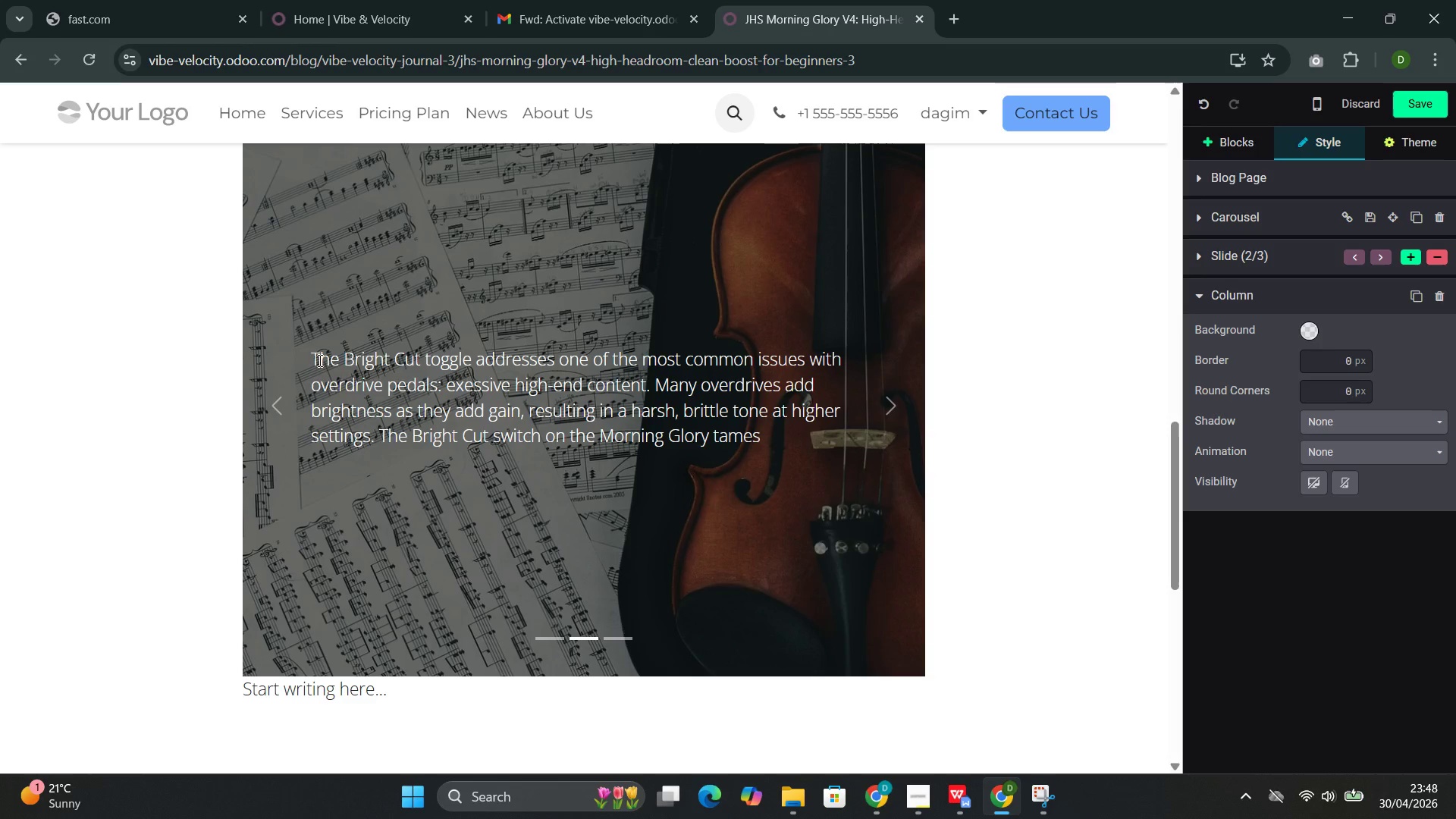 
wait(7.38)
 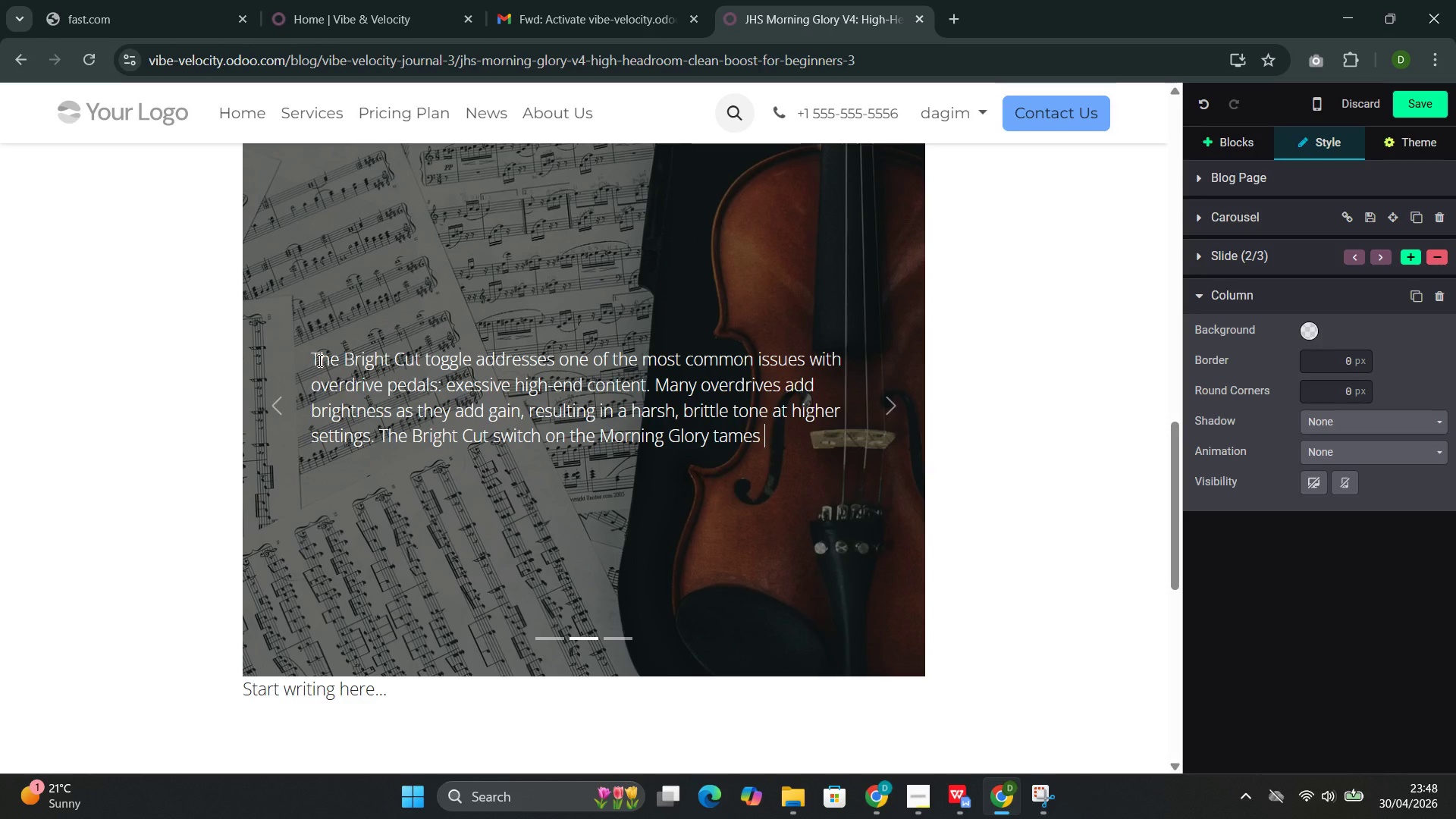 
type(this high end,)
 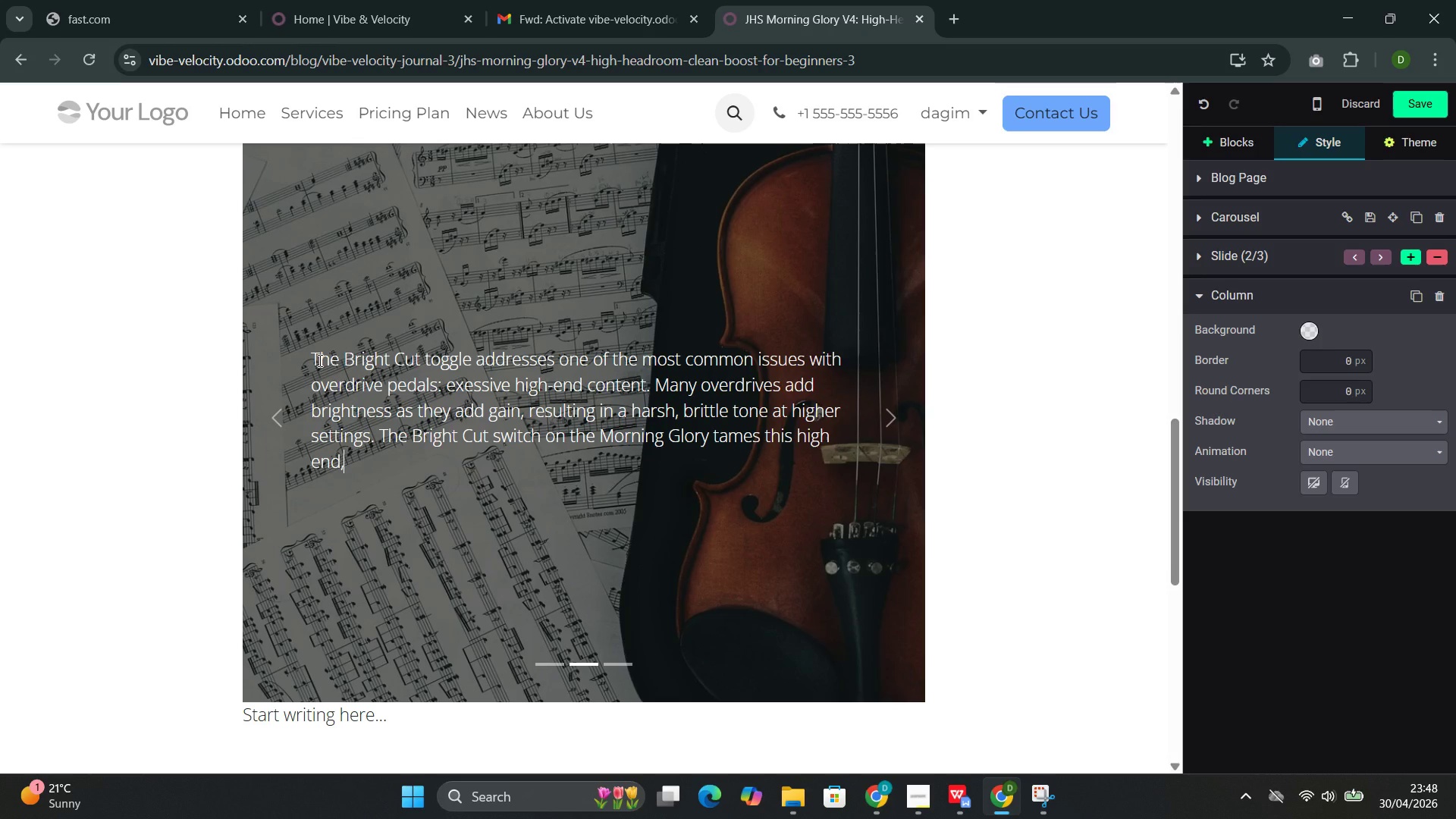 
wait(5.97)
 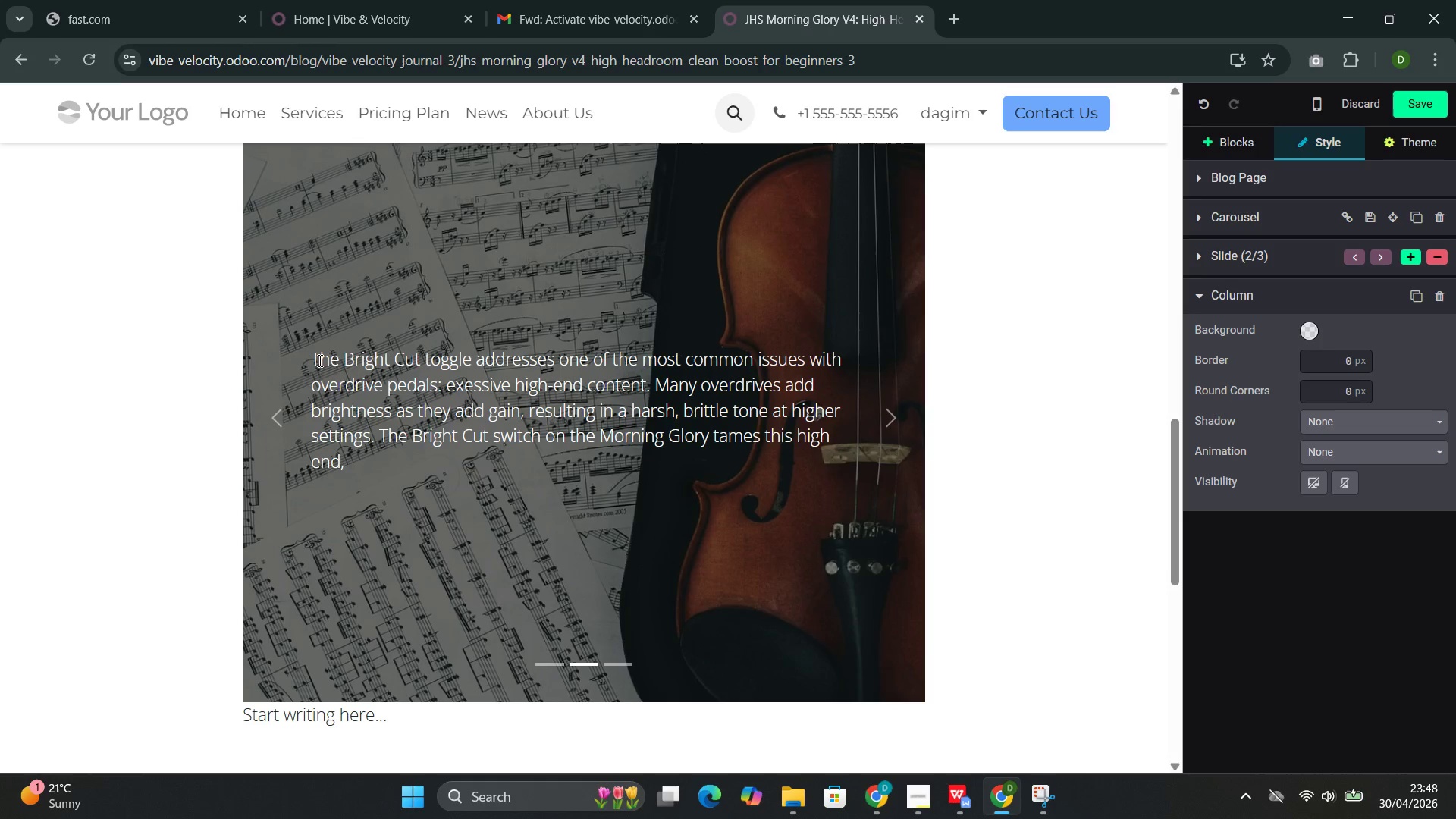 
type( allowing you )
 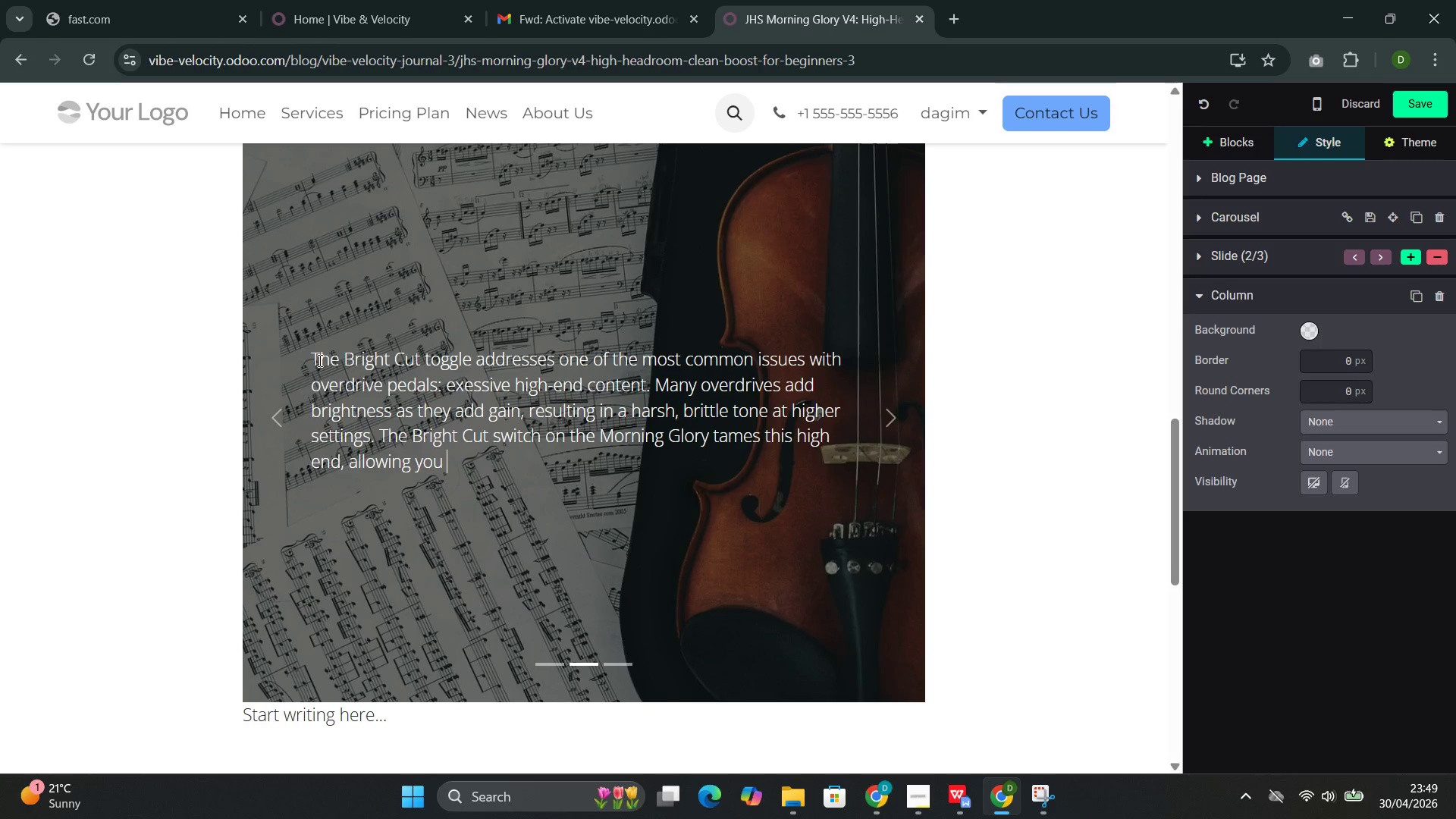 
wait(41.02)
 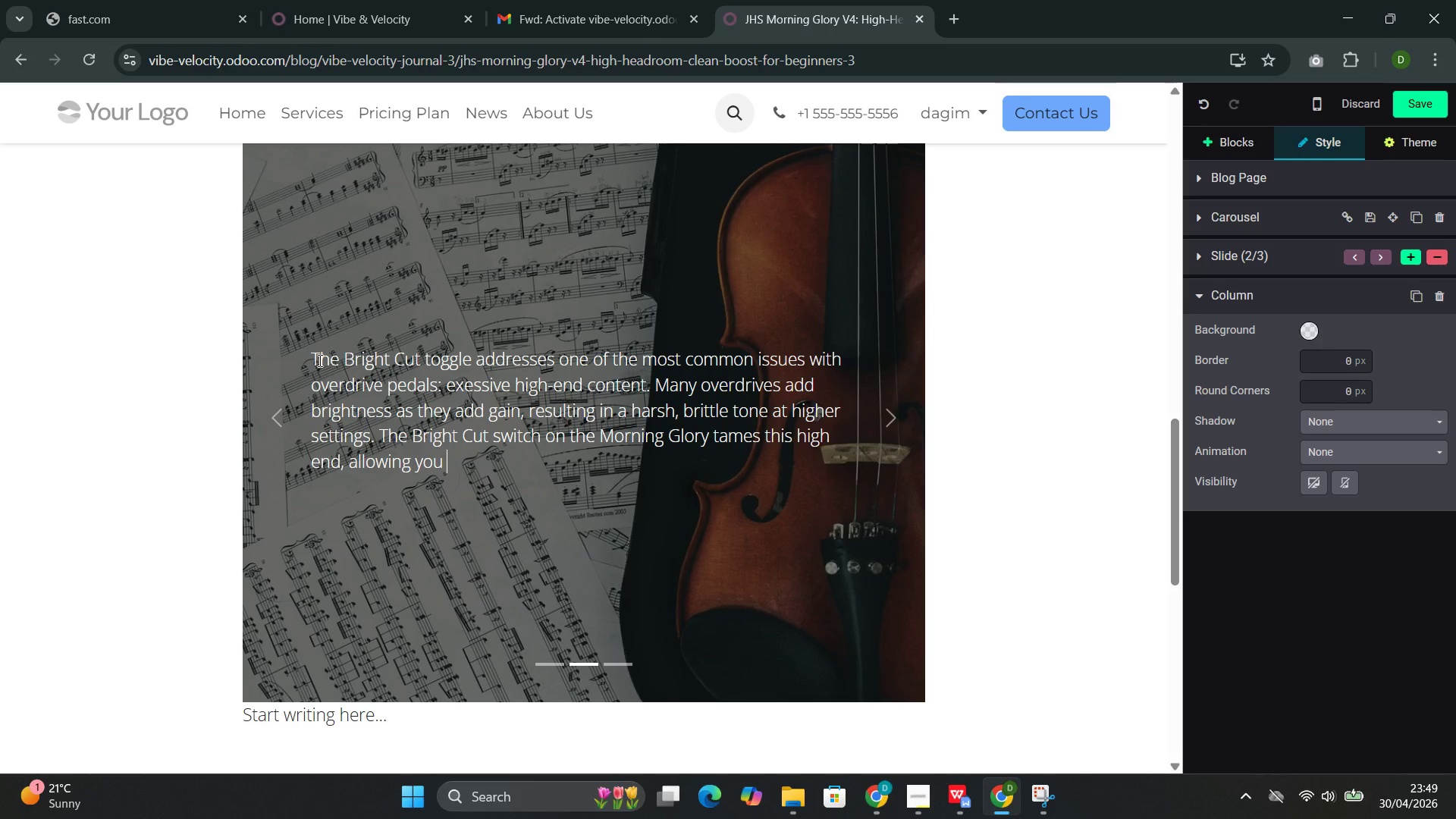 
type(to )
 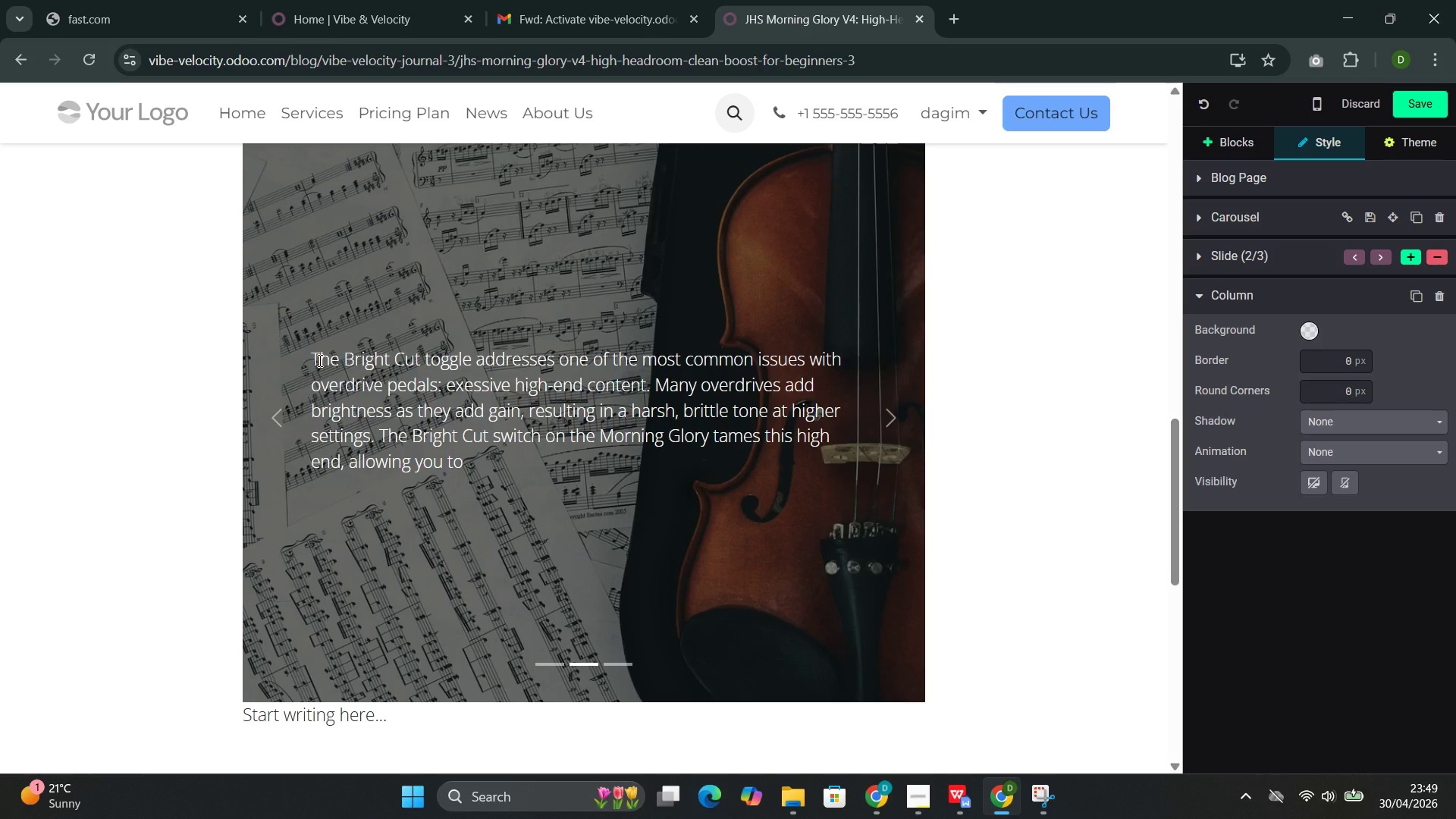 
wait(6.8)
 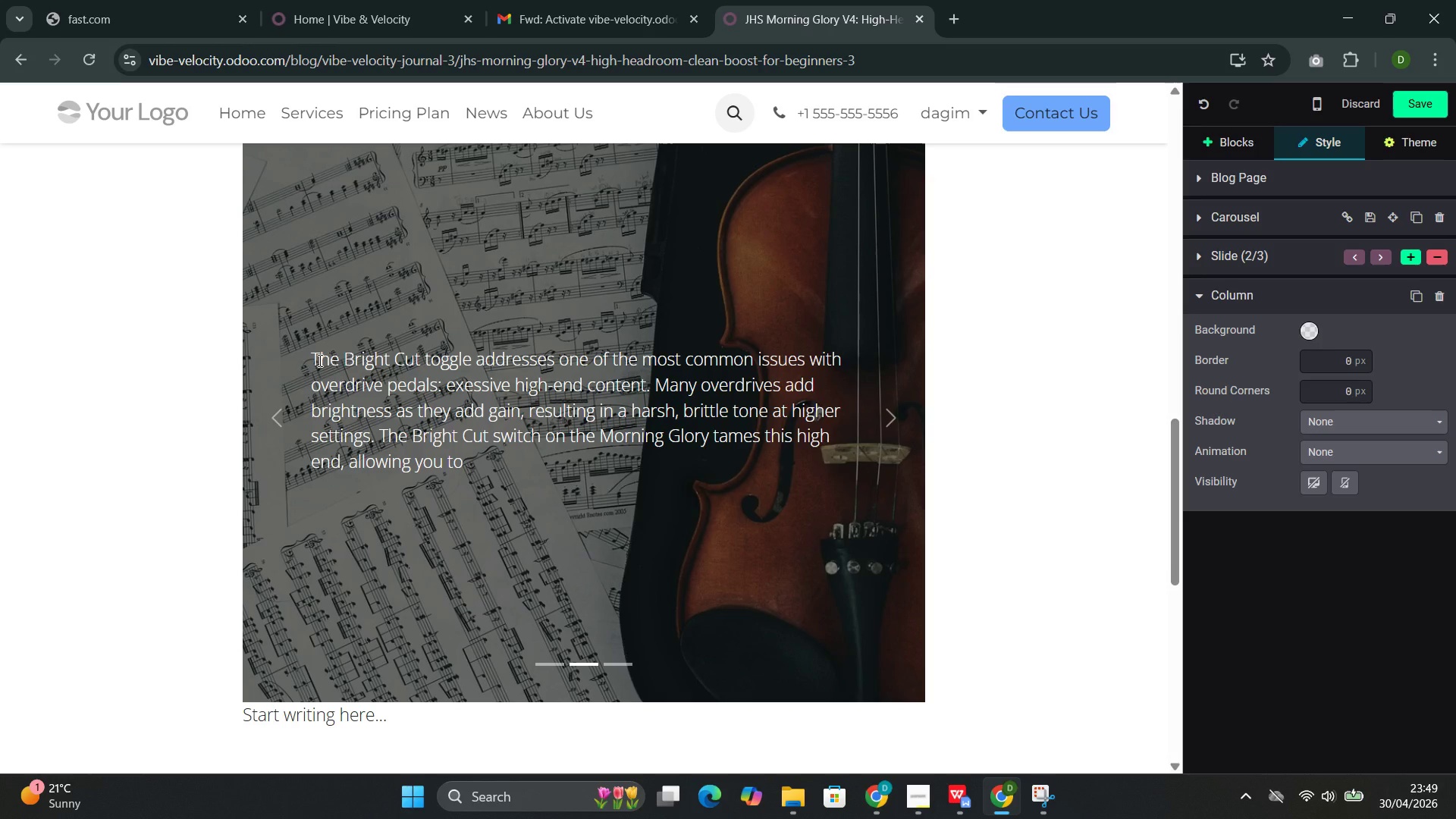 
type(dial in the perfect )
 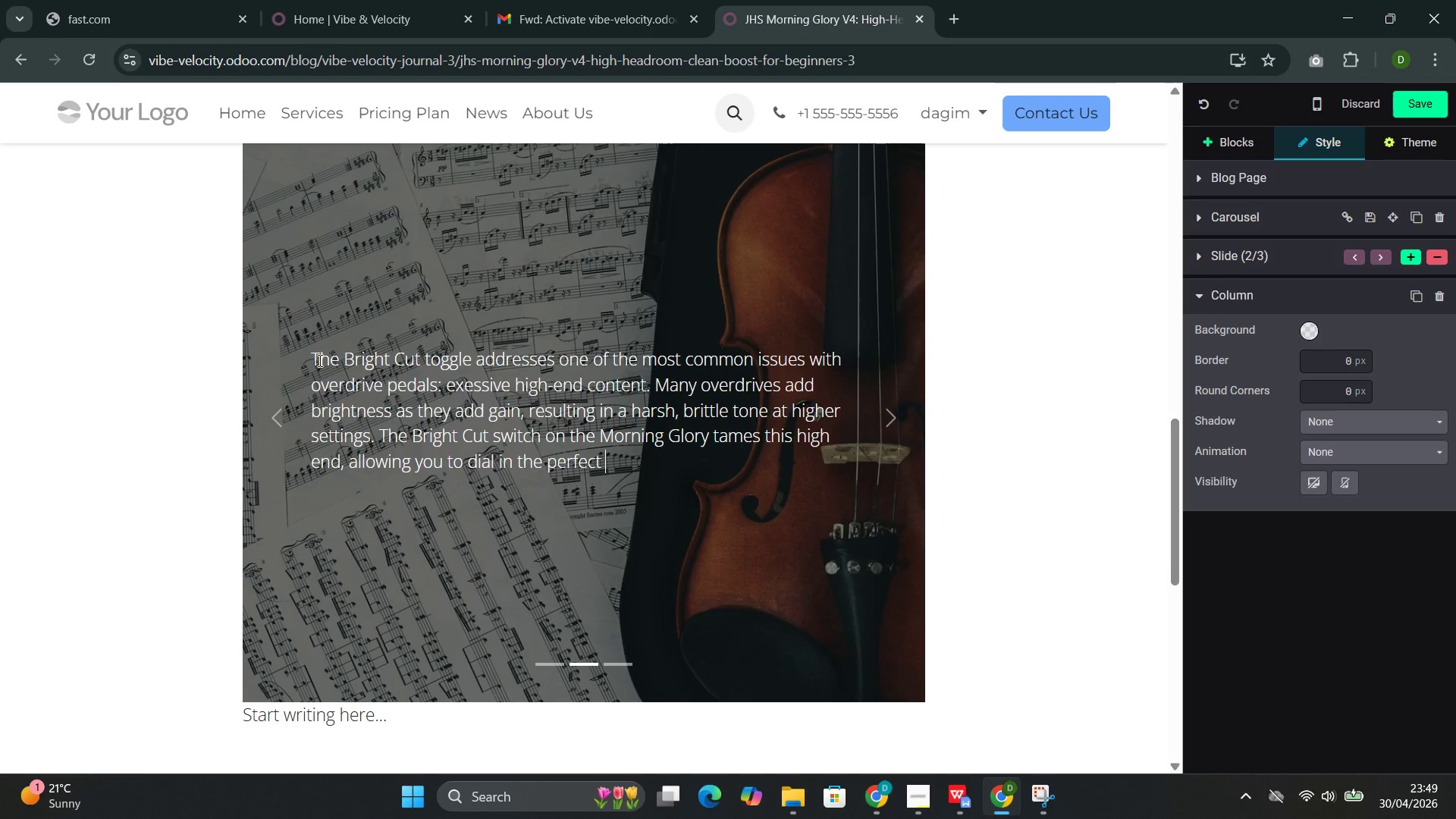 
wait(11.75)
 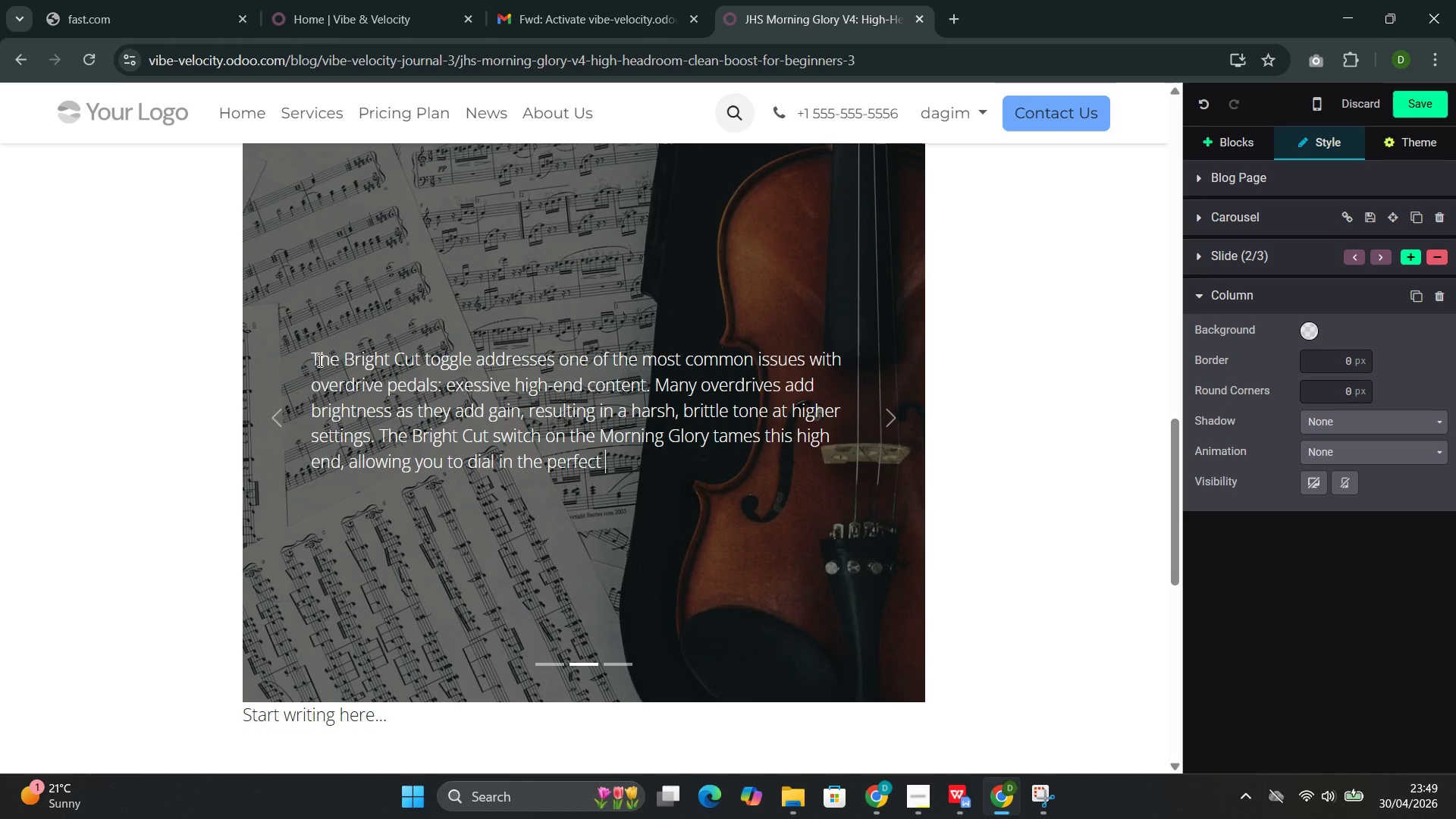 
type(balance )
 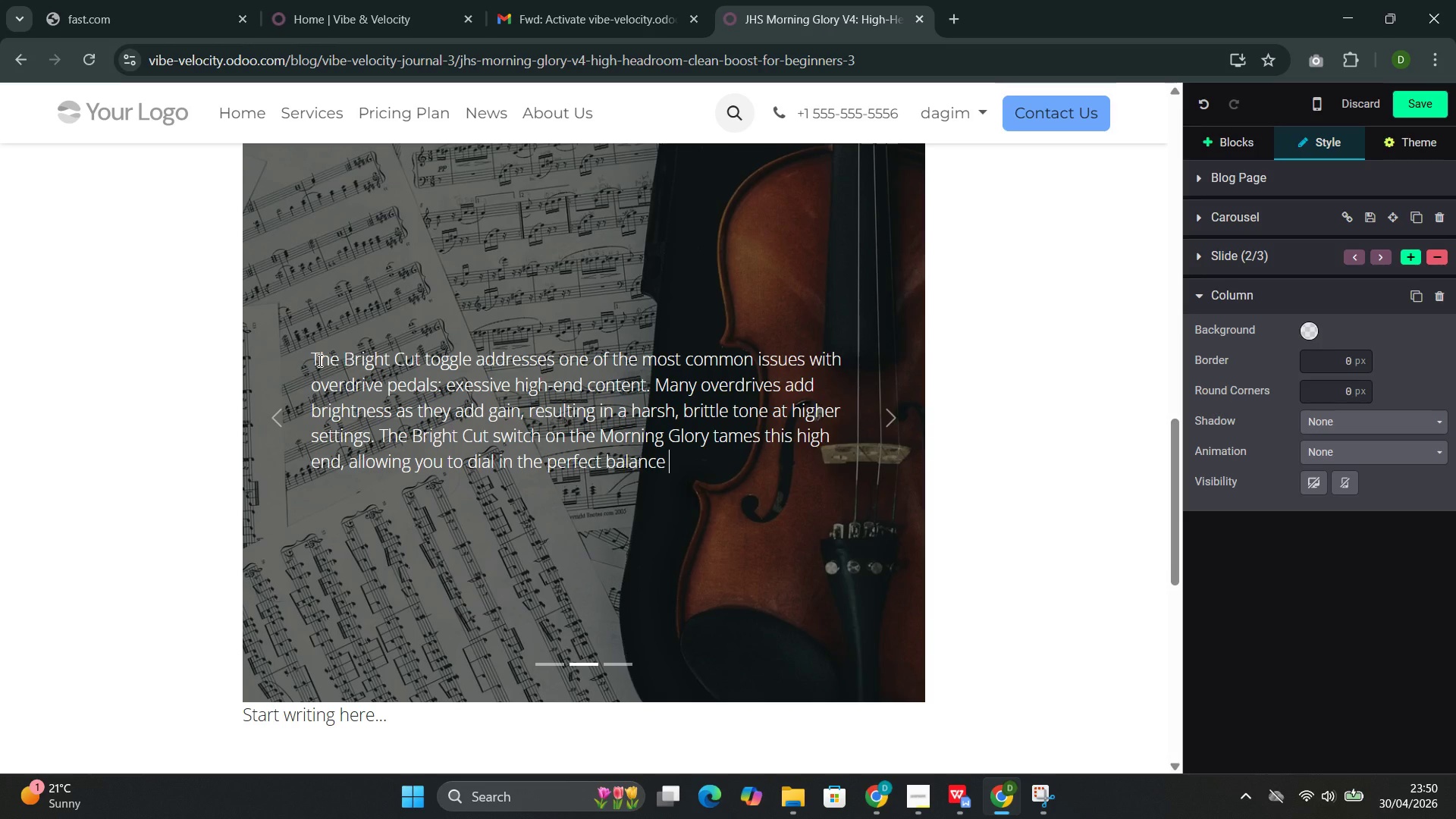 
type(of )
 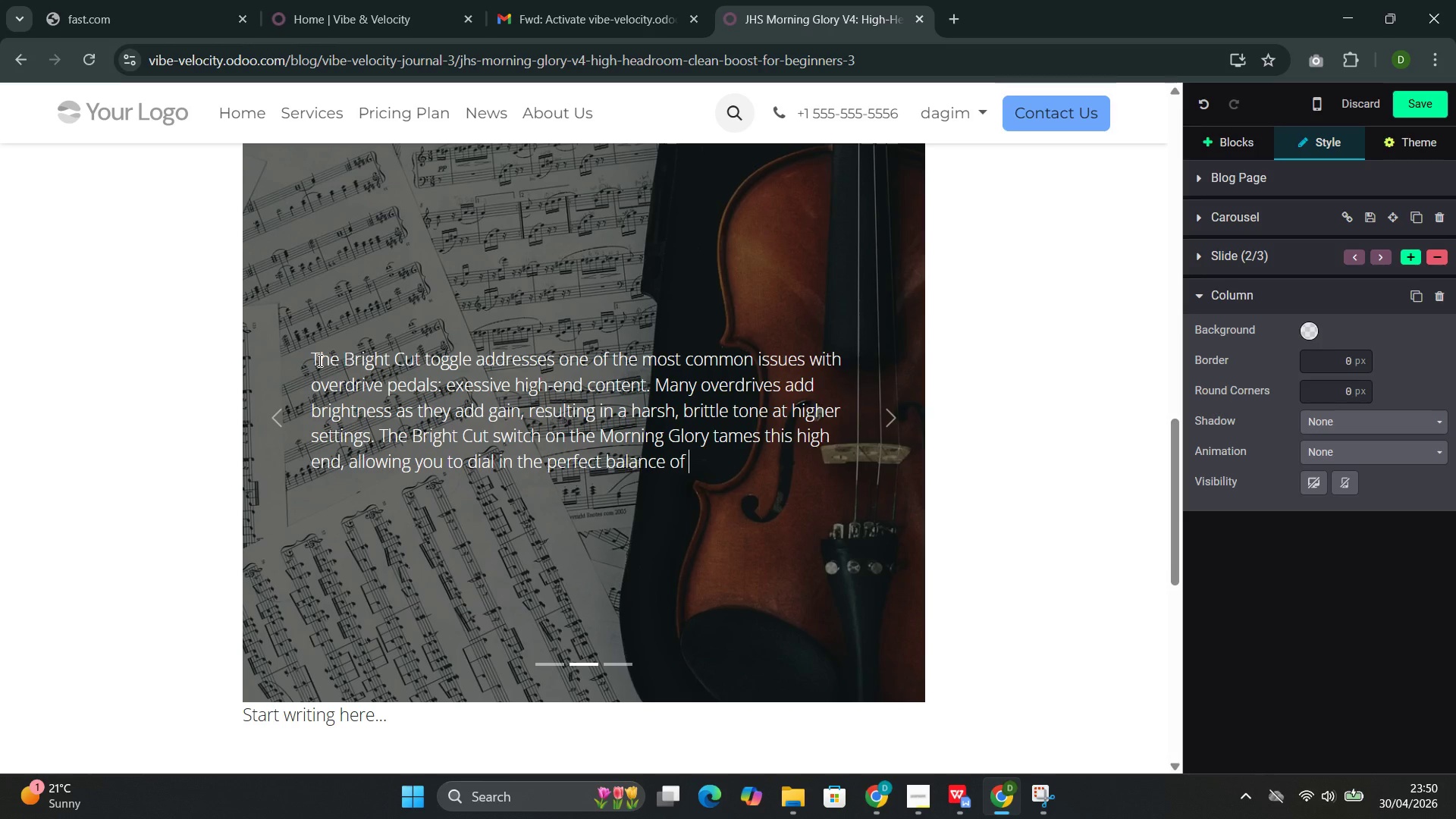 
wait(17.7)
 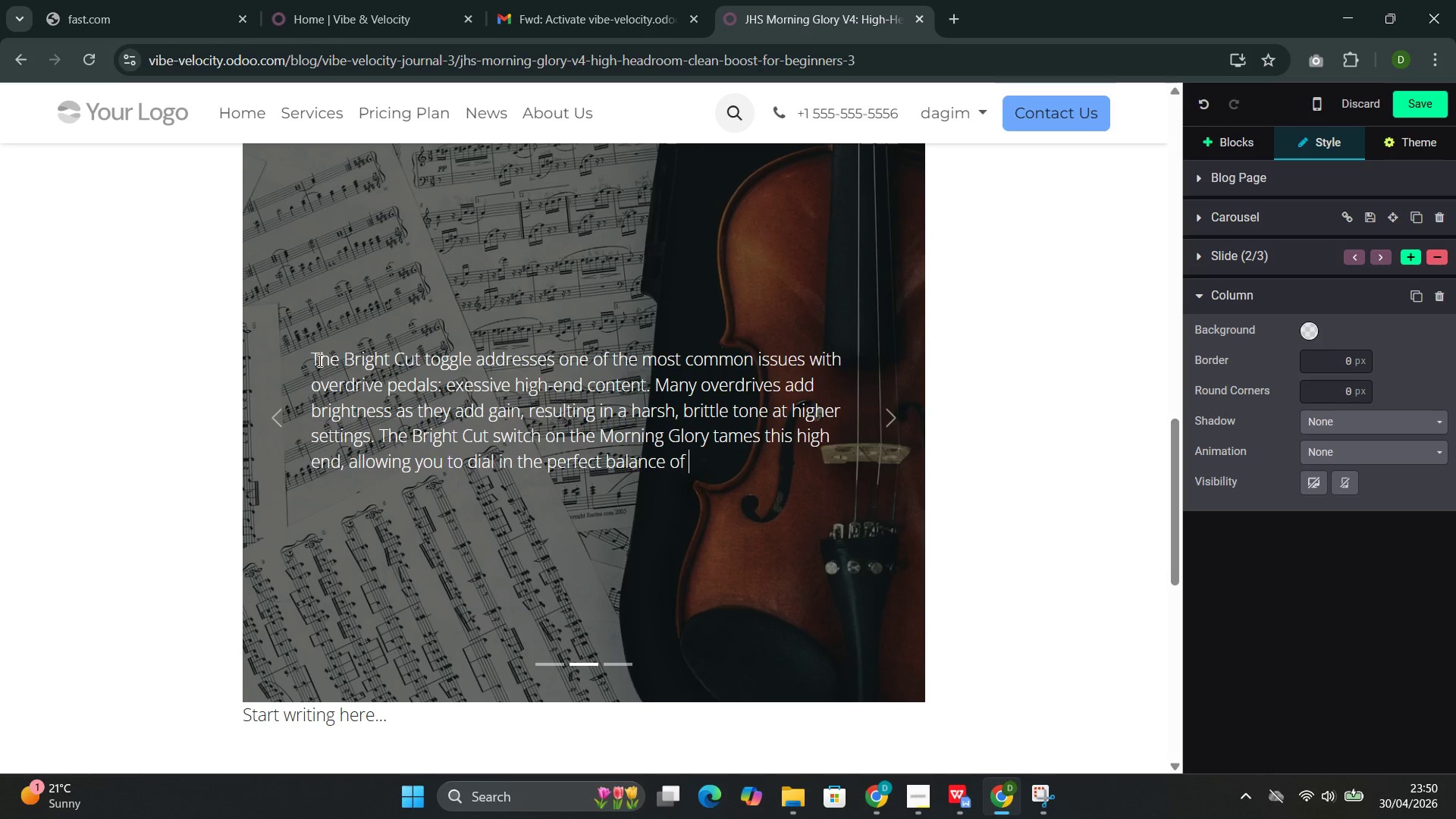 
type(clarity and warmth.)
 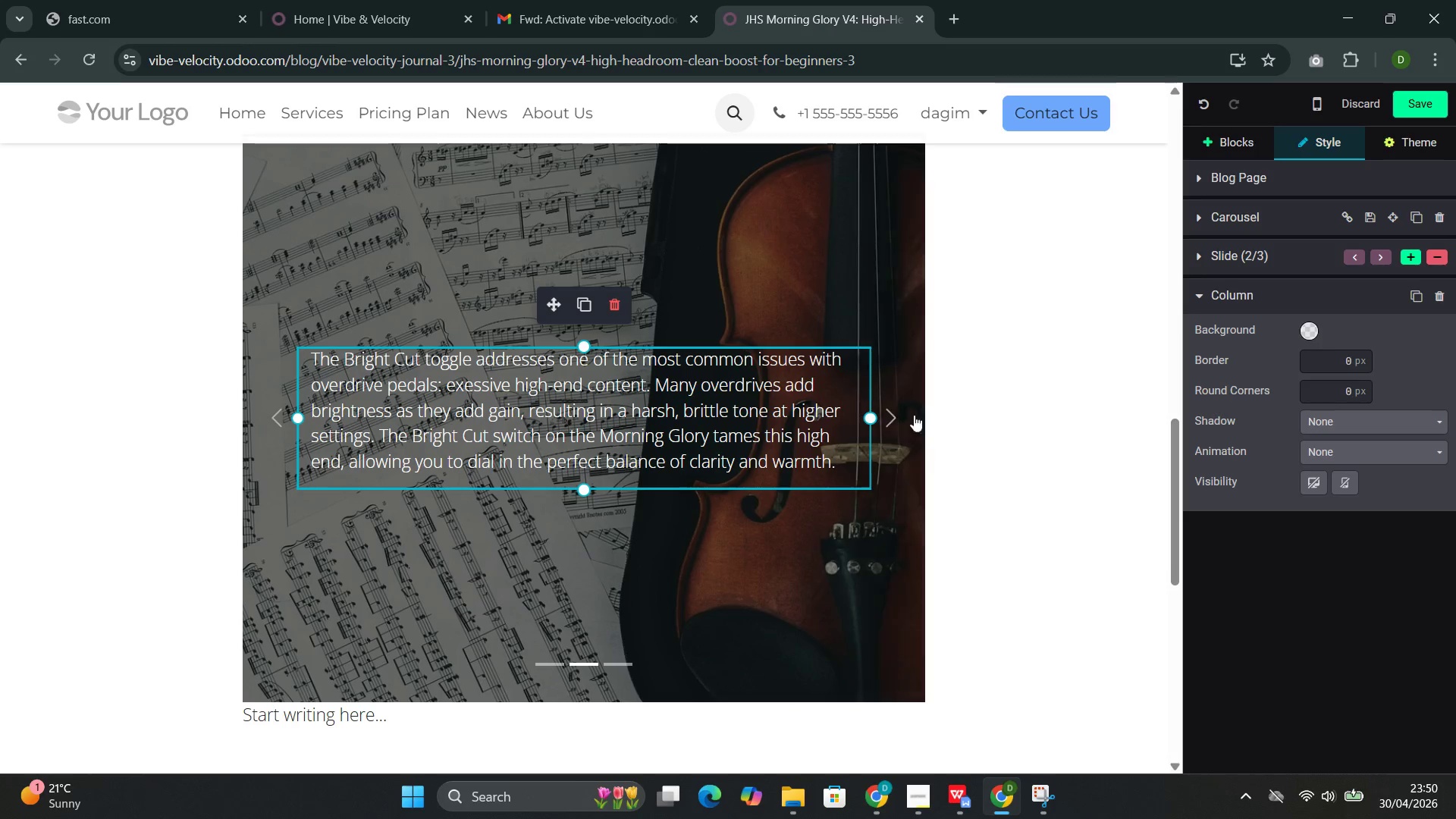 
left_click([893, 422])
 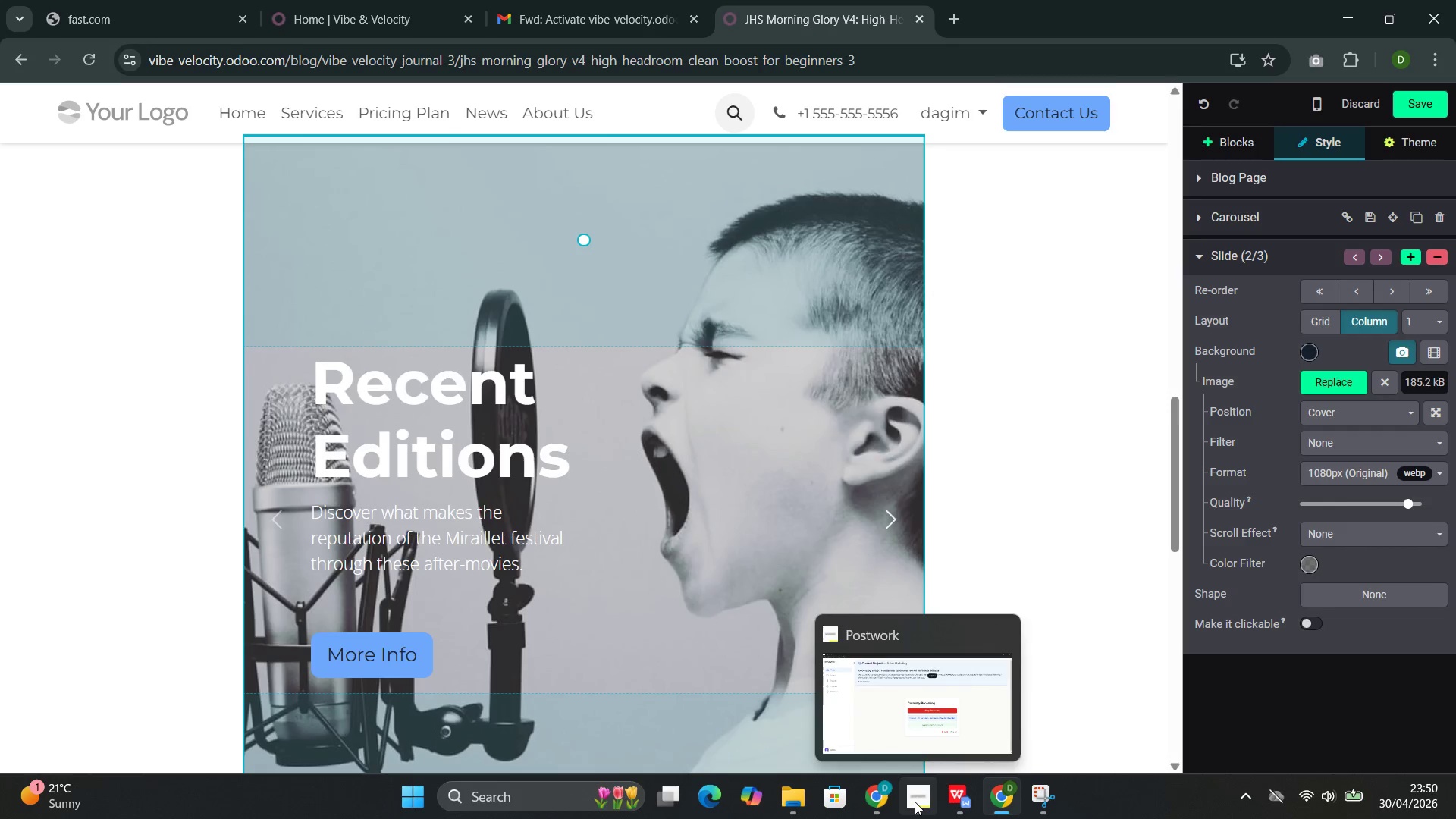 
left_click([859, 708])